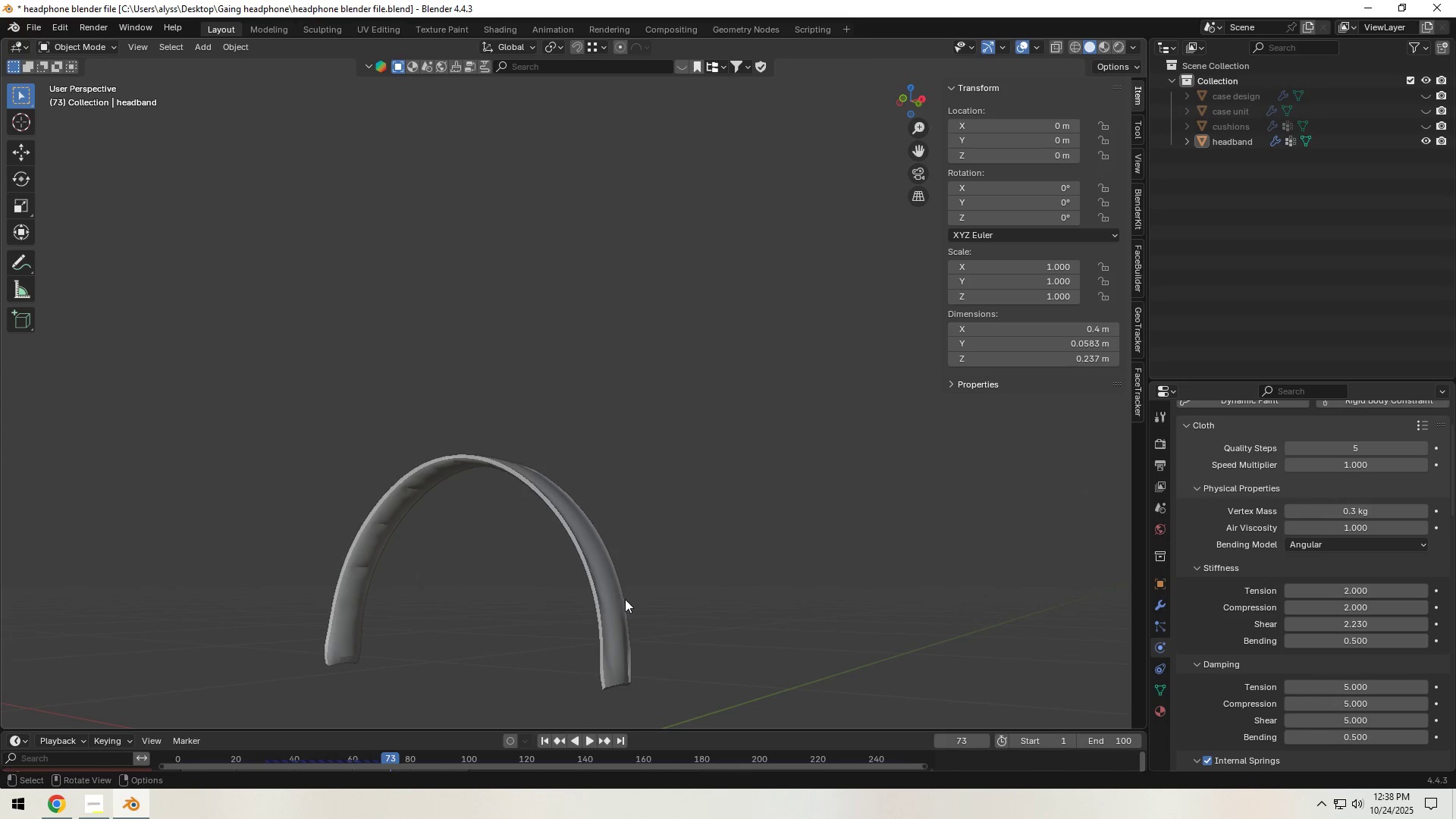 
hold_key(key=ShiftLeft, duration=0.75)
 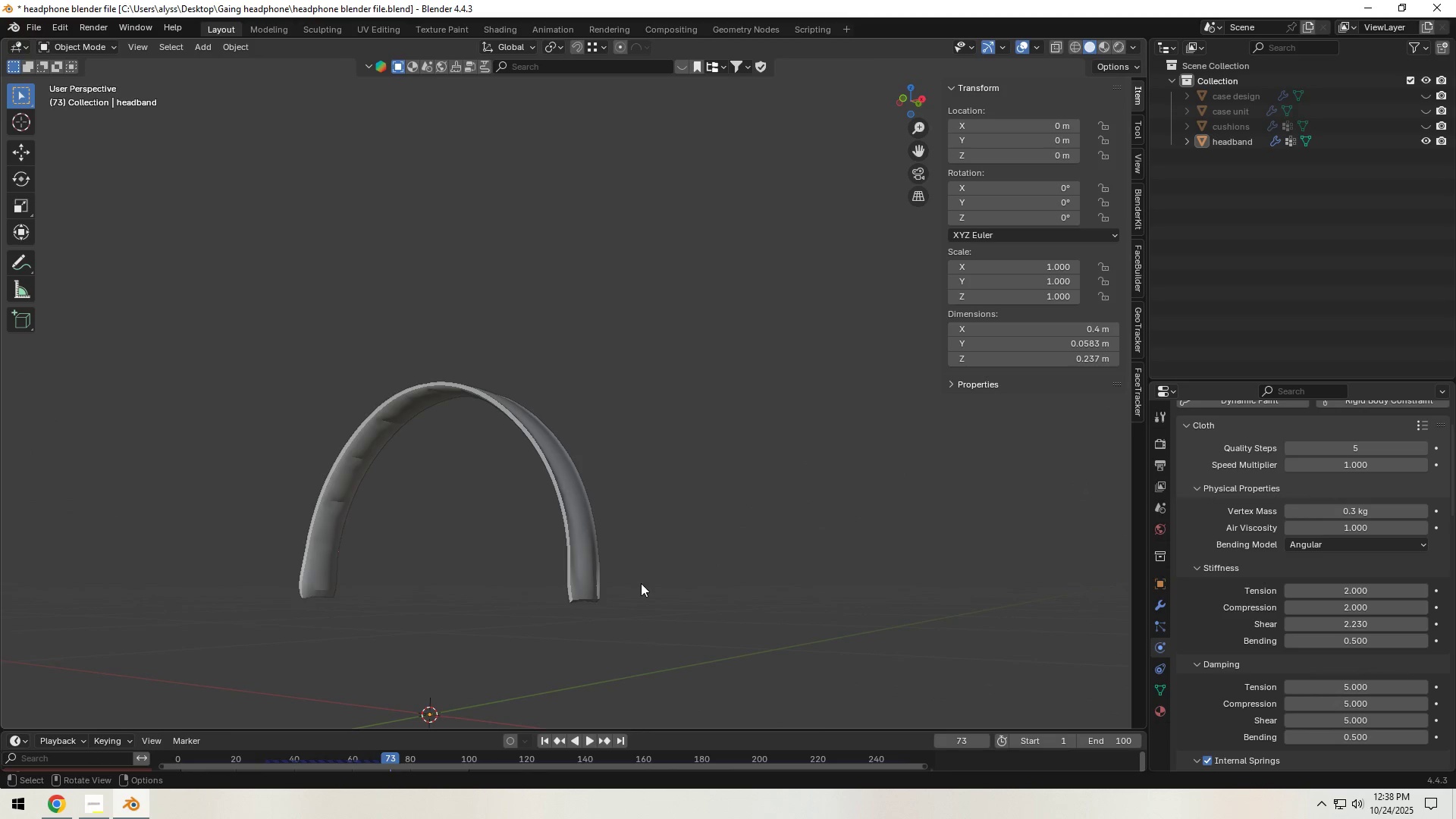 
scroll: coordinate [642, 588], scroll_direction: up, amount: 4.0
 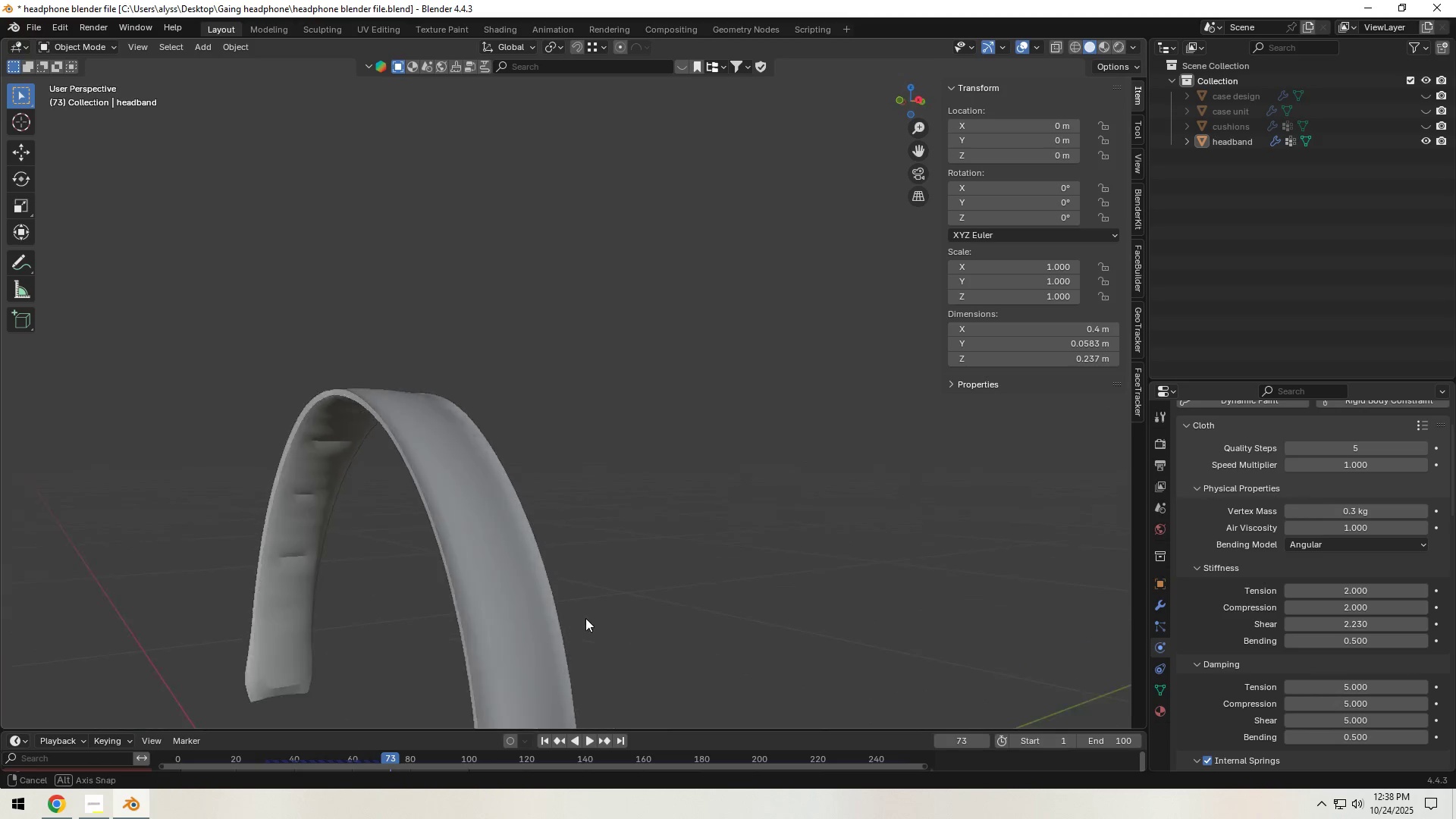 
hold_key(key=ShiftLeft, duration=0.36)
 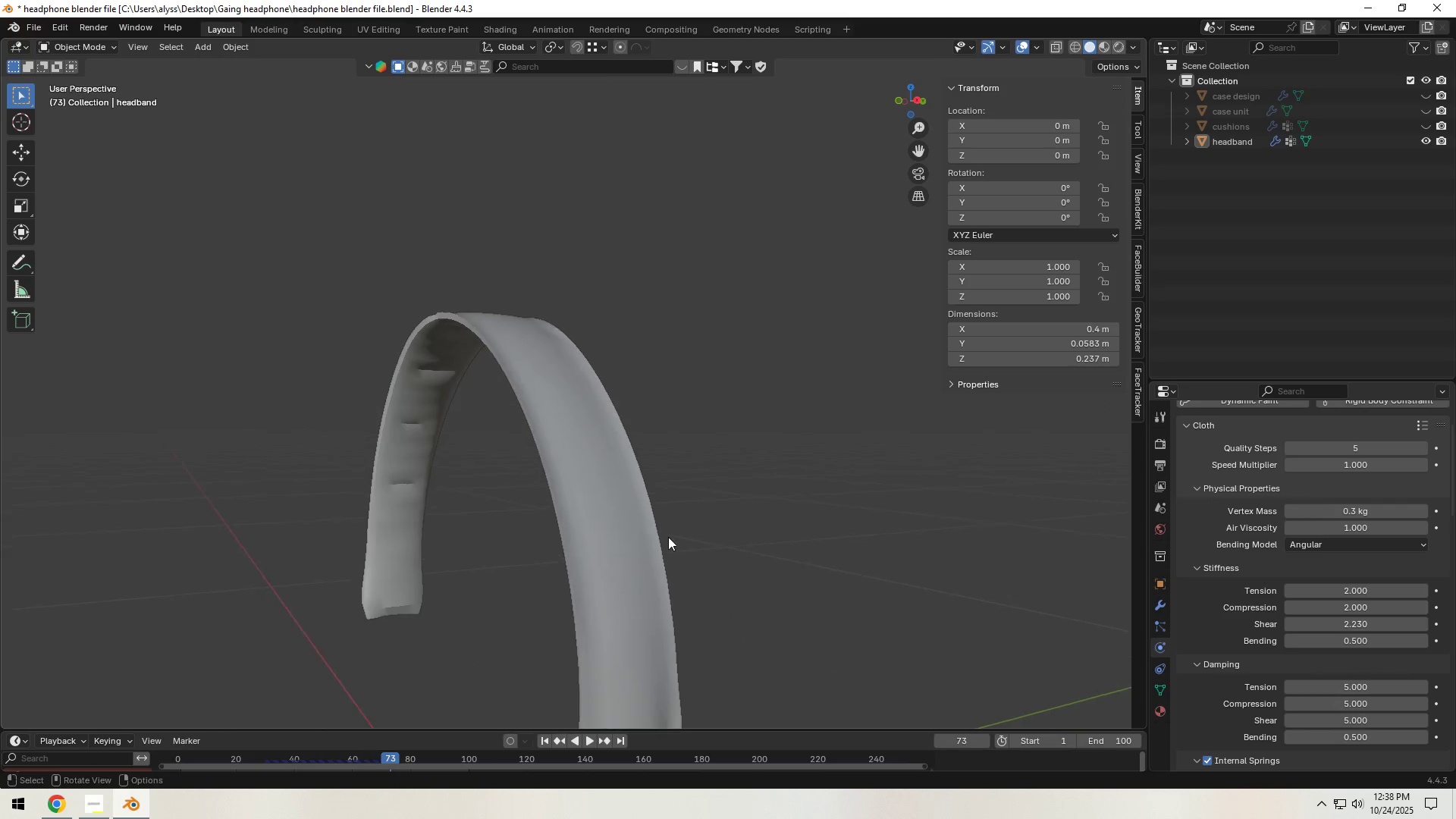 
scroll: coordinate [668, 537], scroll_direction: up, amount: 3.0
 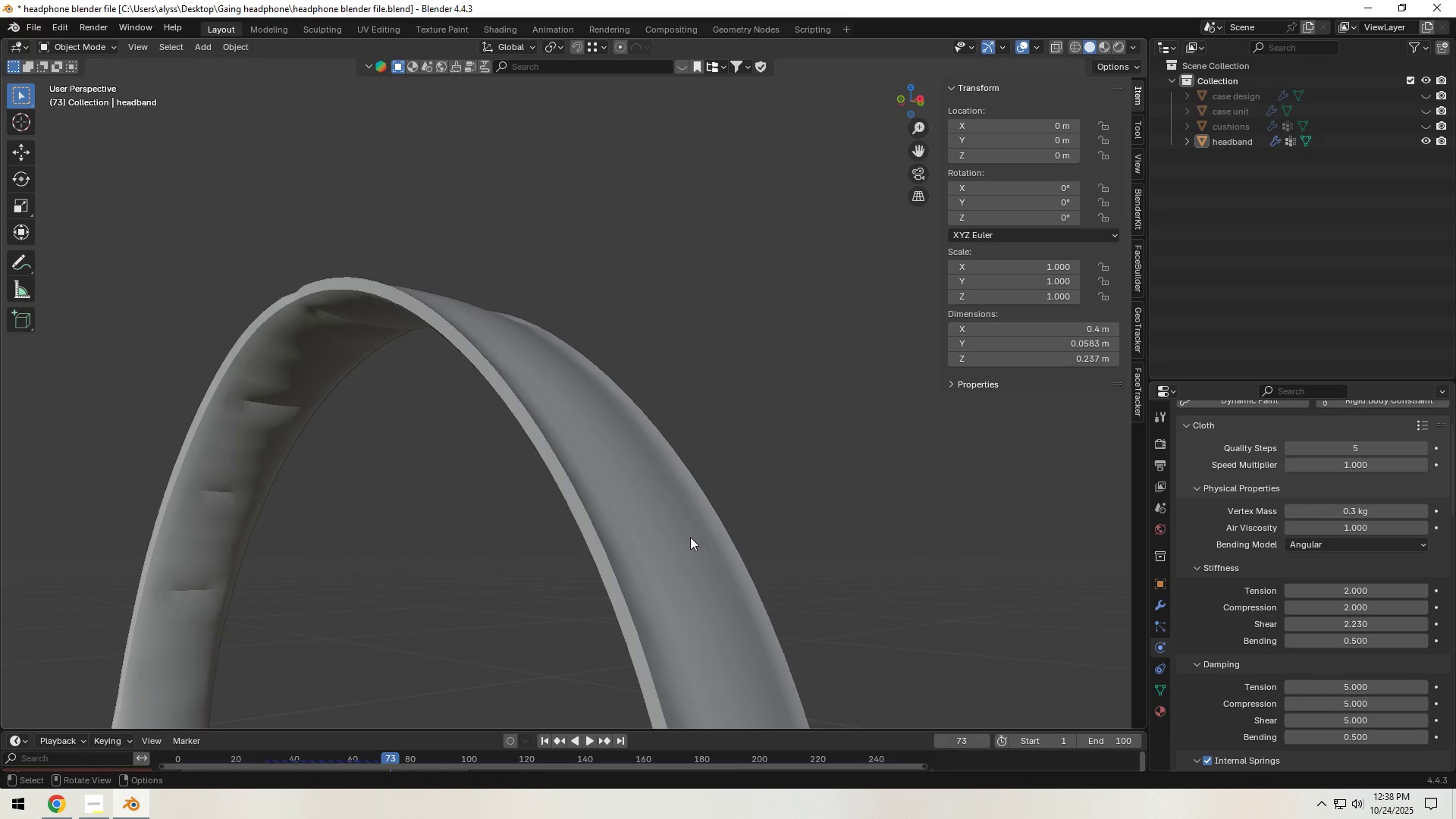 
left_click([687, 538])
 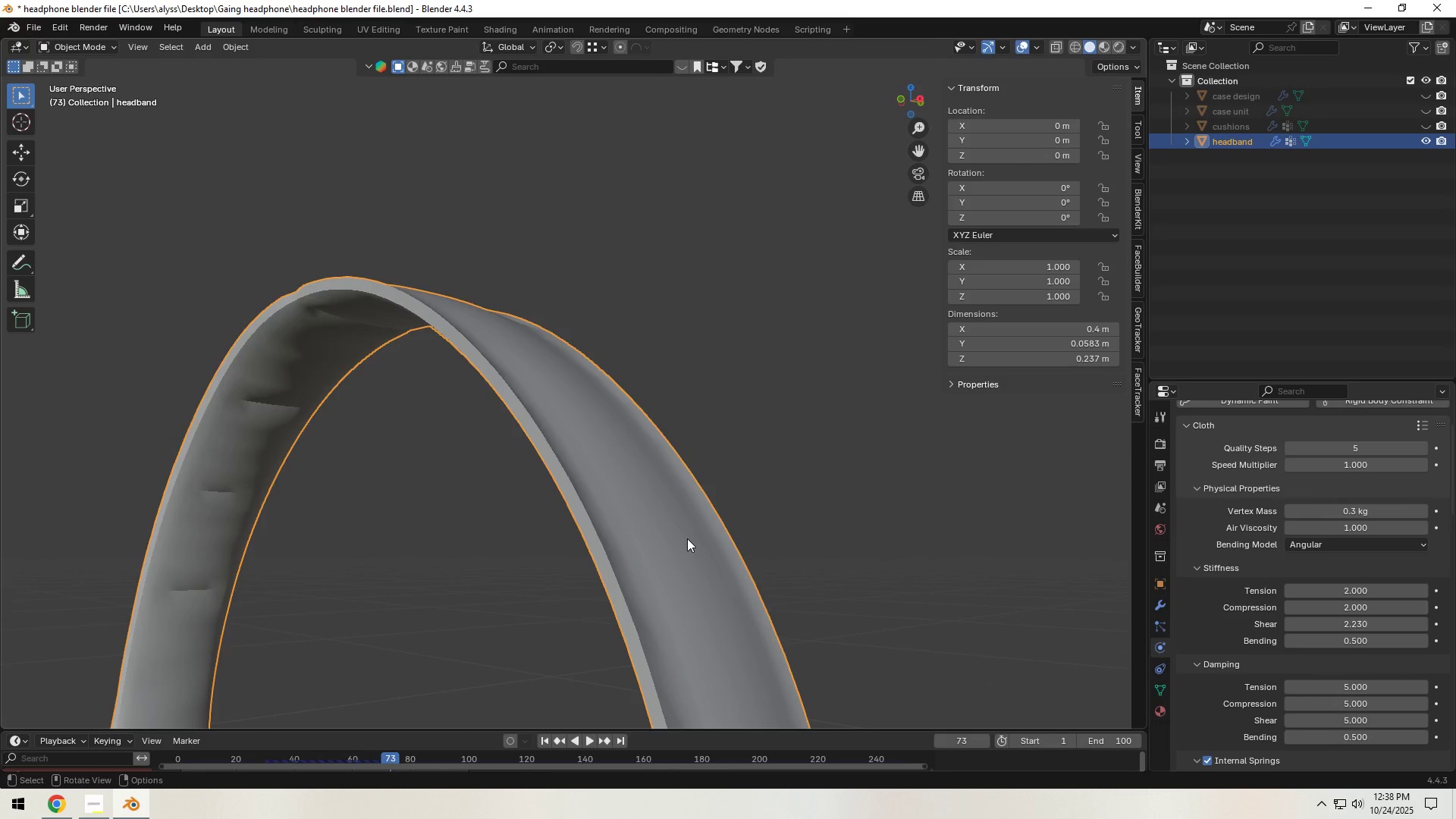 
key(Tab)
 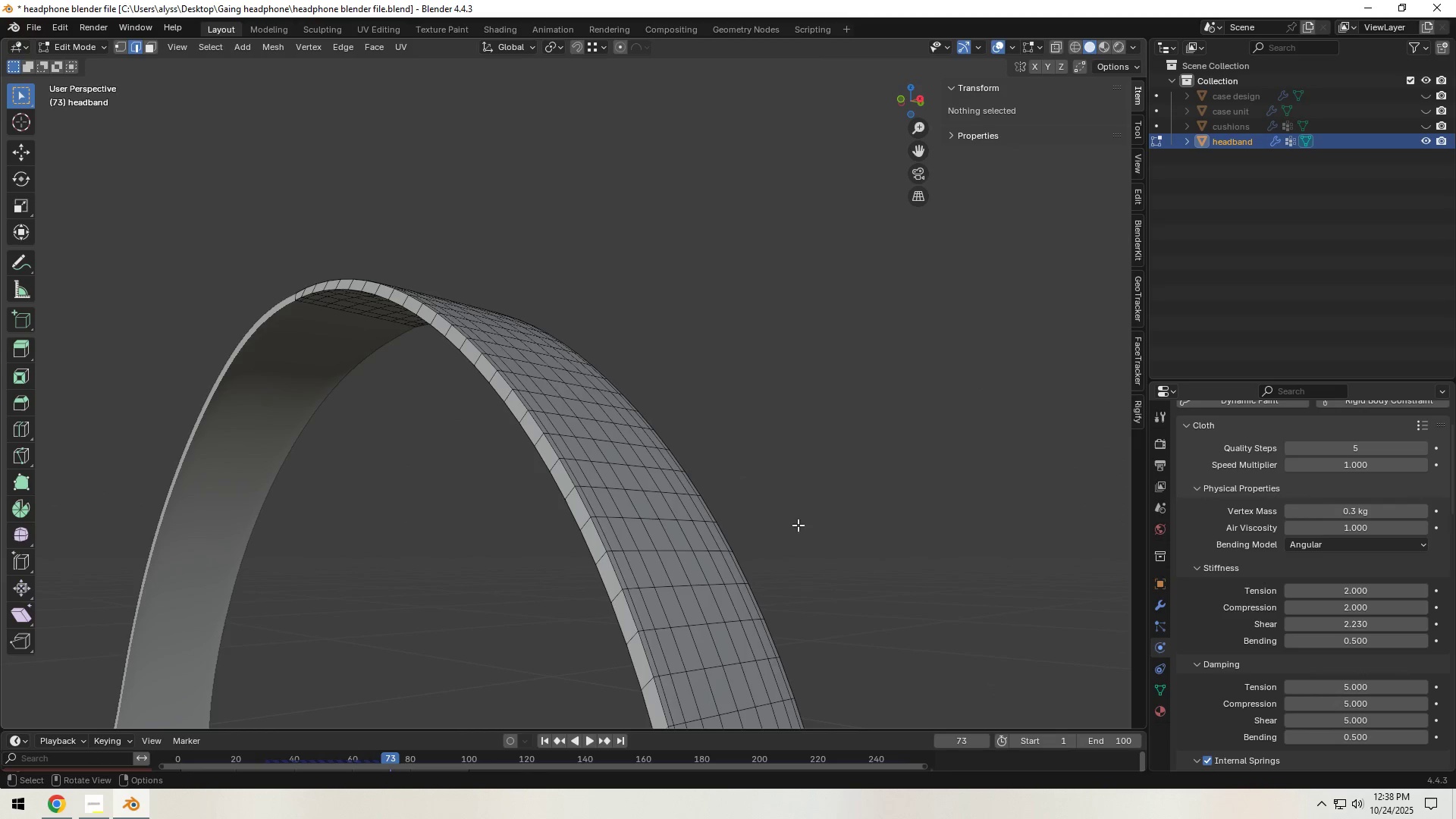 
left_click([822, 524])
 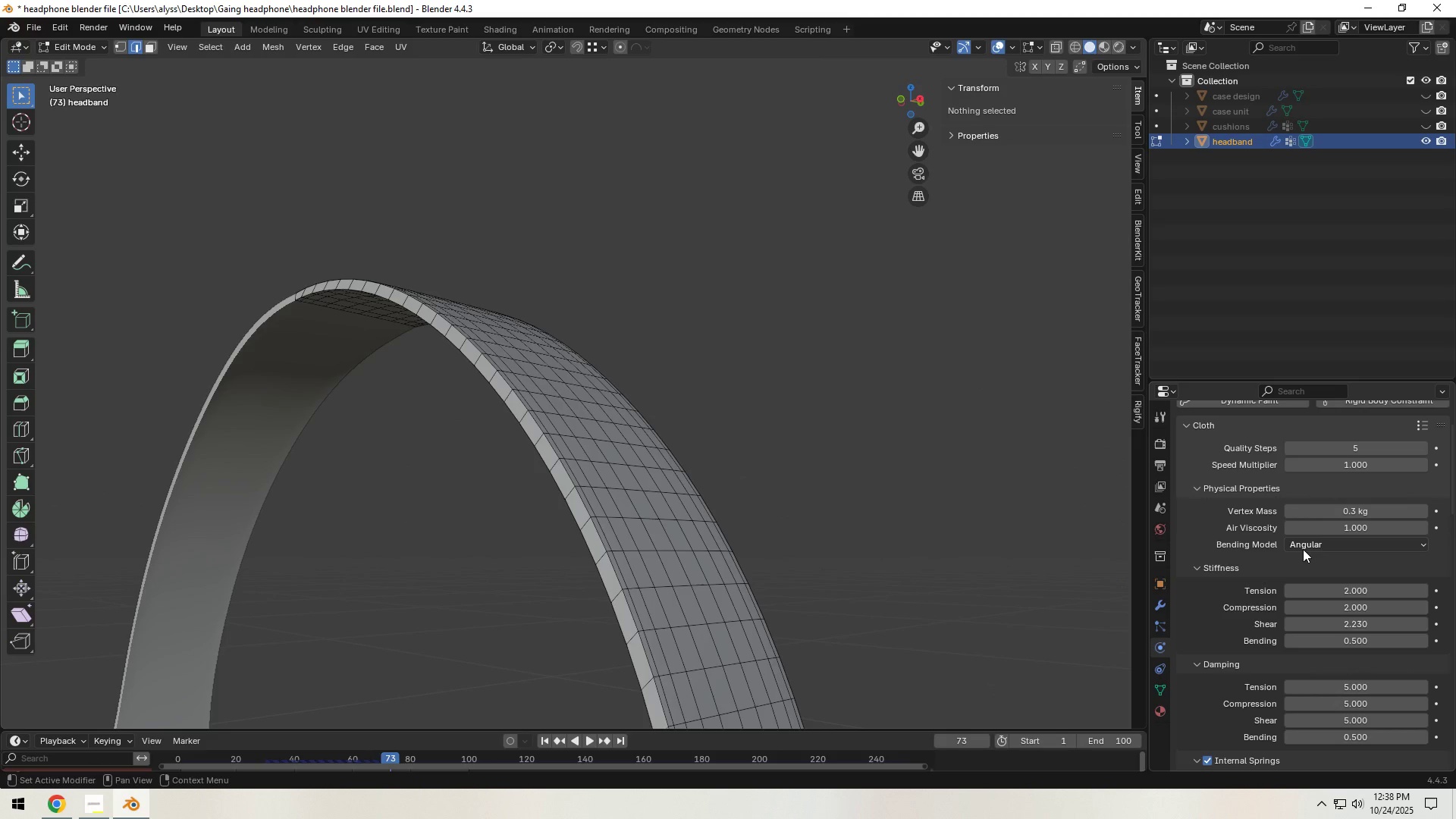 
scroll: coordinate [1278, 562], scroll_direction: down, amount: 1.0
 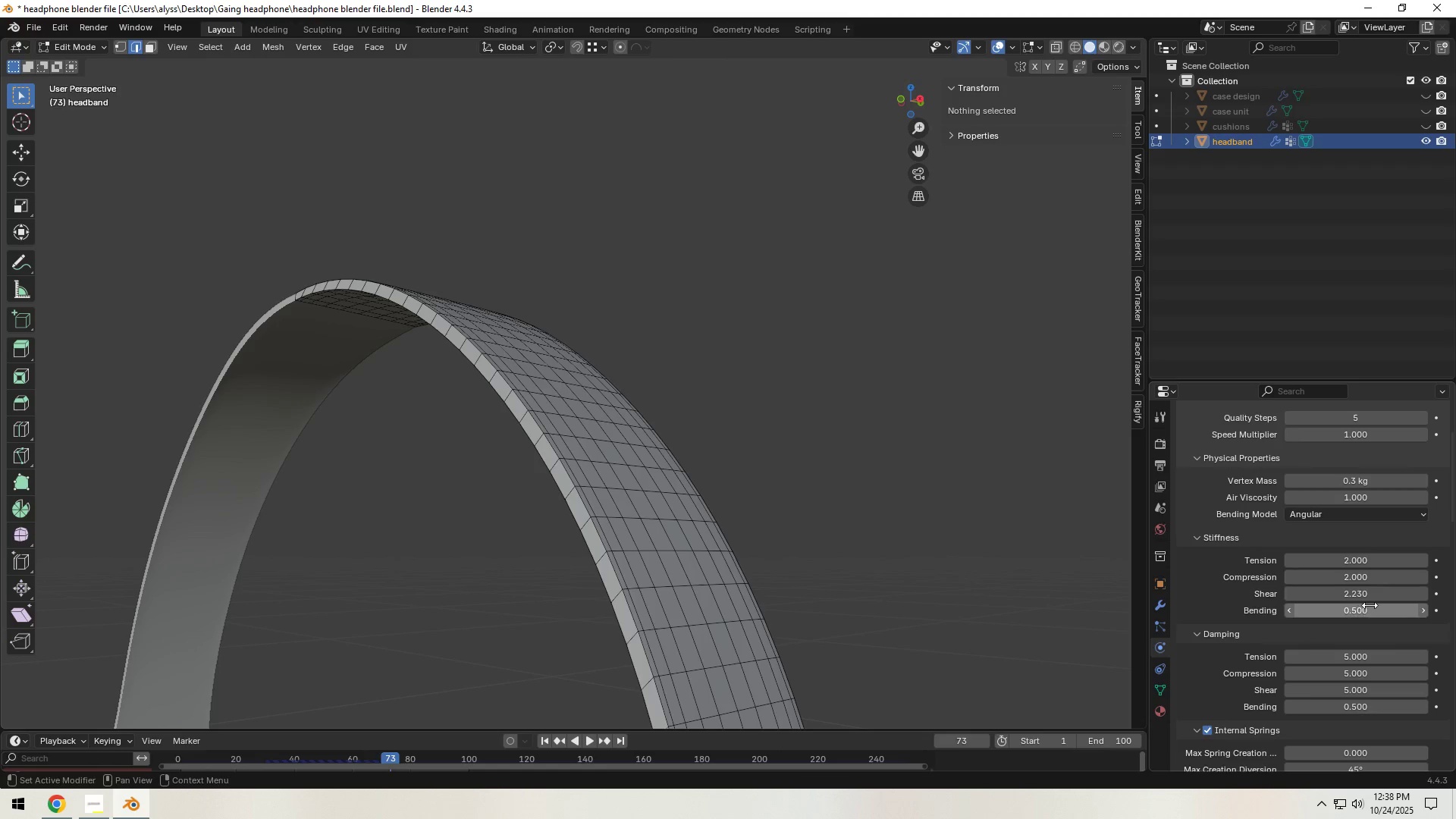 
left_click_drag(start_coordinate=[1369, 612], to_coordinate=[1253, 642])
 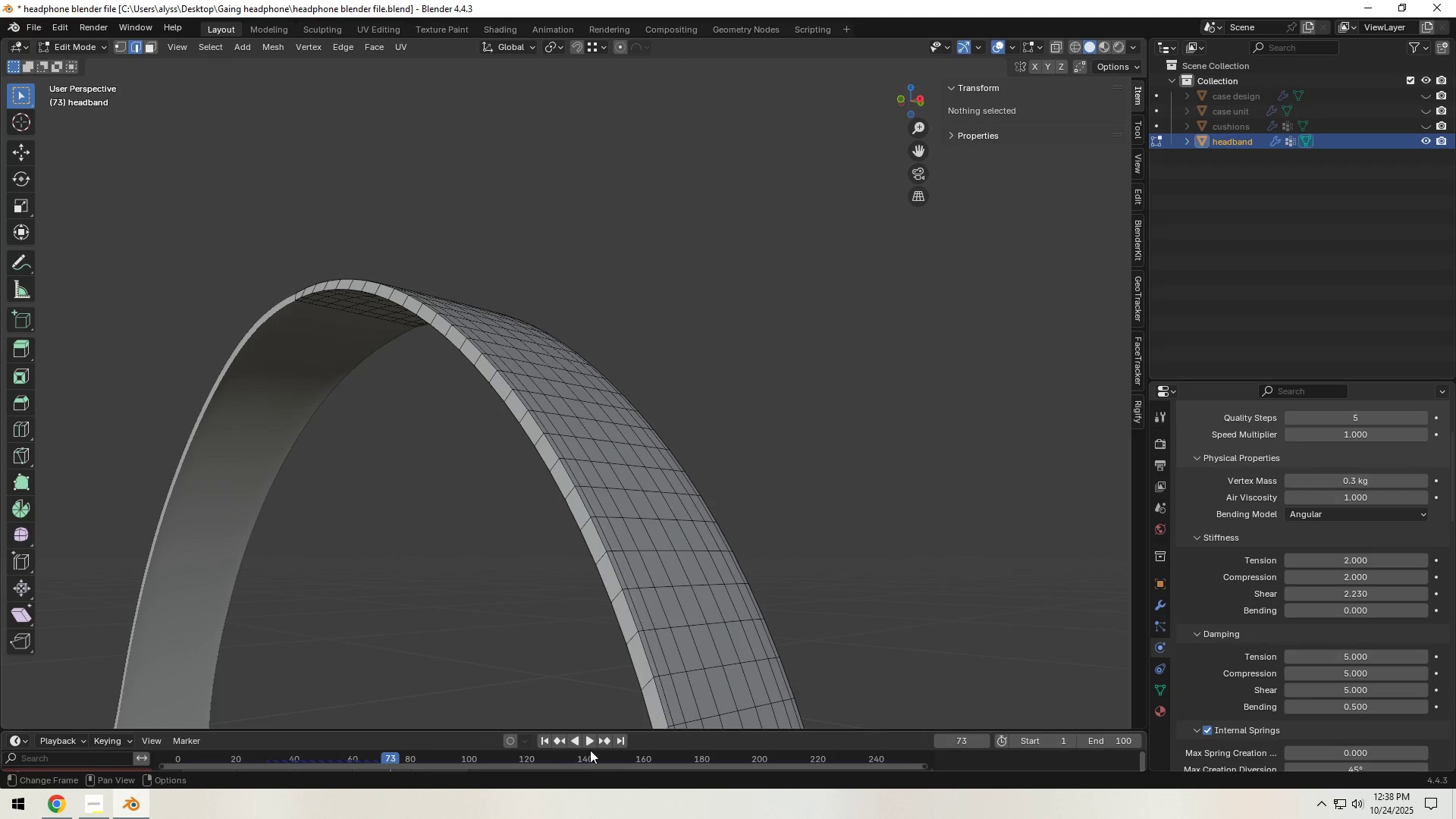 
left_click([589, 745])
 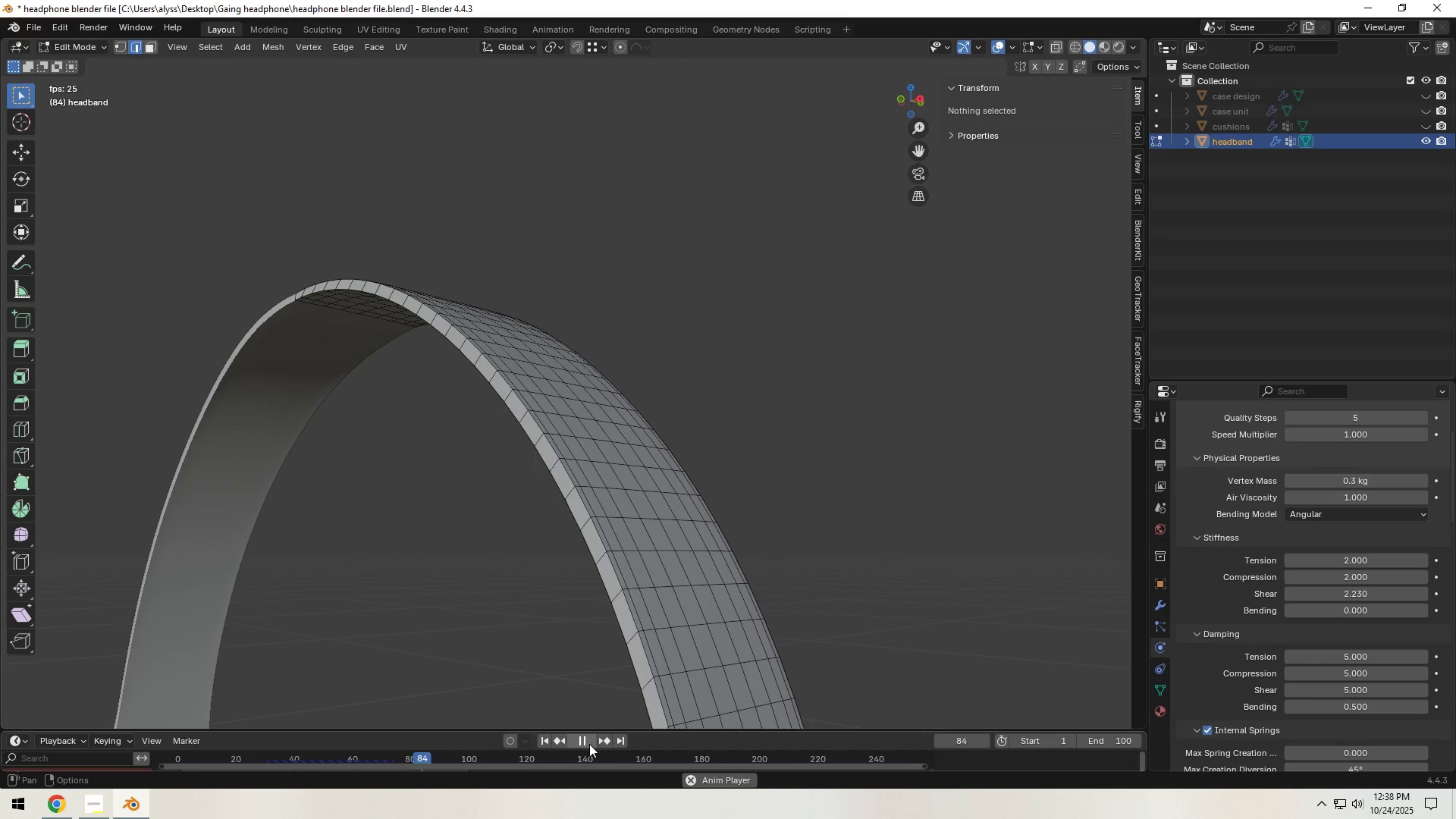 
left_click([589, 744])
 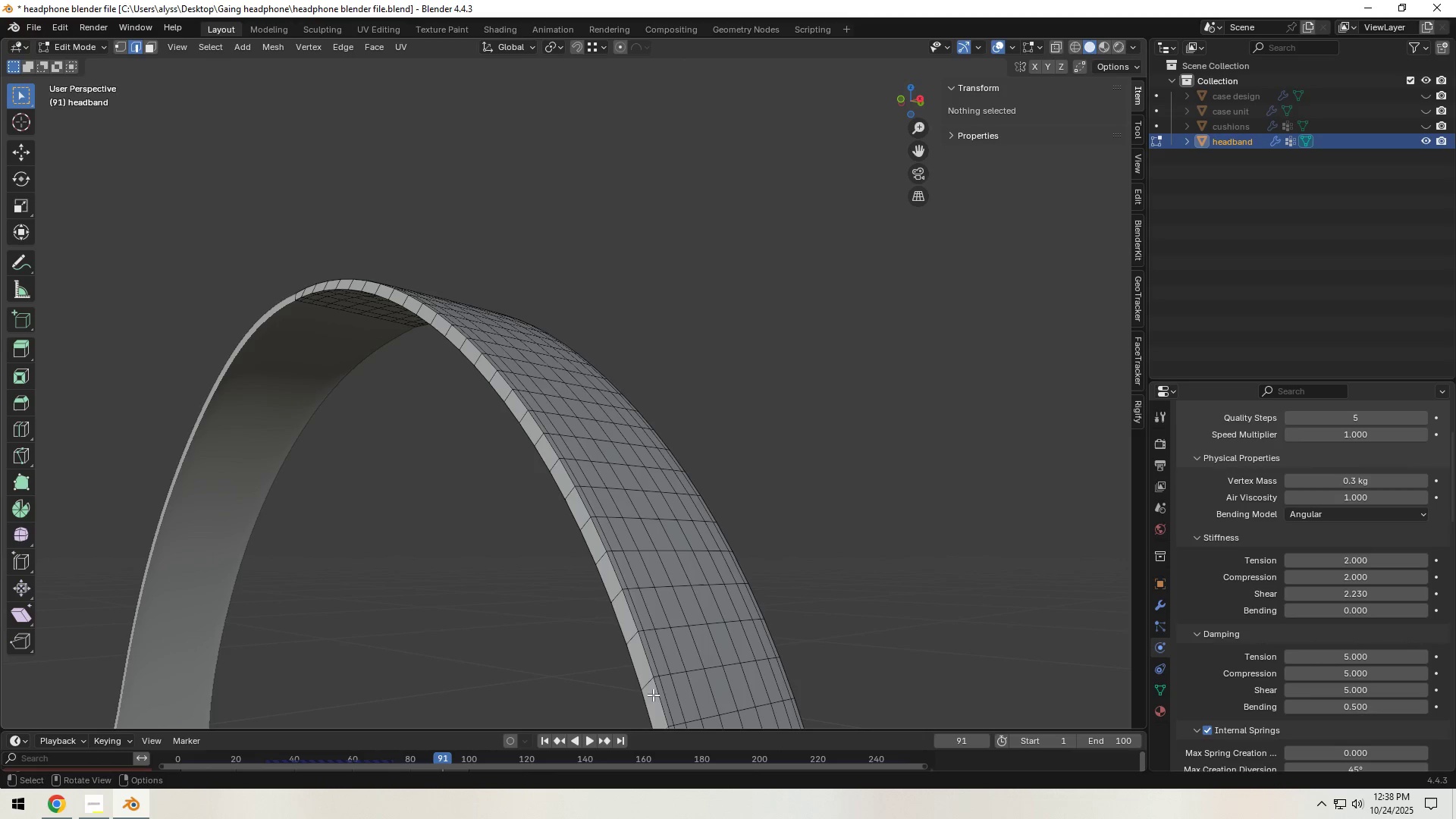 
key(Tab)
 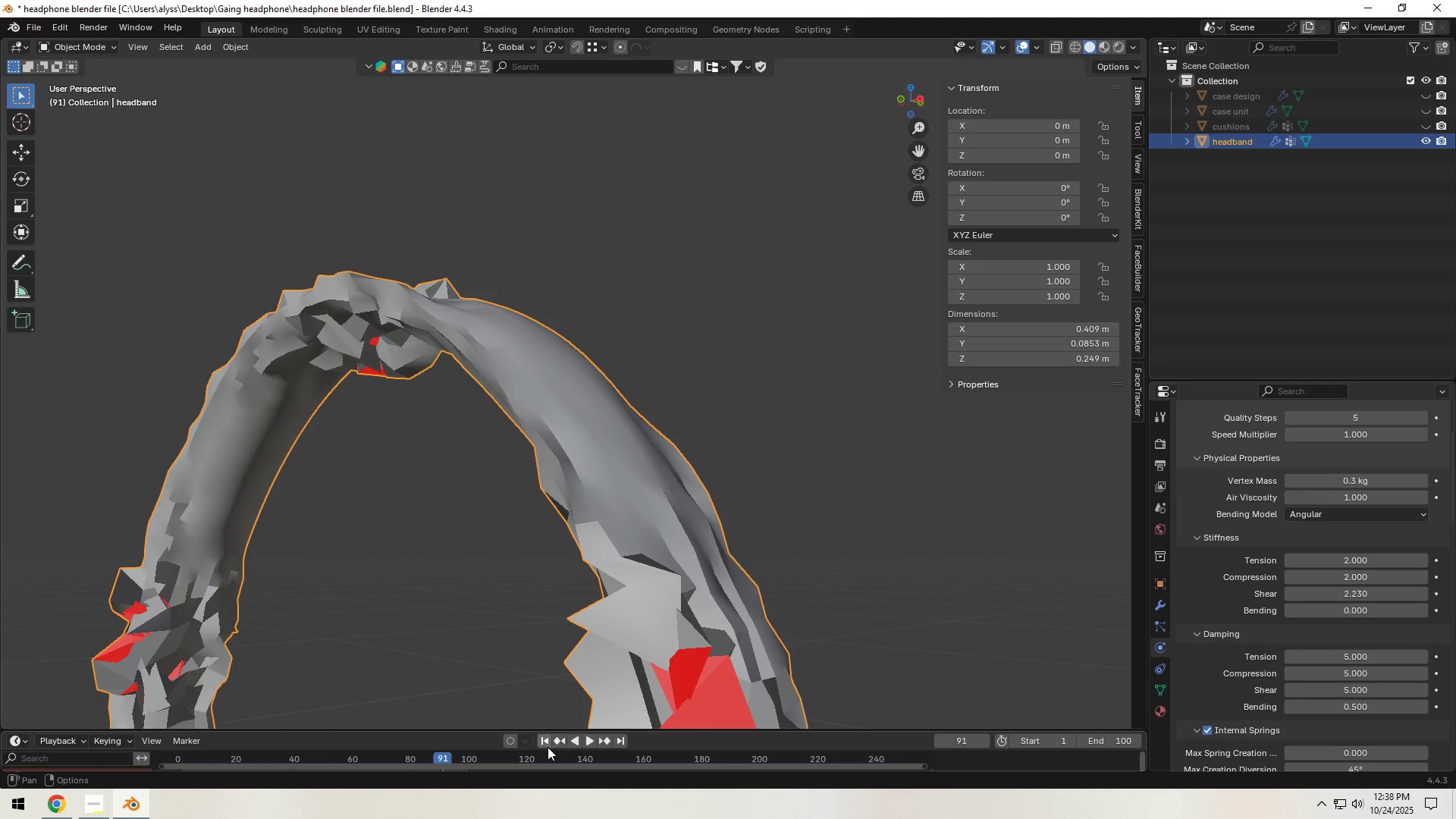 
left_click([546, 745])
 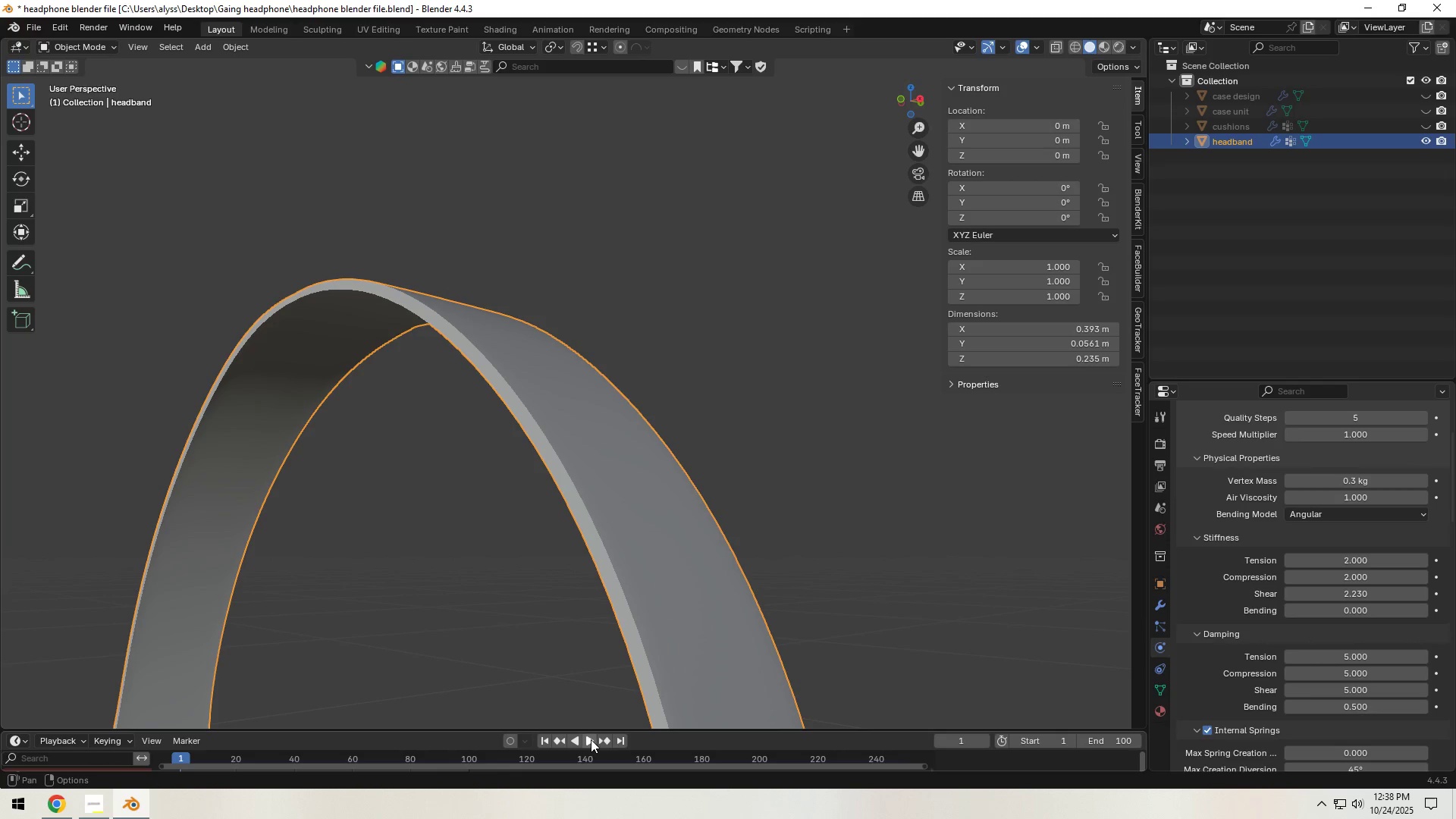 
left_click([591, 739])
 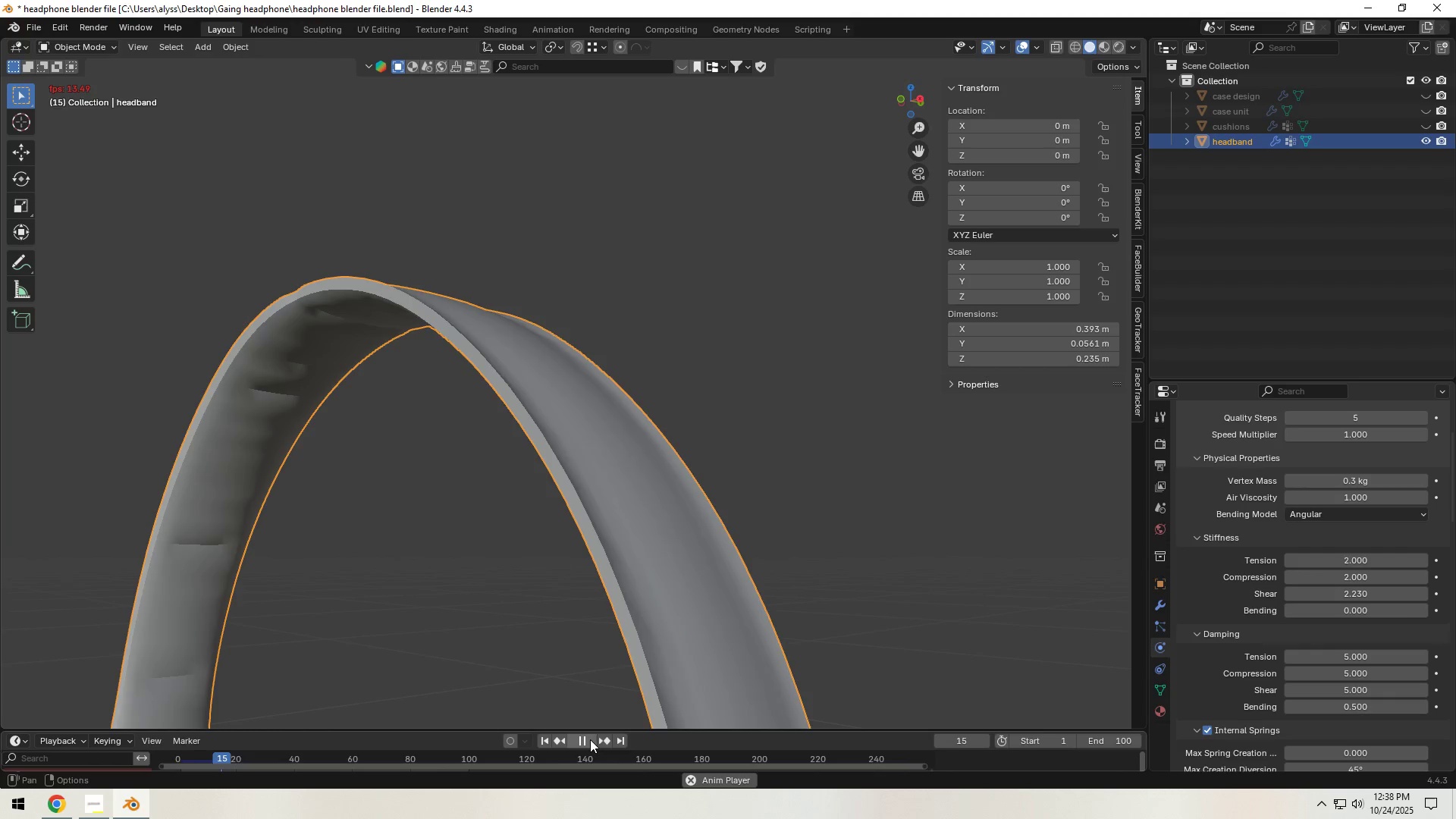 
left_click([590, 739])
 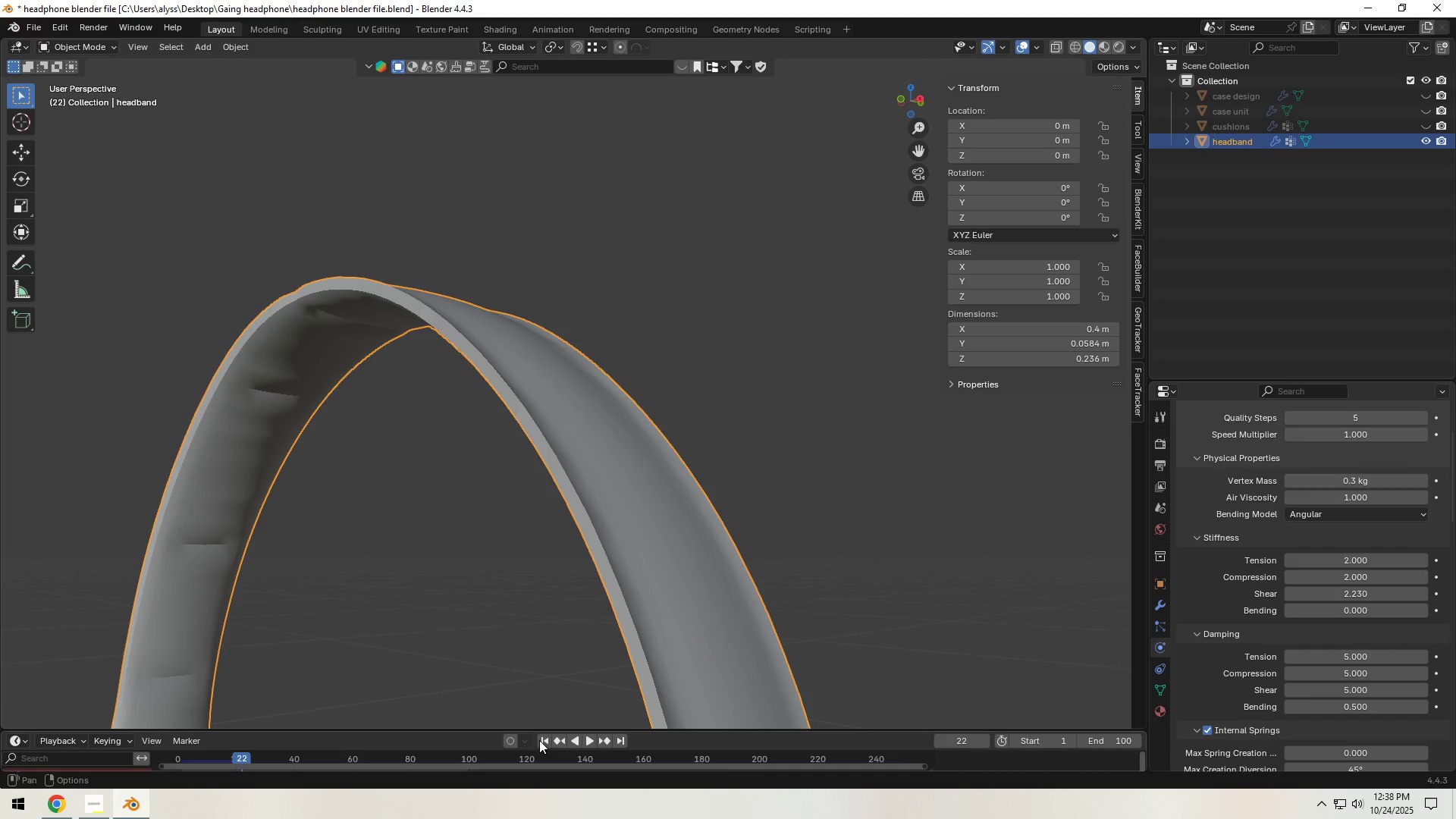 
left_click([542, 739])
 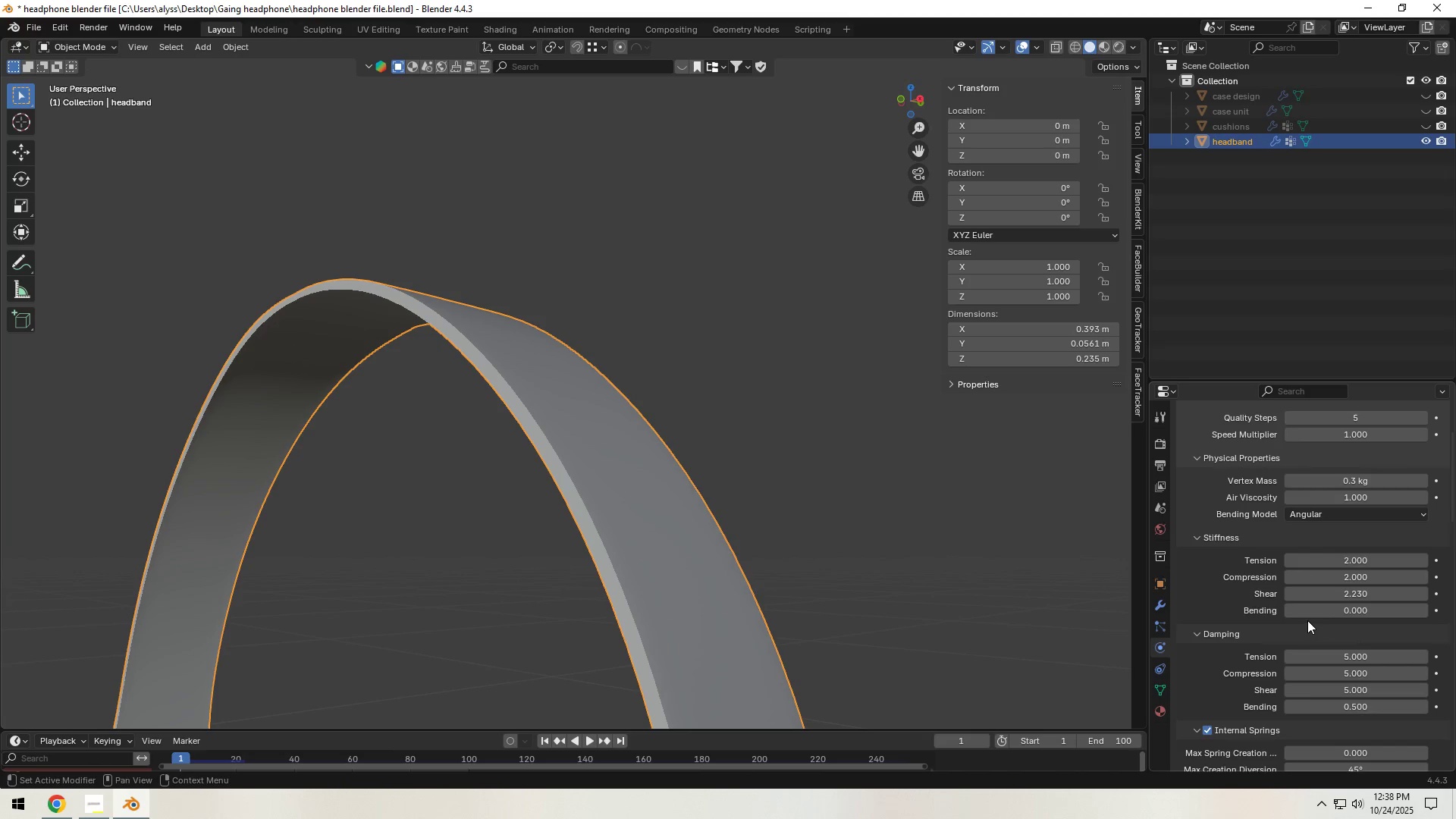 
scroll: coordinate [1295, 622], scroll_direction: down, amount: 2.0
 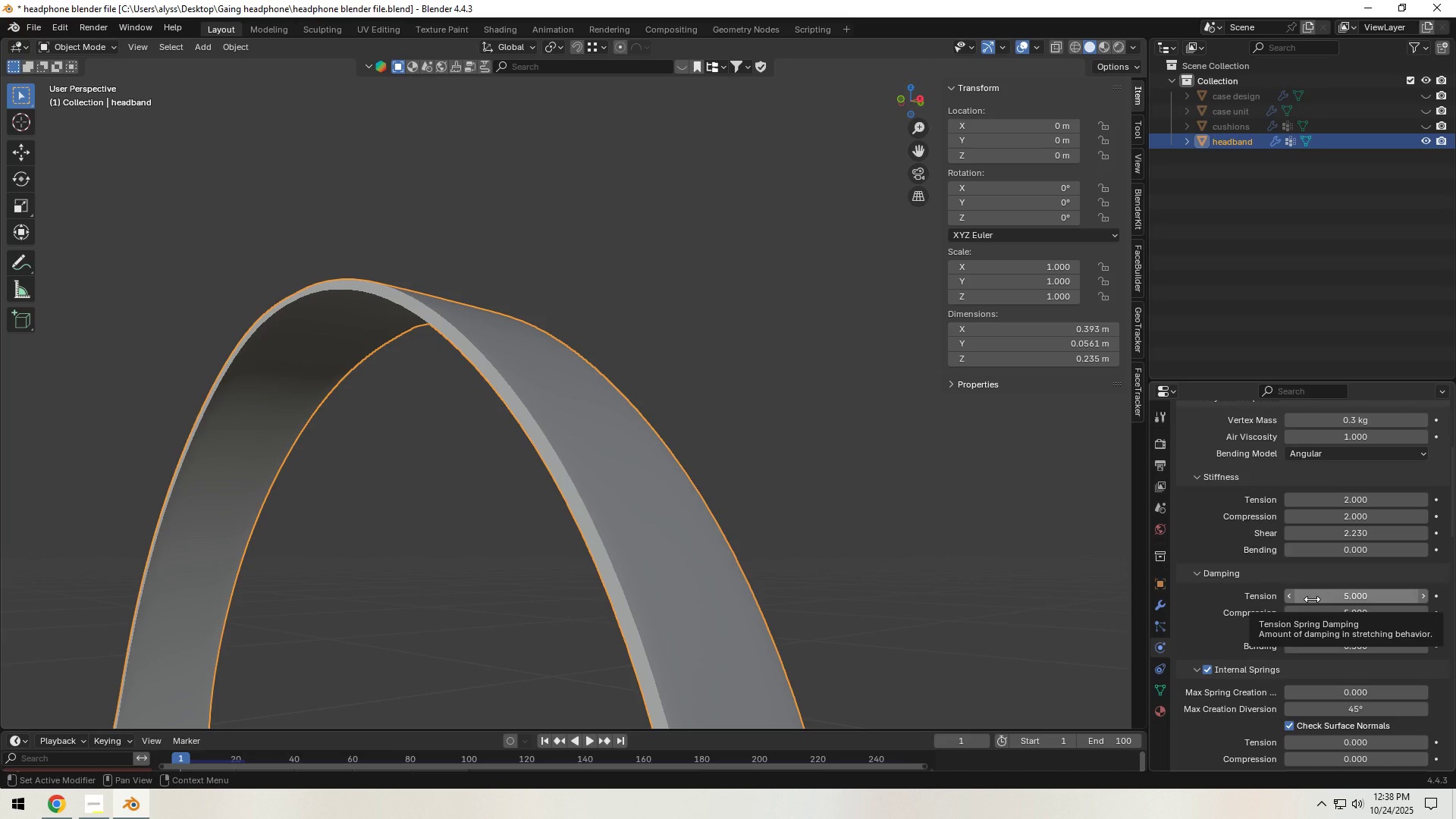 
wait(5.14)
 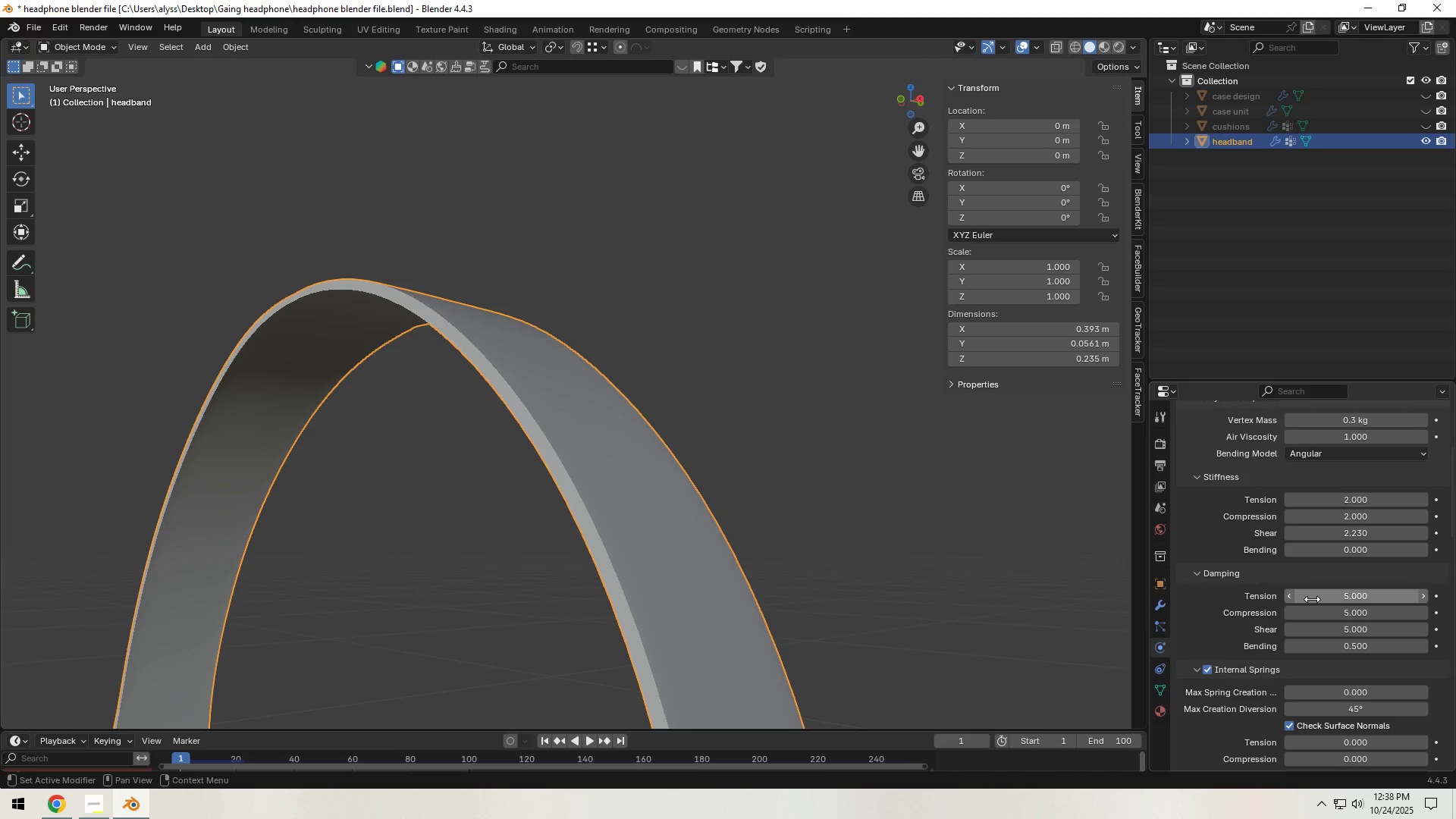 
left_click_drag(start_coordinate=[1313, 599], to_coordinate=[284, 589])
 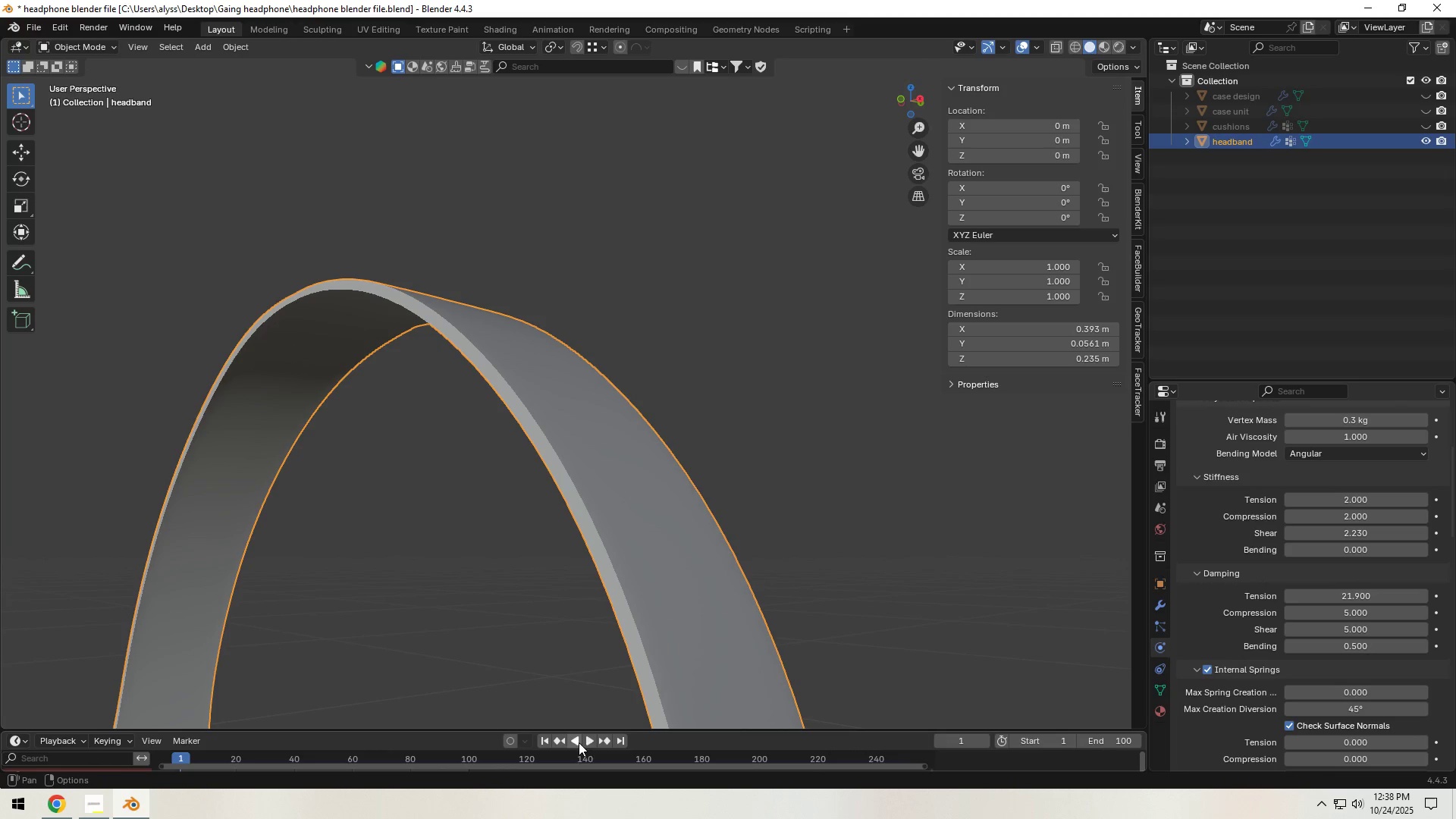 
left_click([585, 738])
 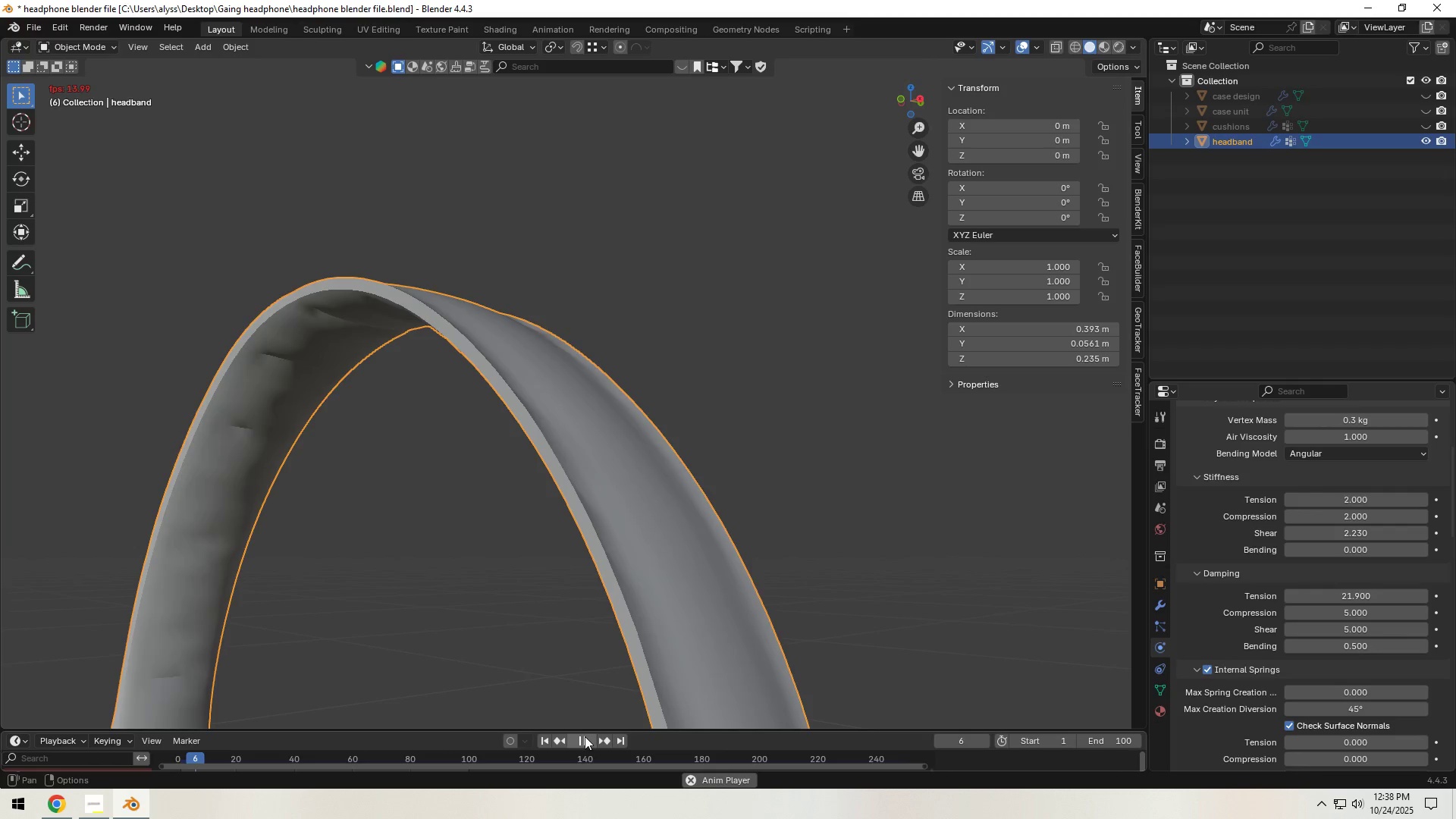 
left_click([585, 736])
 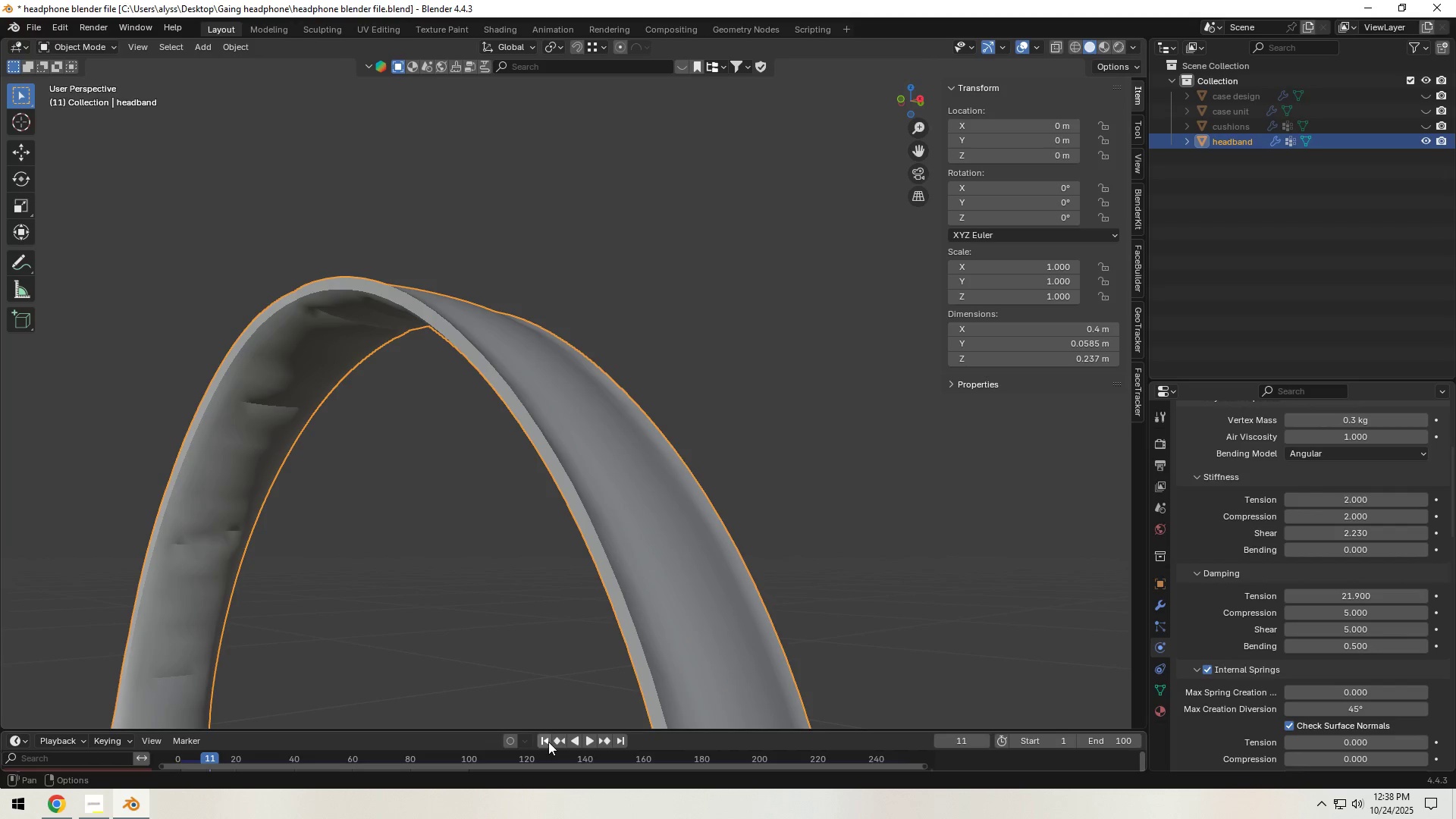 
left_click([545, 742])
 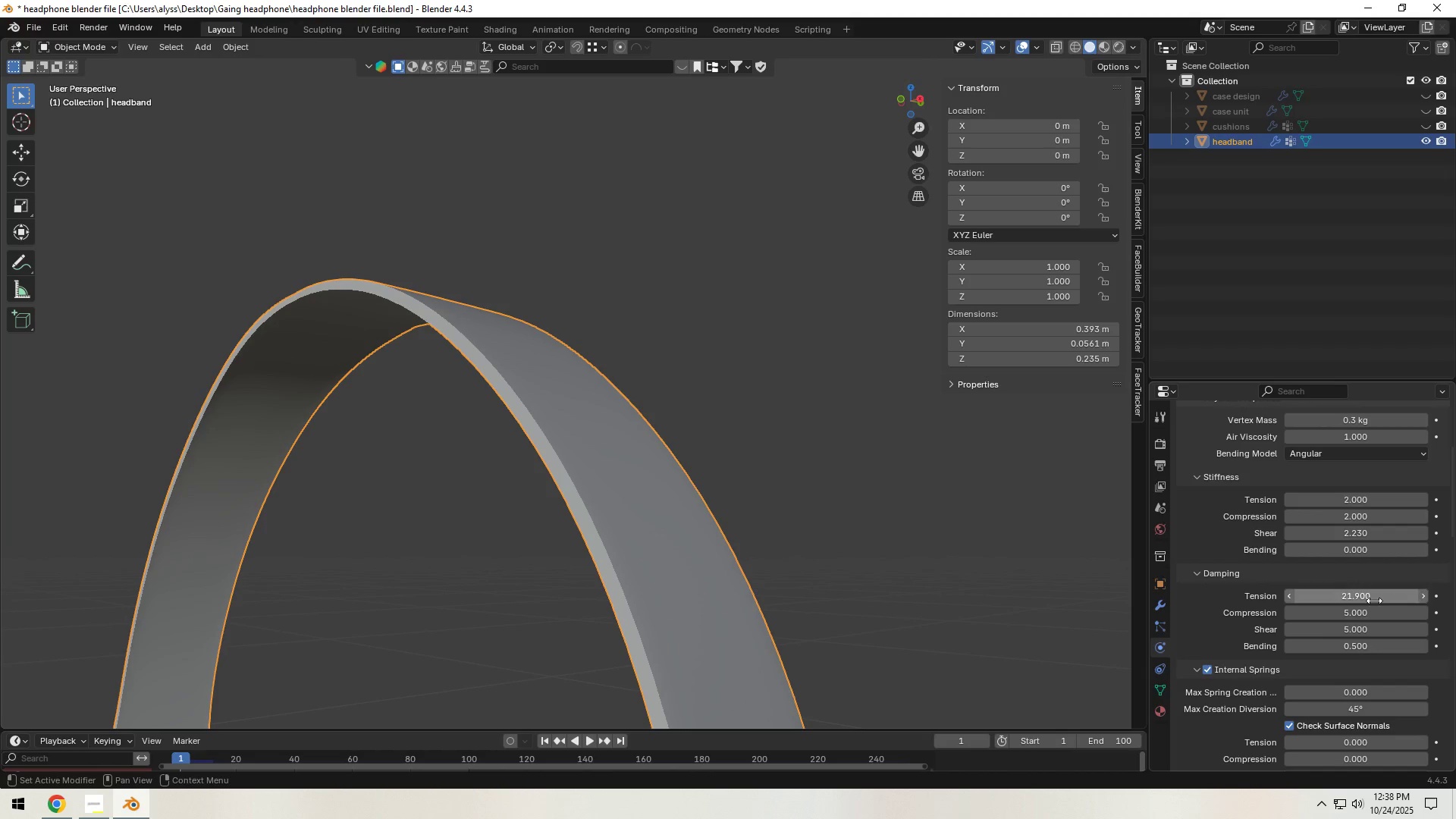 
mouse_move([1347, 632])
 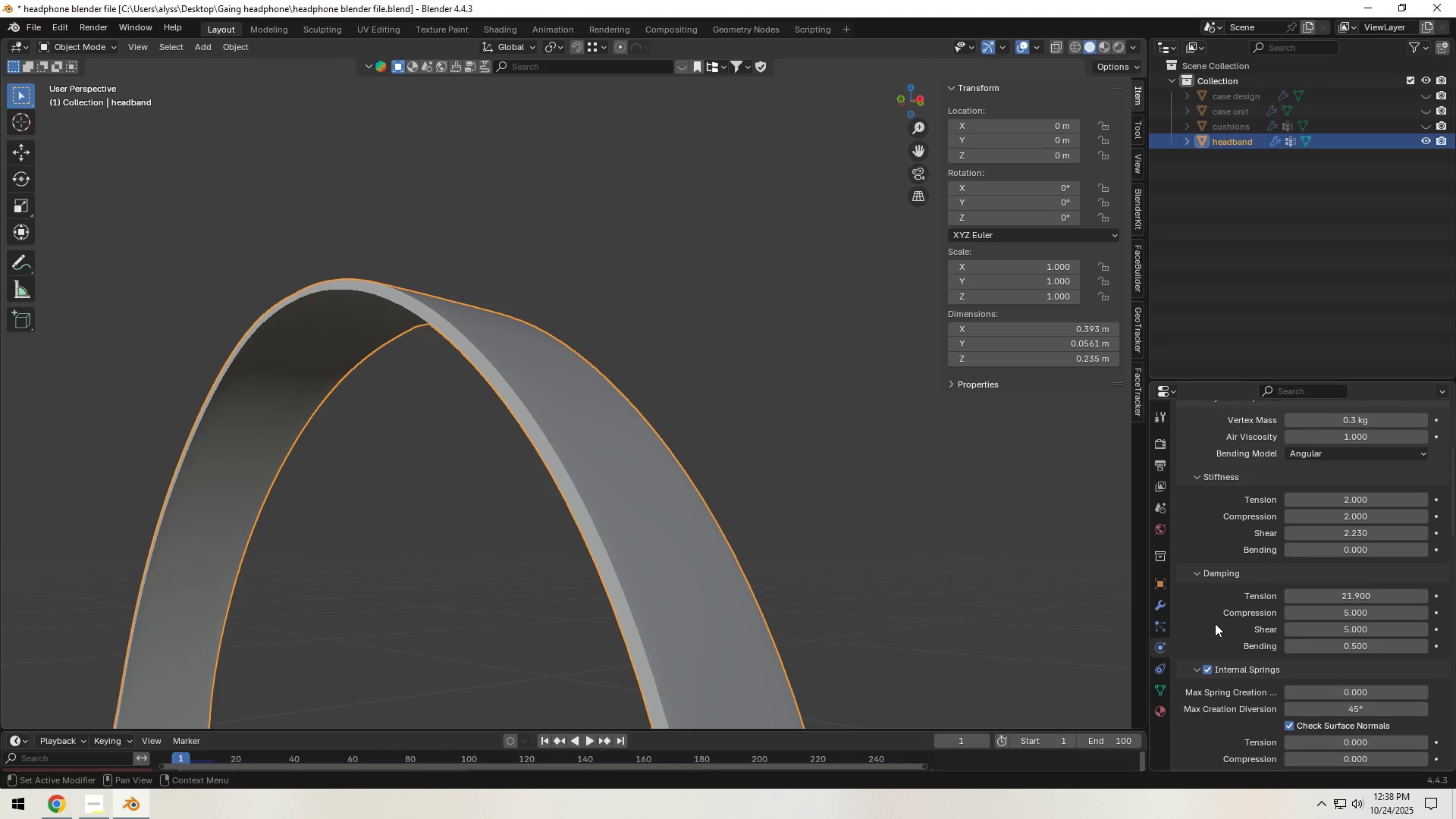 
scroll: coordinate [1215, 623], scroll_direction: down, amount: 3.0
 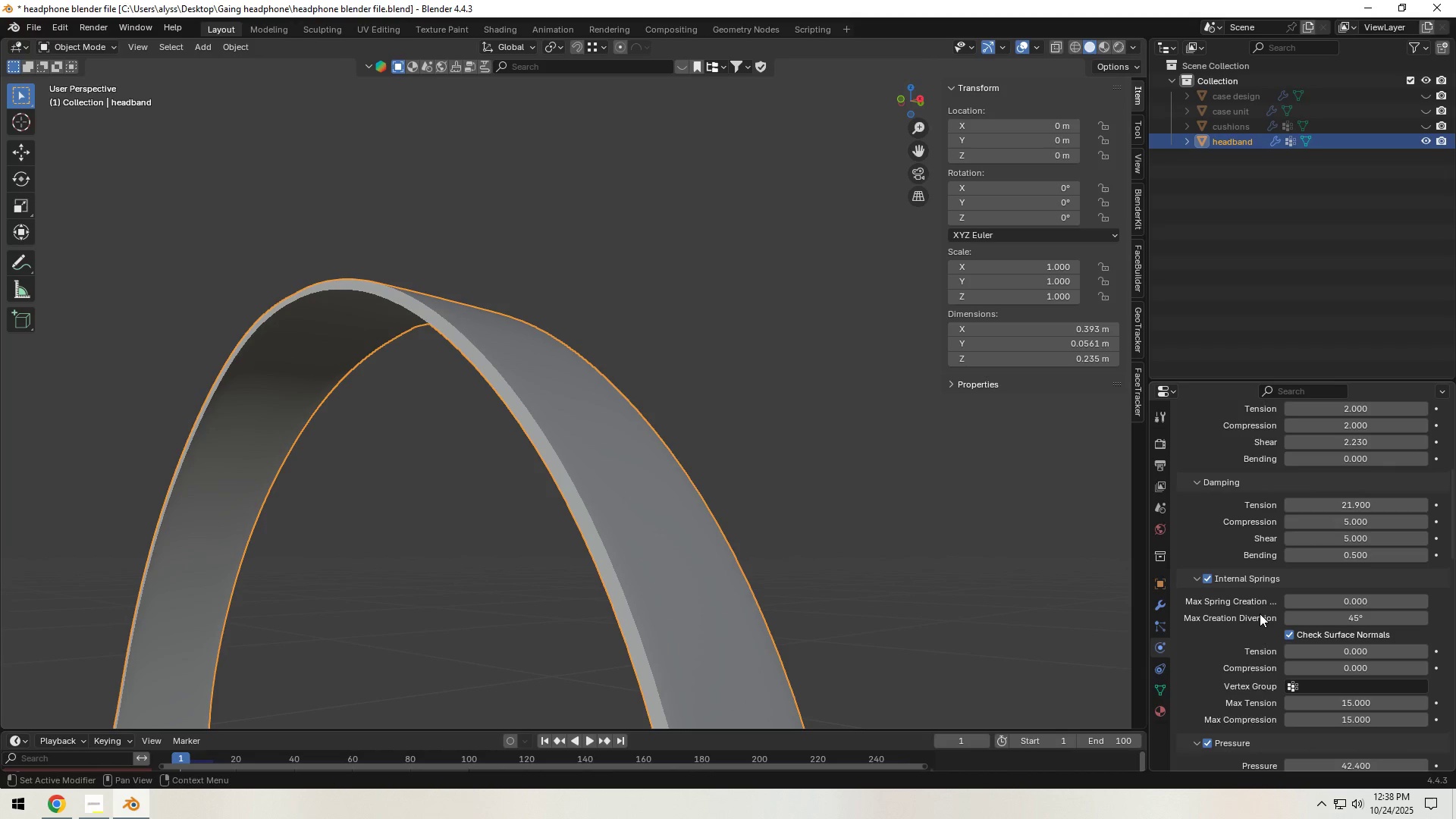 
scroll: coordinate [1276, 605], scroll_direction: up, amount: 6.0
 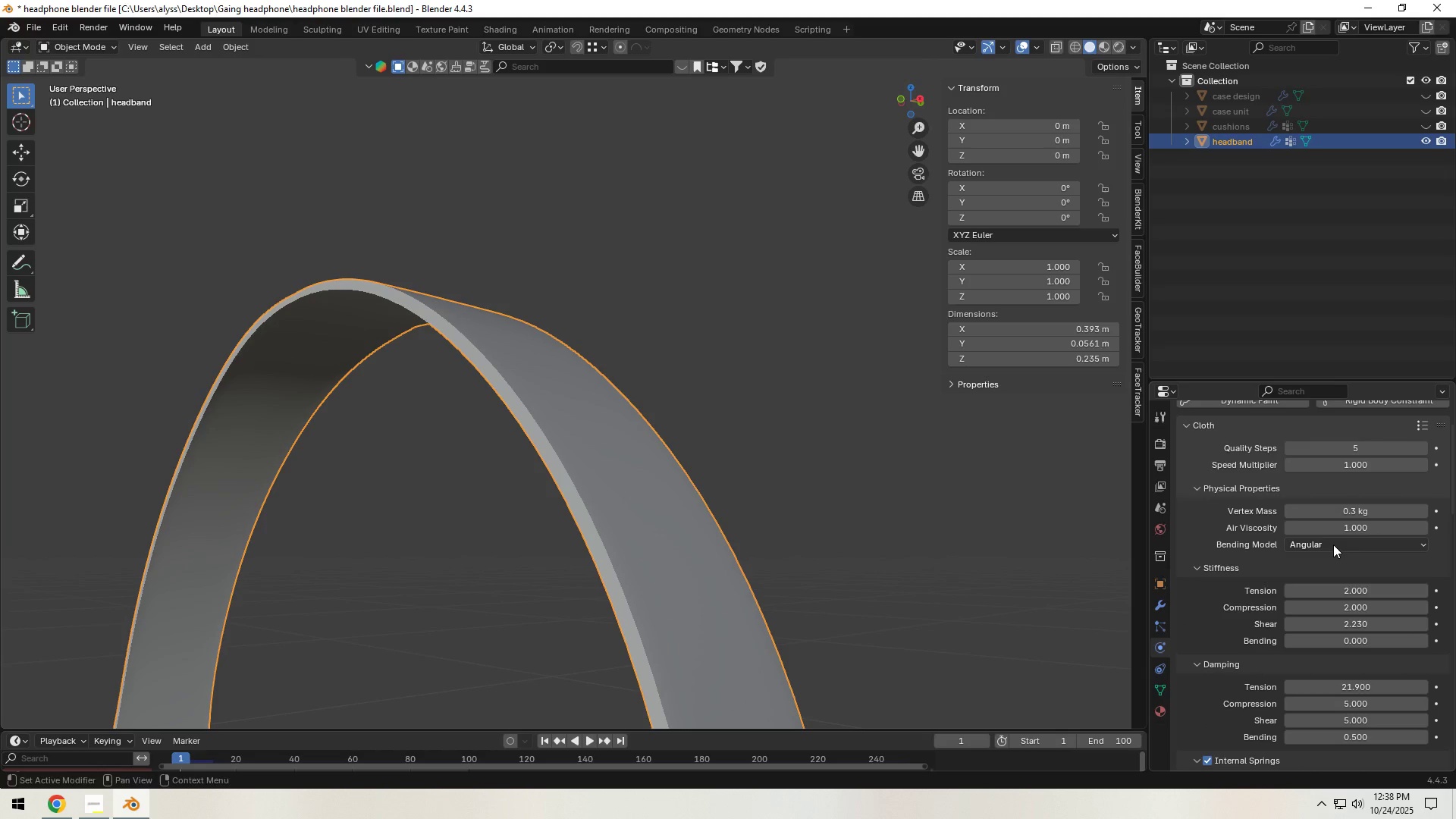 
left_click([1333, 544])
 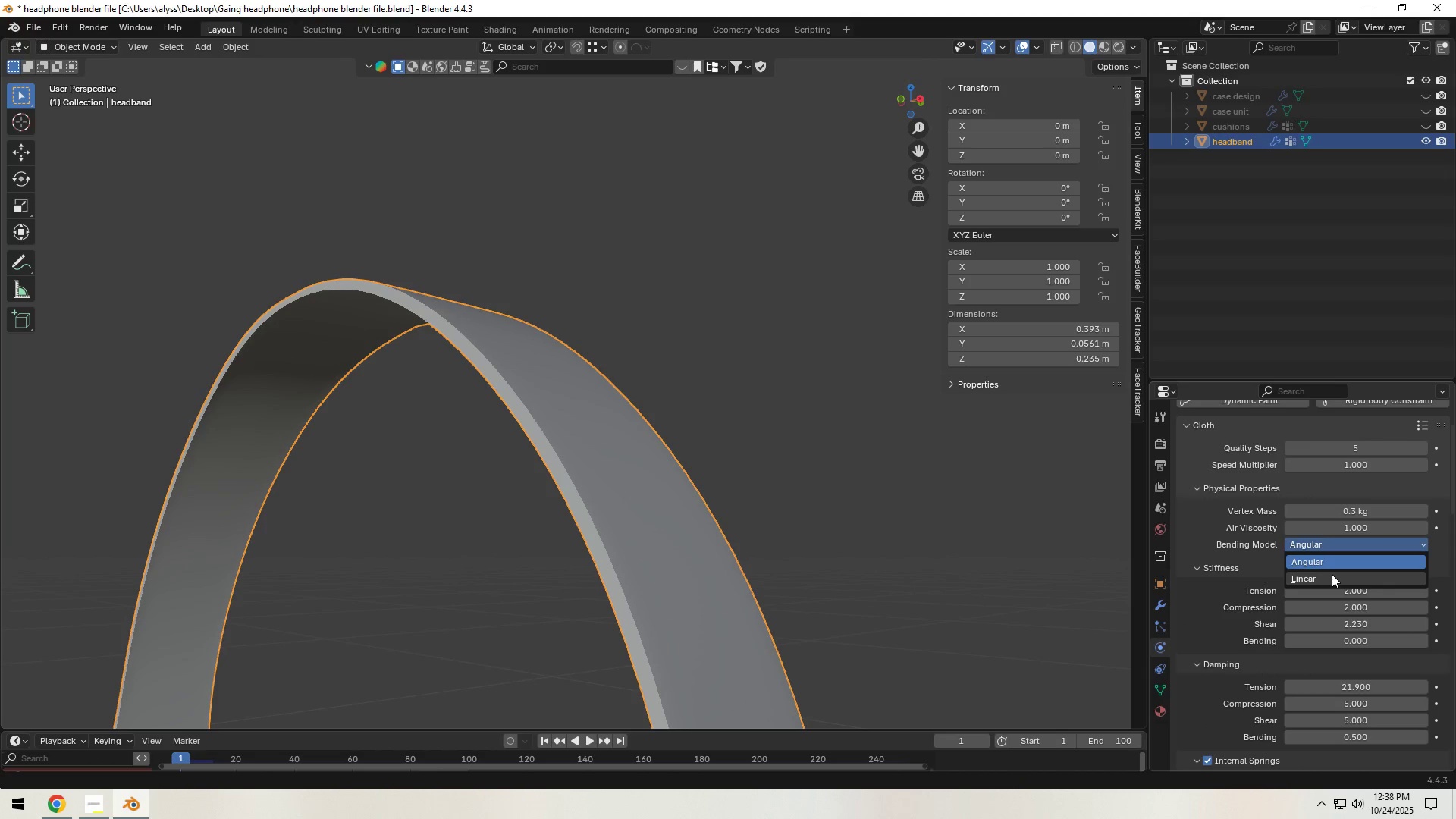 
left_click([1332, 574])
 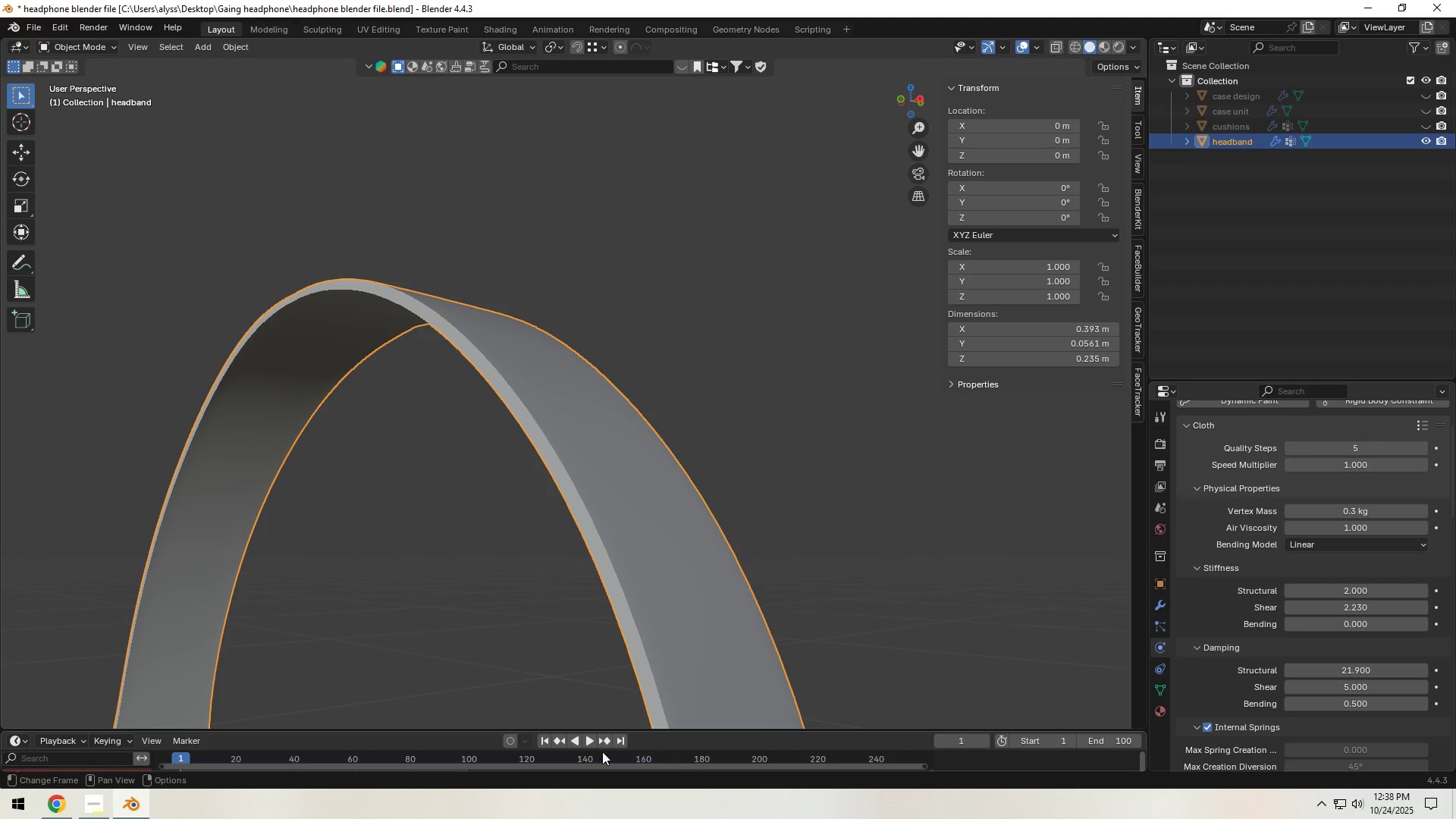 
left_click([590, 744])
 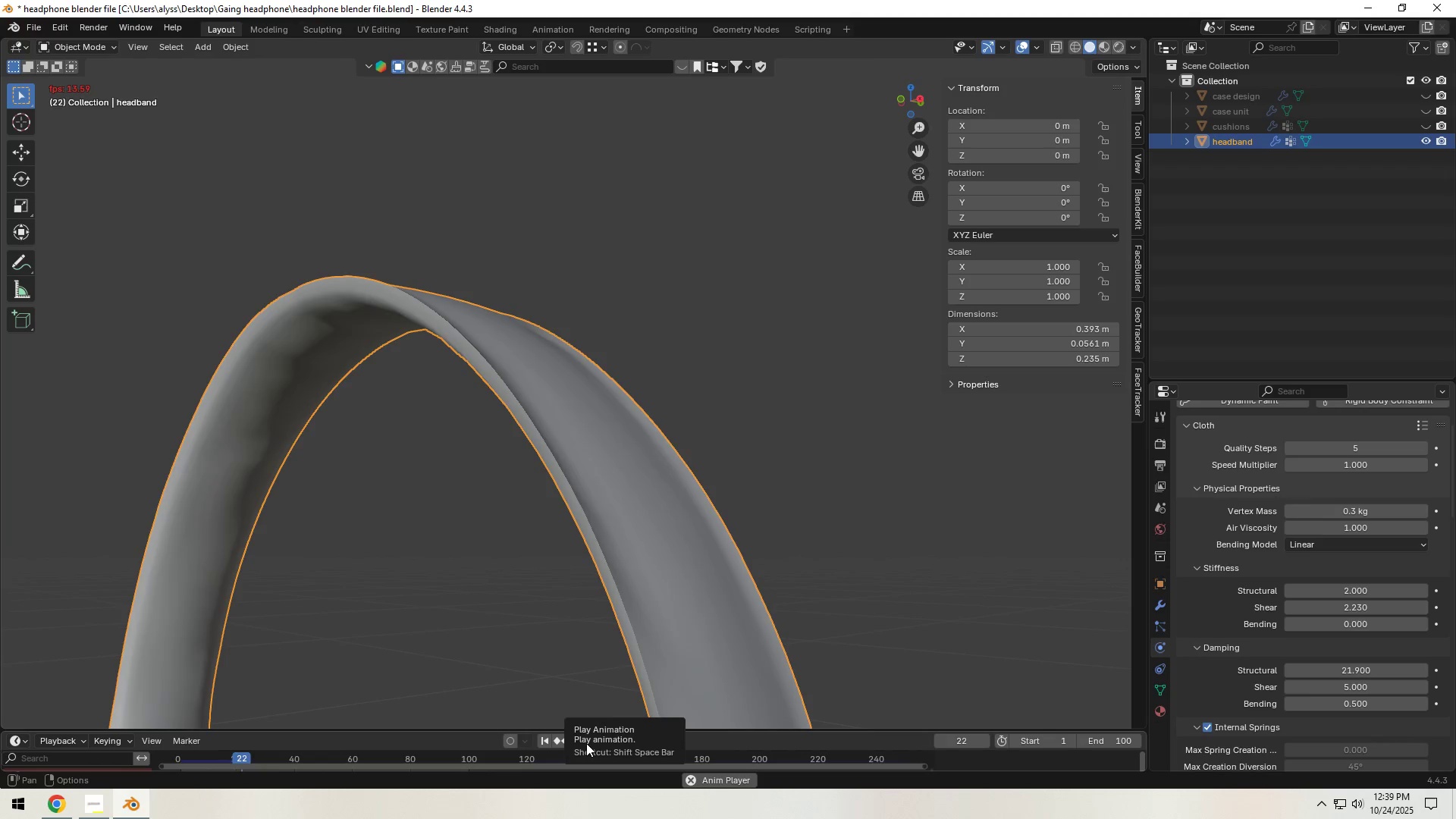 
left_click([586, 743])
 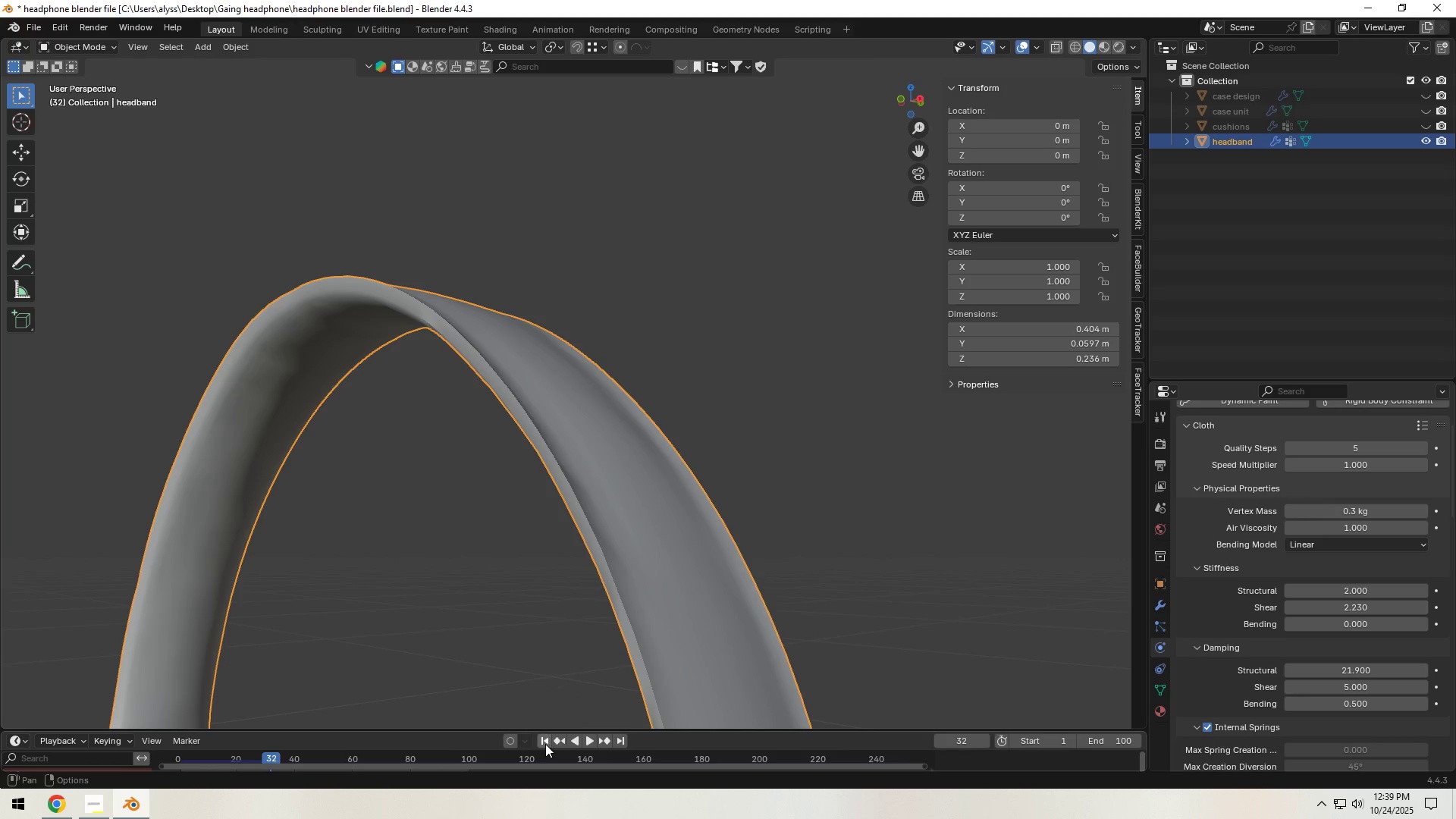 
left_click([545, 744])
 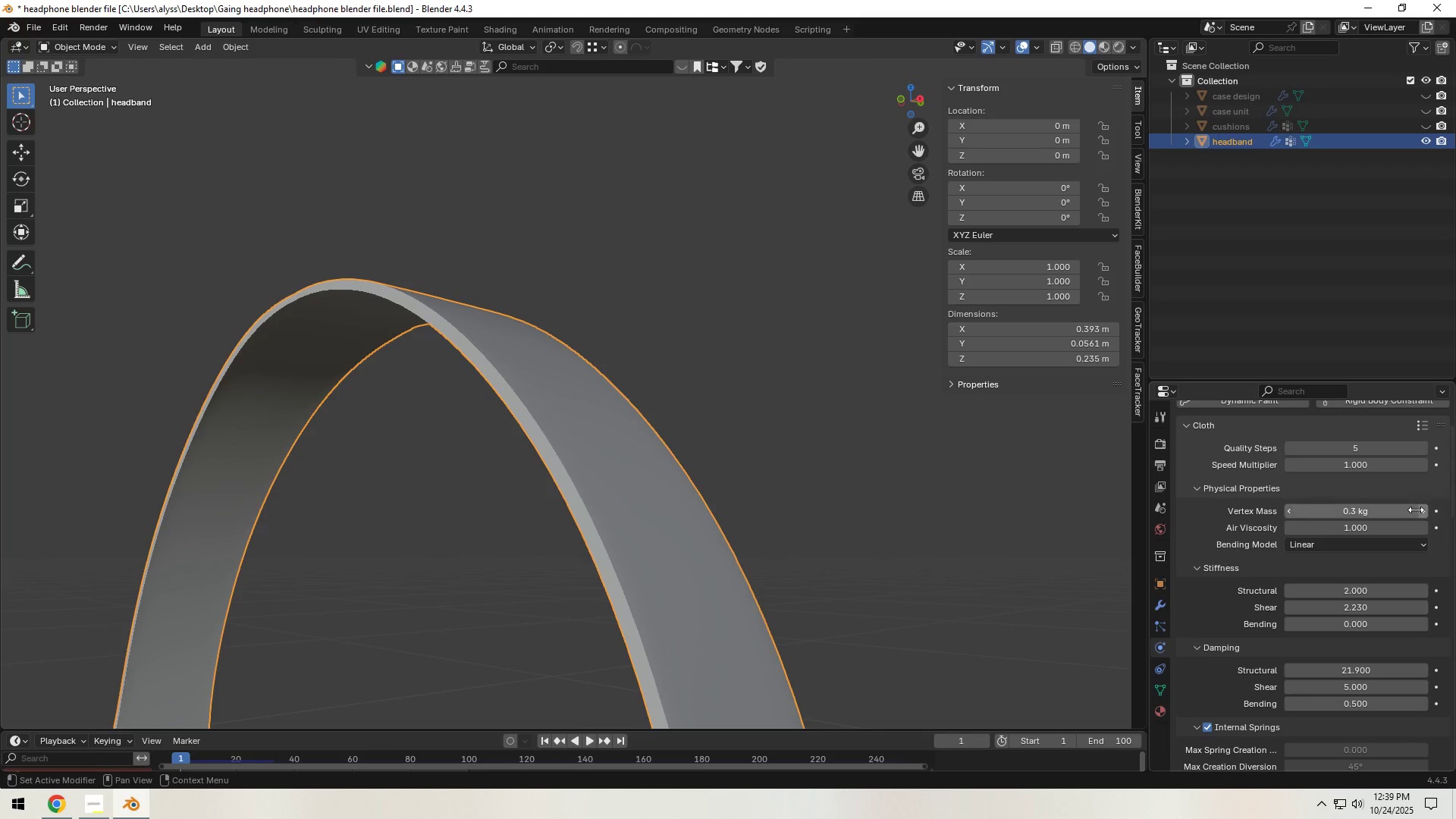 
scroll: coordinate [1336, 530], scroll_direction: up, amount: 2.0
 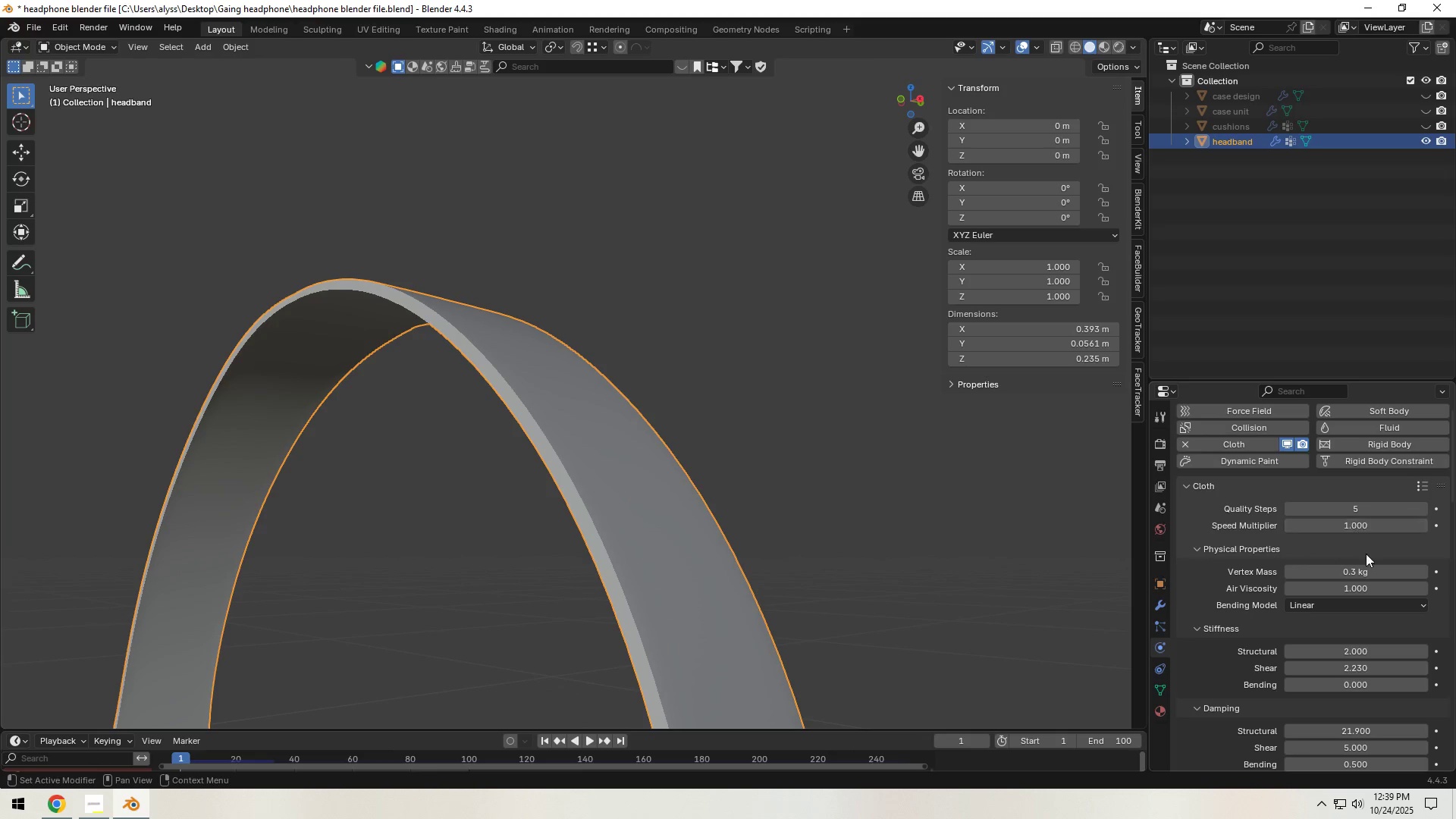 
scroll: coordinate [1363, 574], scroll_direction: down, amount: 3.0
 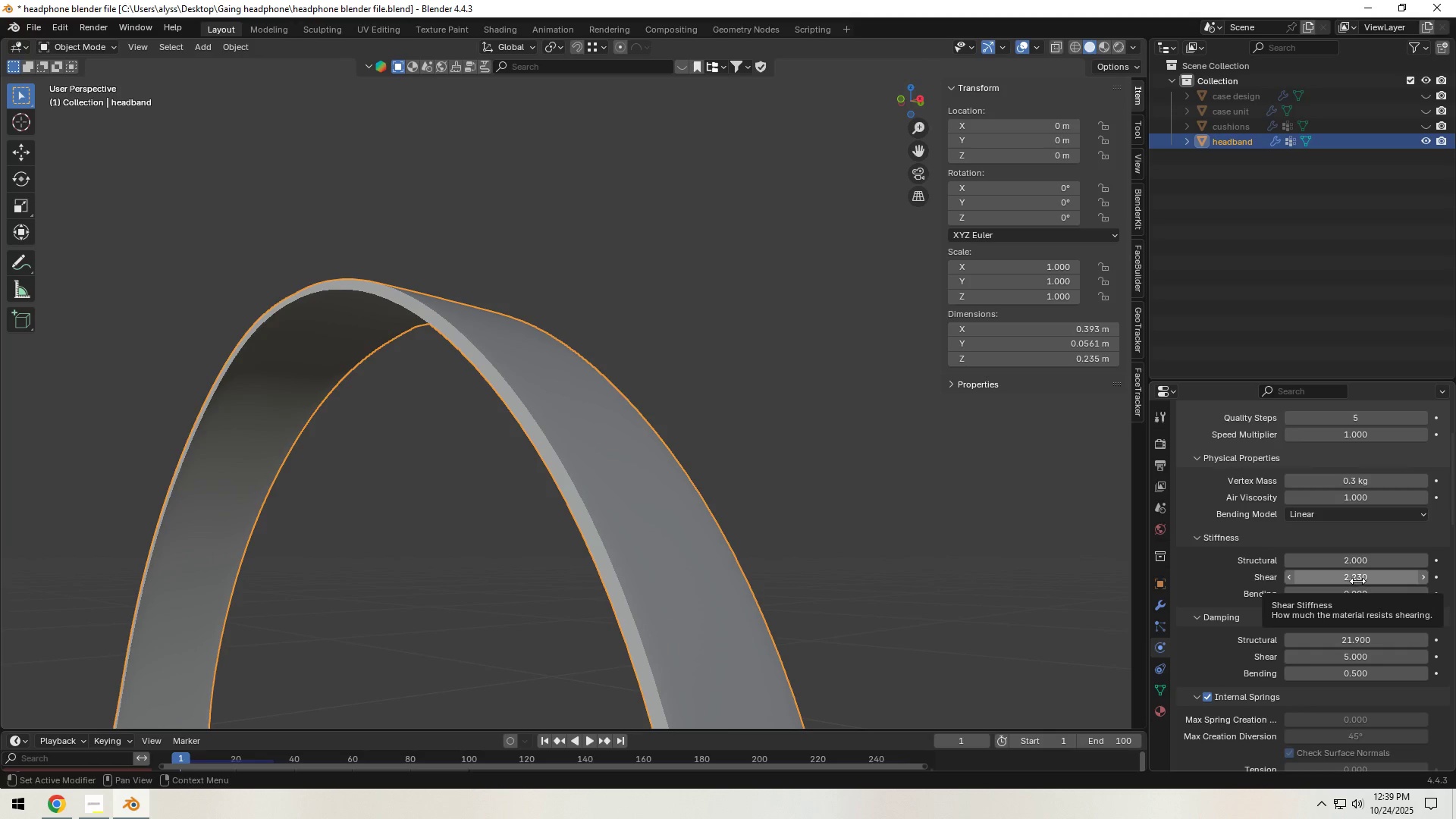 
wait(7.13)
 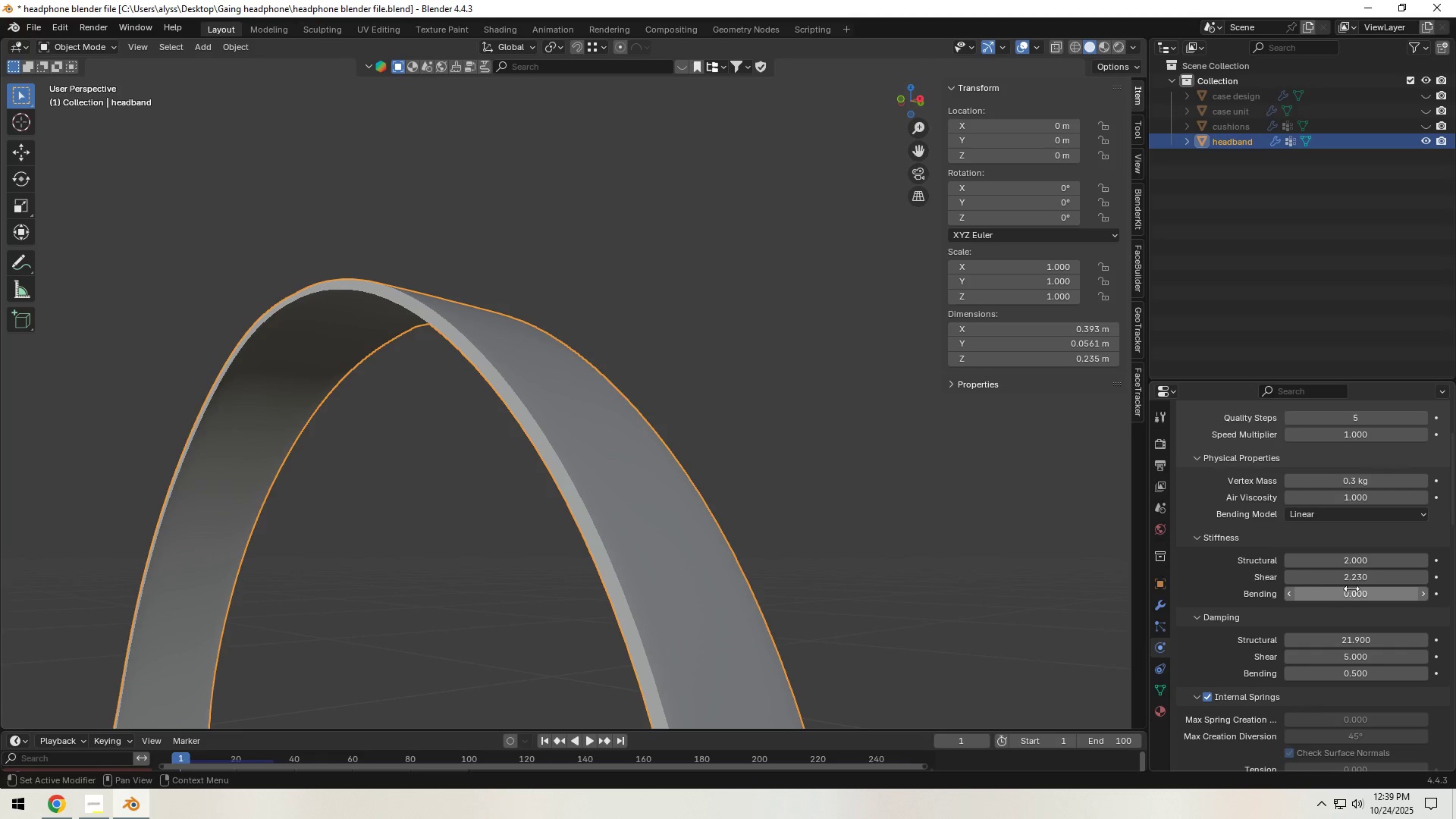 
left_click_drag(start_coordinate=[1358, 579], to_coordinate=[1235, 600])
 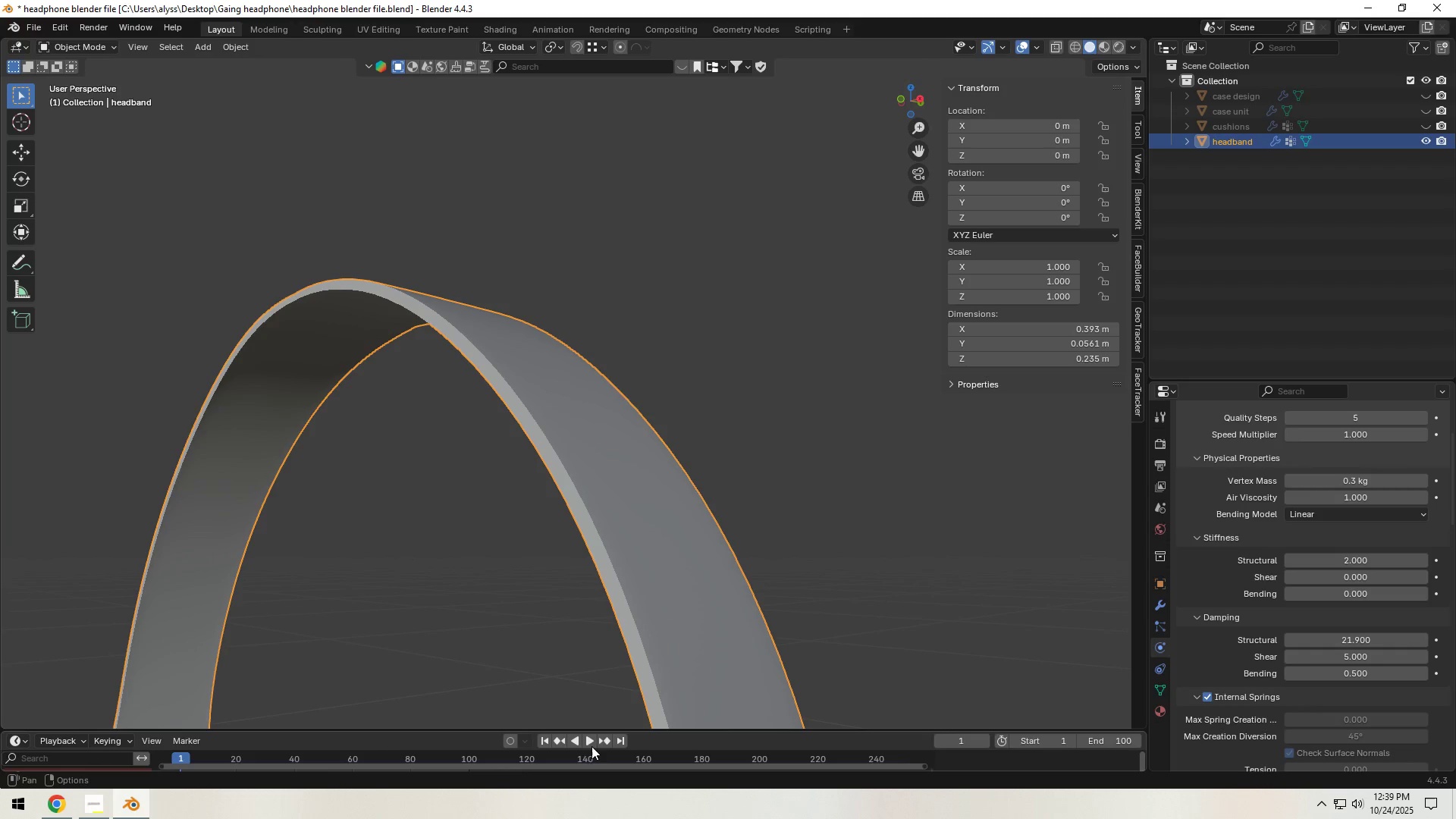 
left_click([586, 742])
 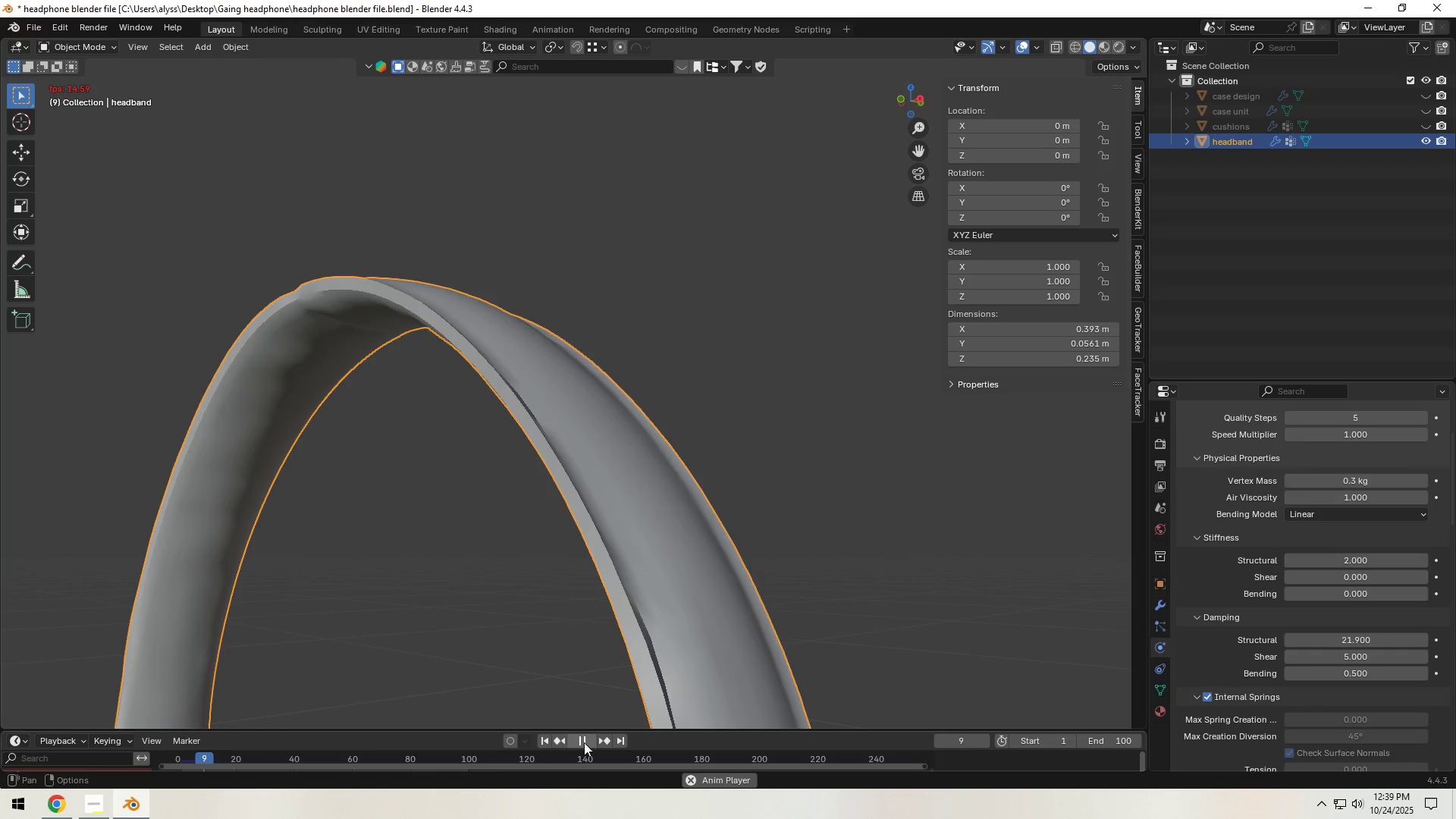 
left_click([583, 742])
 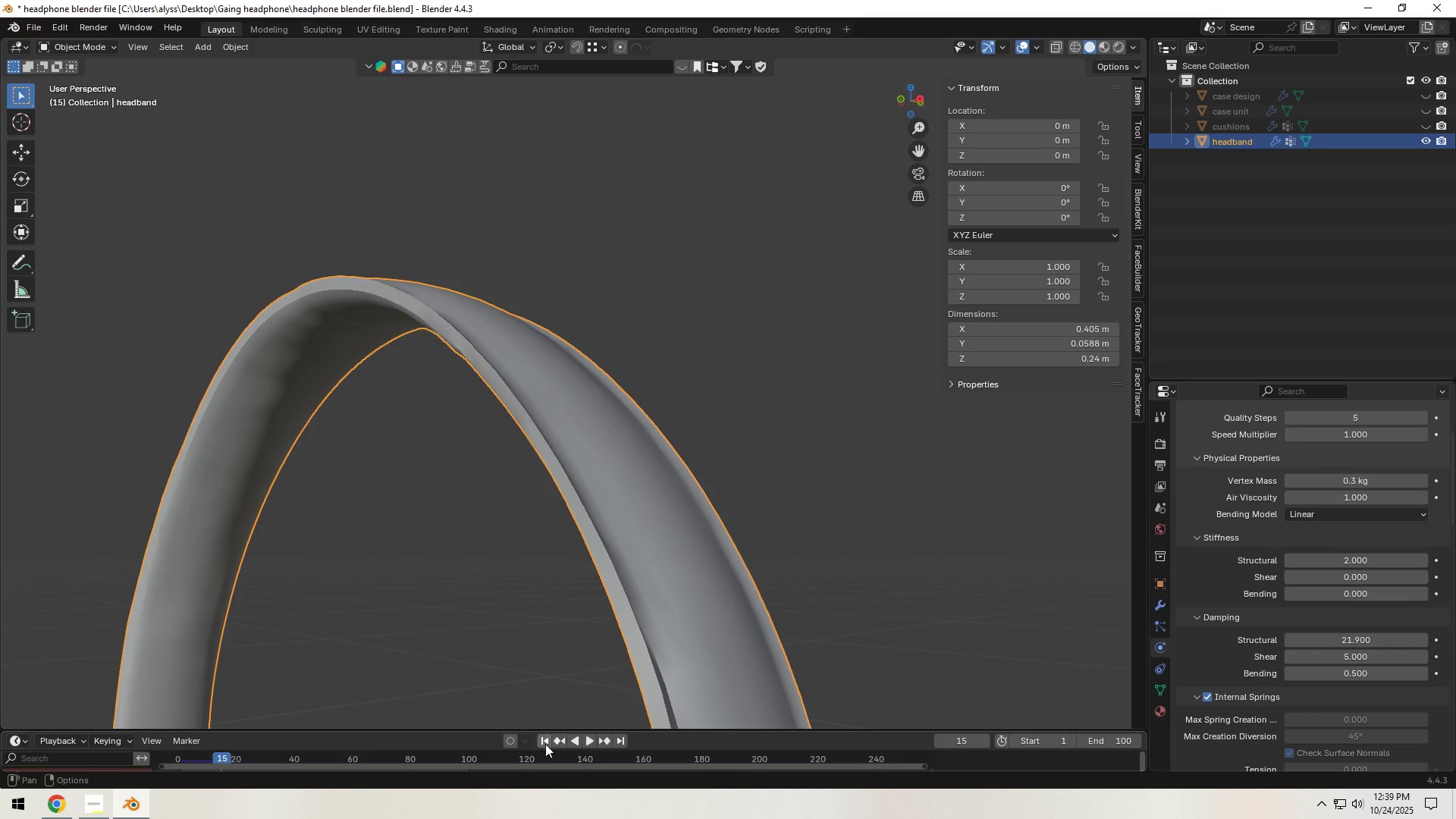 
left_click([544, 743])
 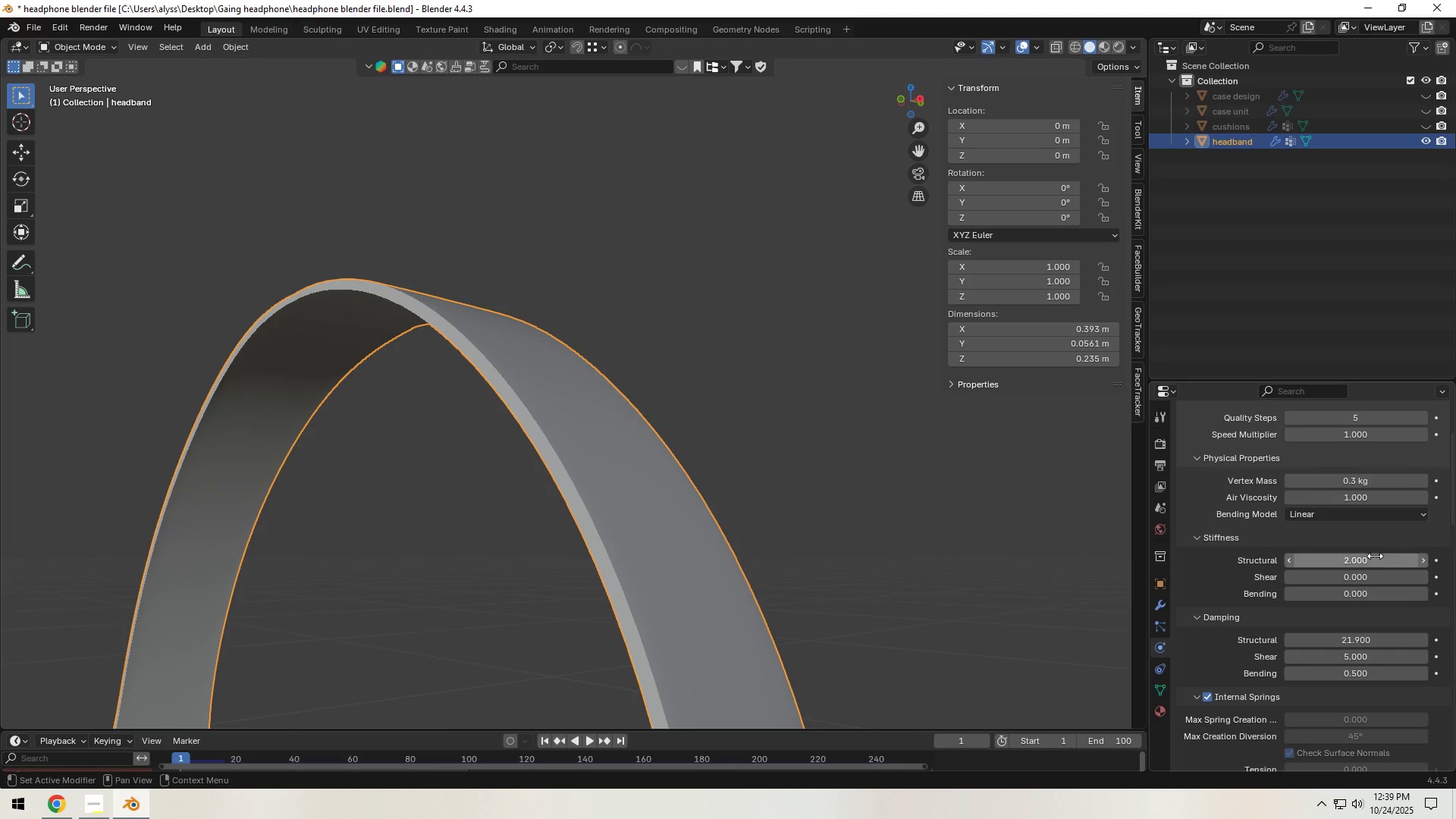 
left_click_drag(start_coordinate=[1373, 557], to_coordinate=[1072, 620])
 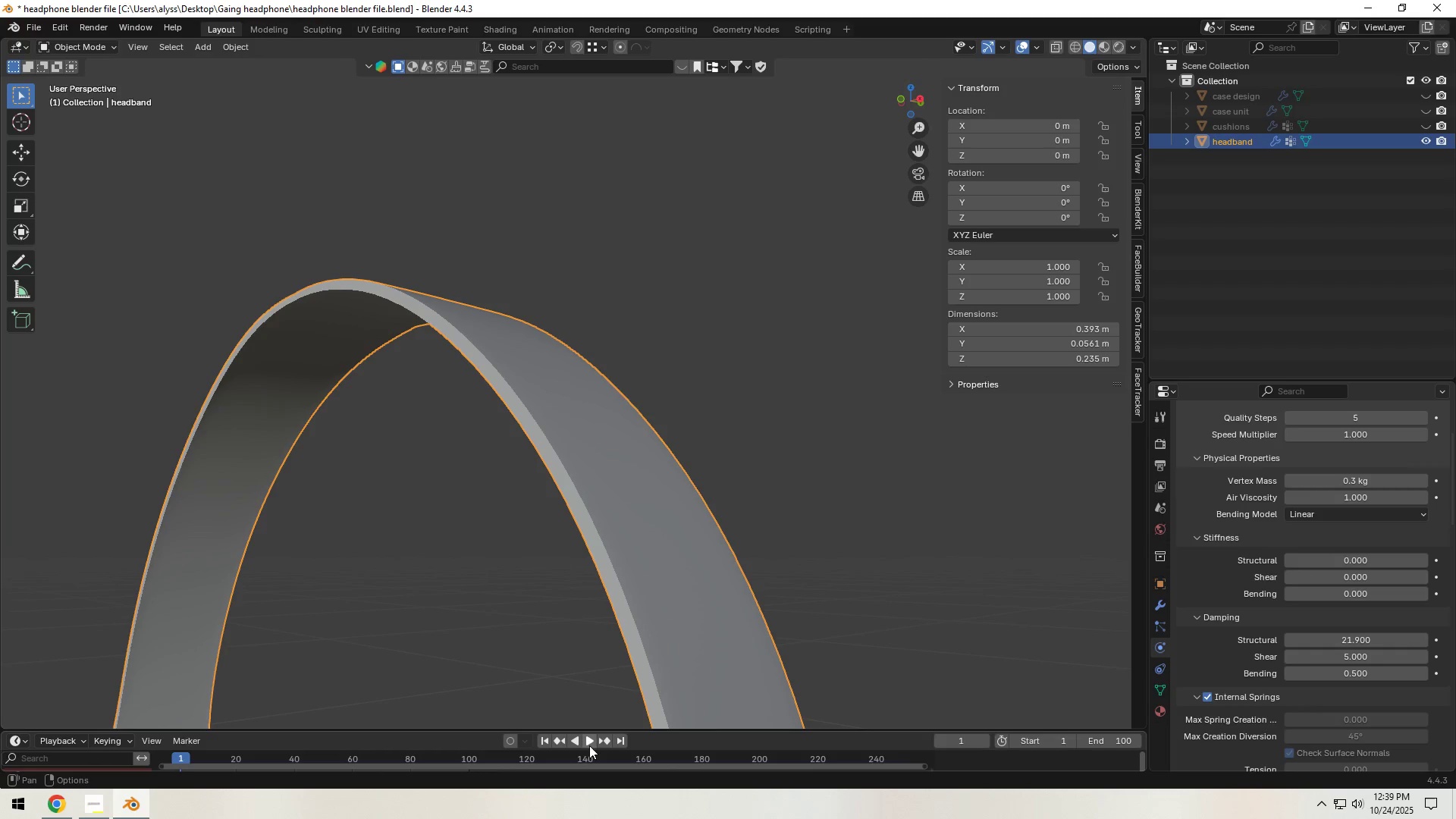 
left_click([586, 744])
 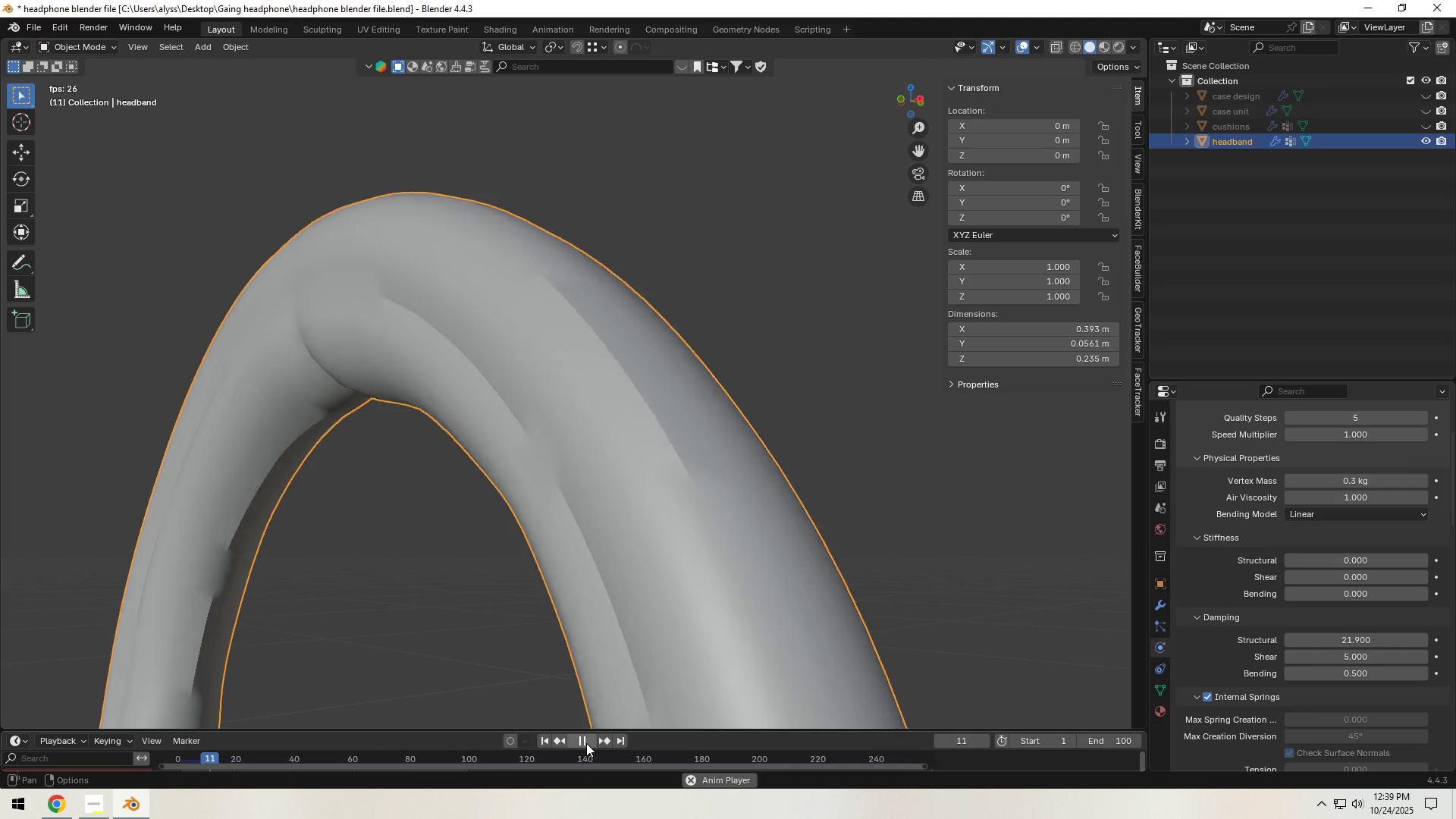 
left_click([586, 743])
 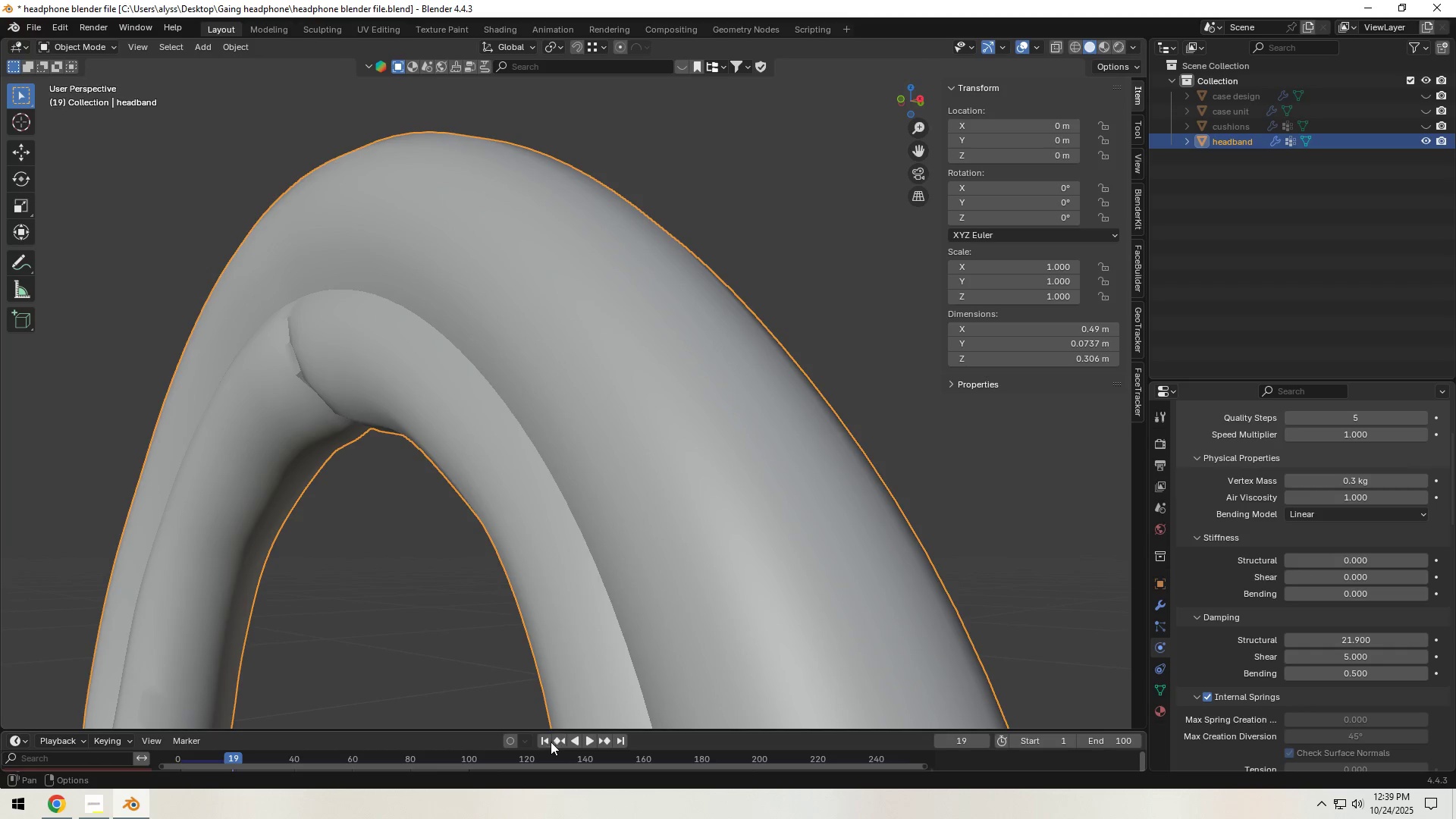 
left_click([547, 742])
 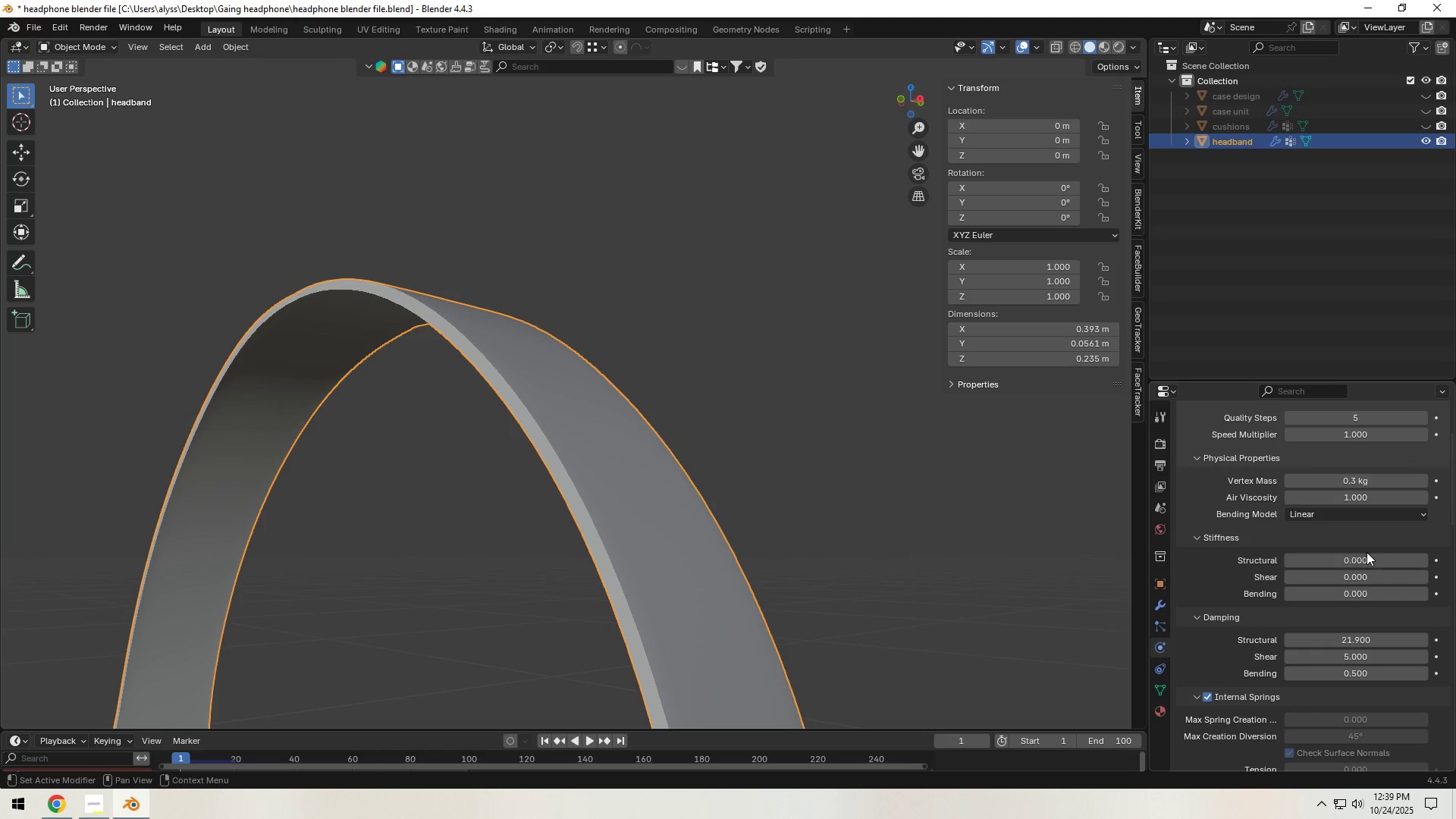 
left_click([1367, 564])
 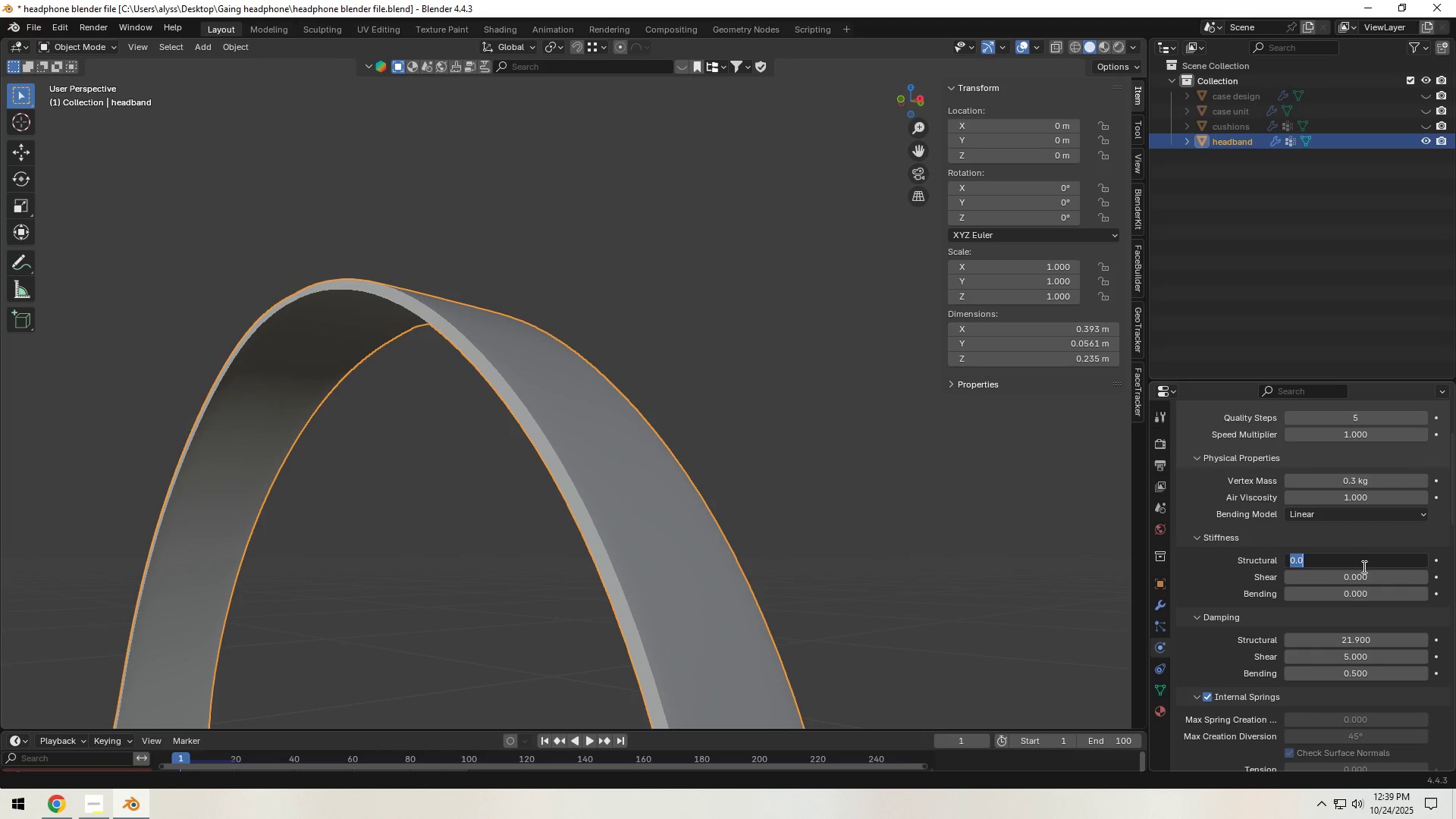 
key(NumpadDecimal)
 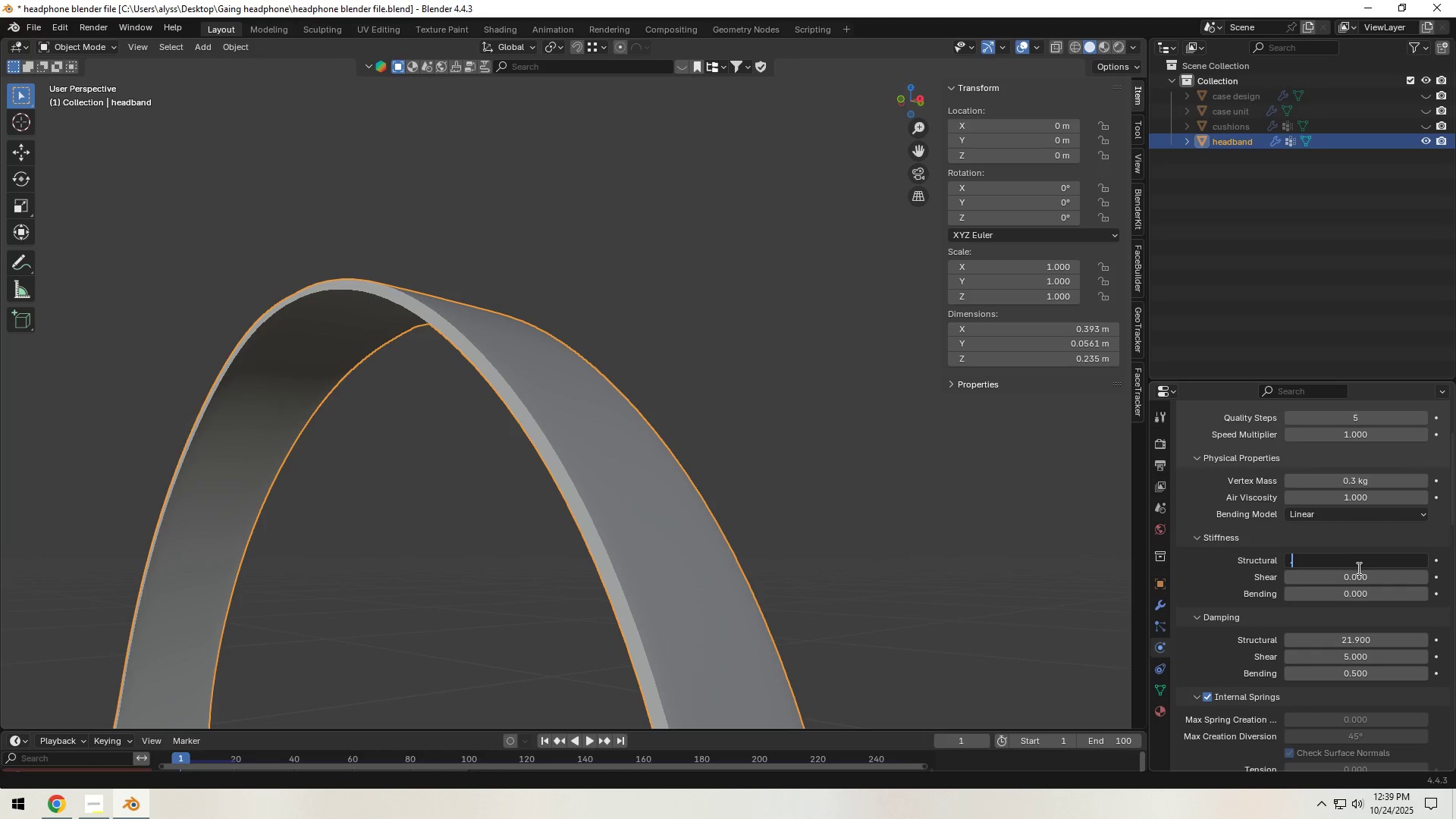 
key(Numpad0)
 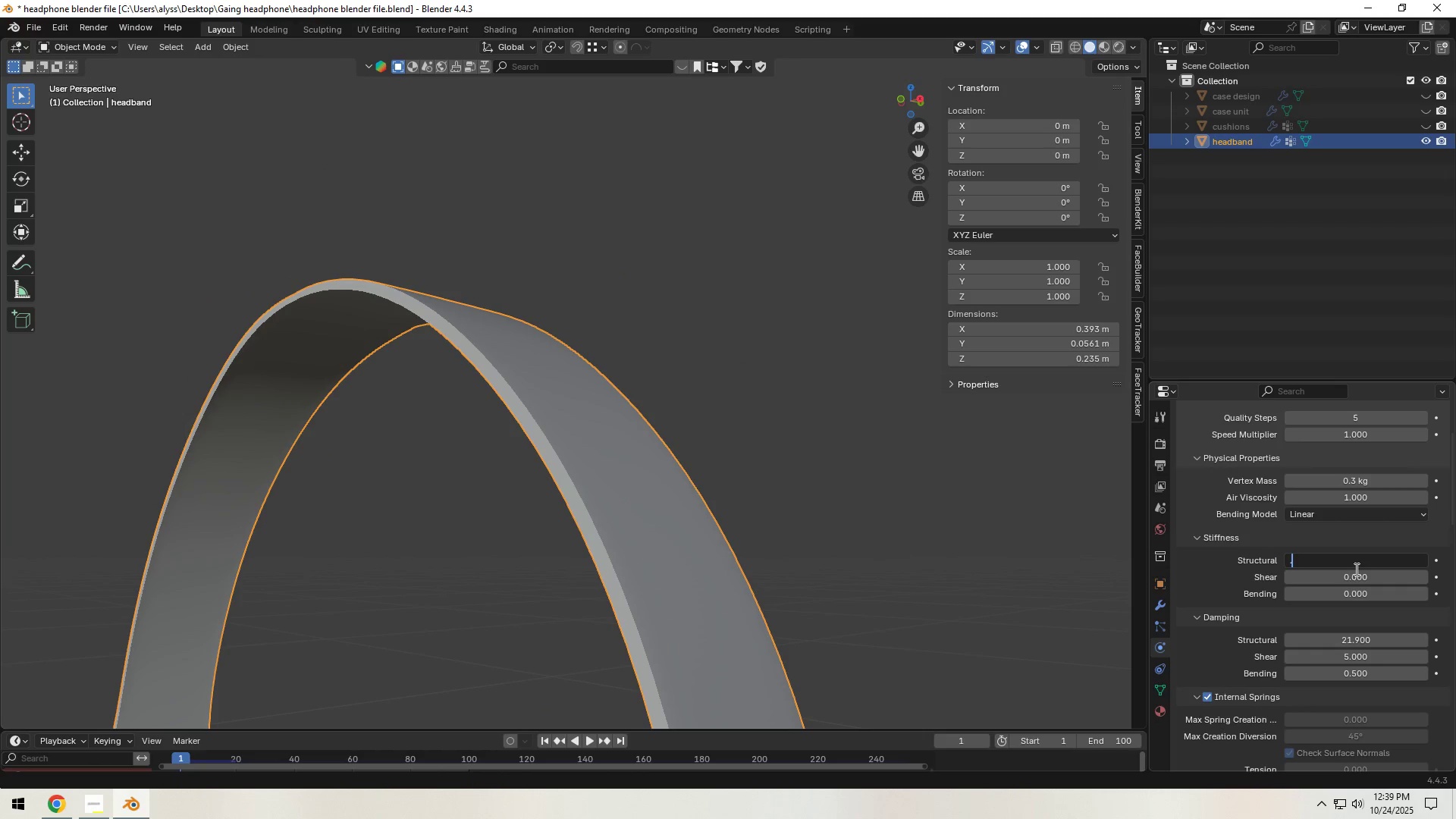 
key(Numpad2)
 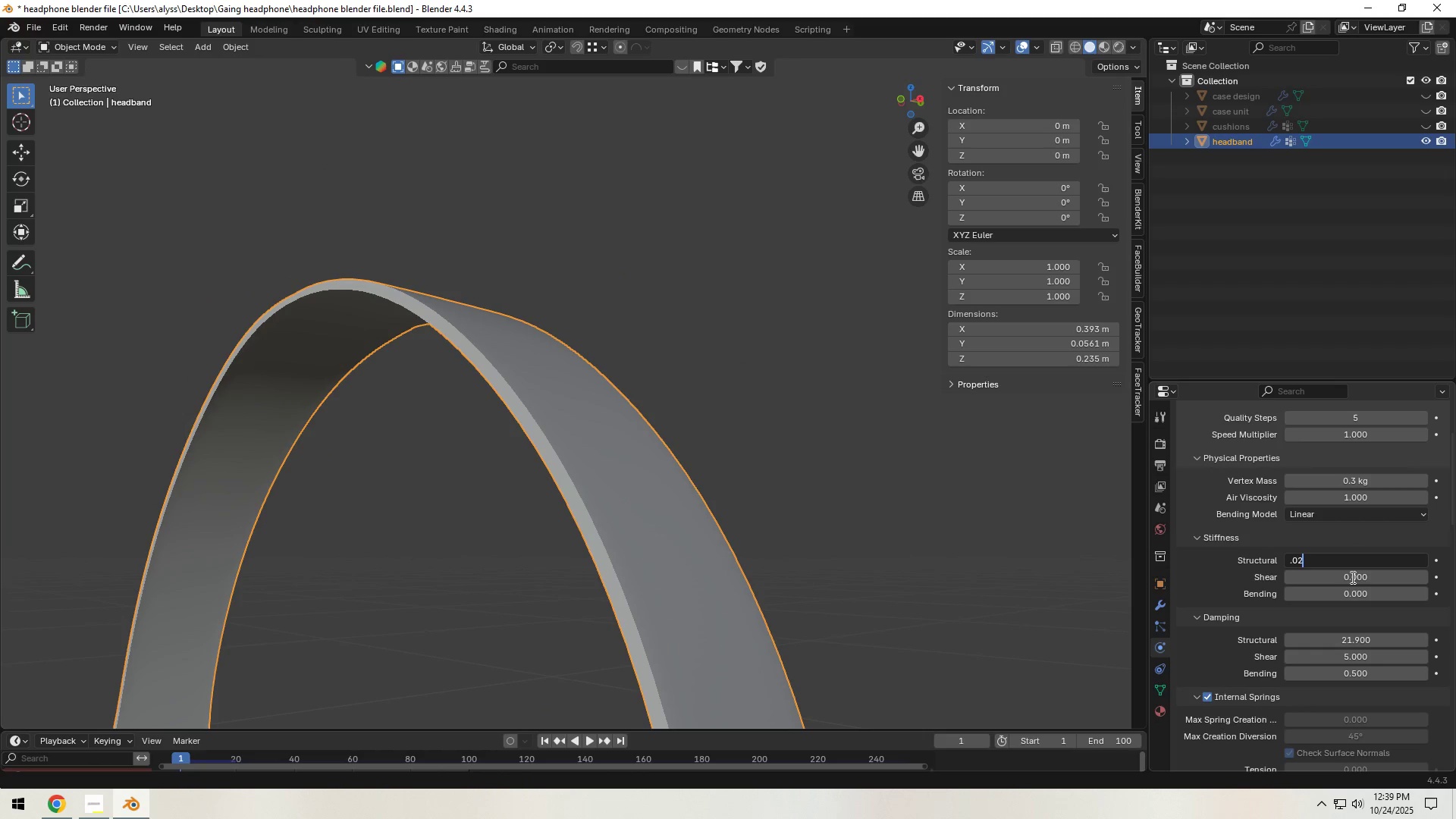 
key(NumpadEnter)
 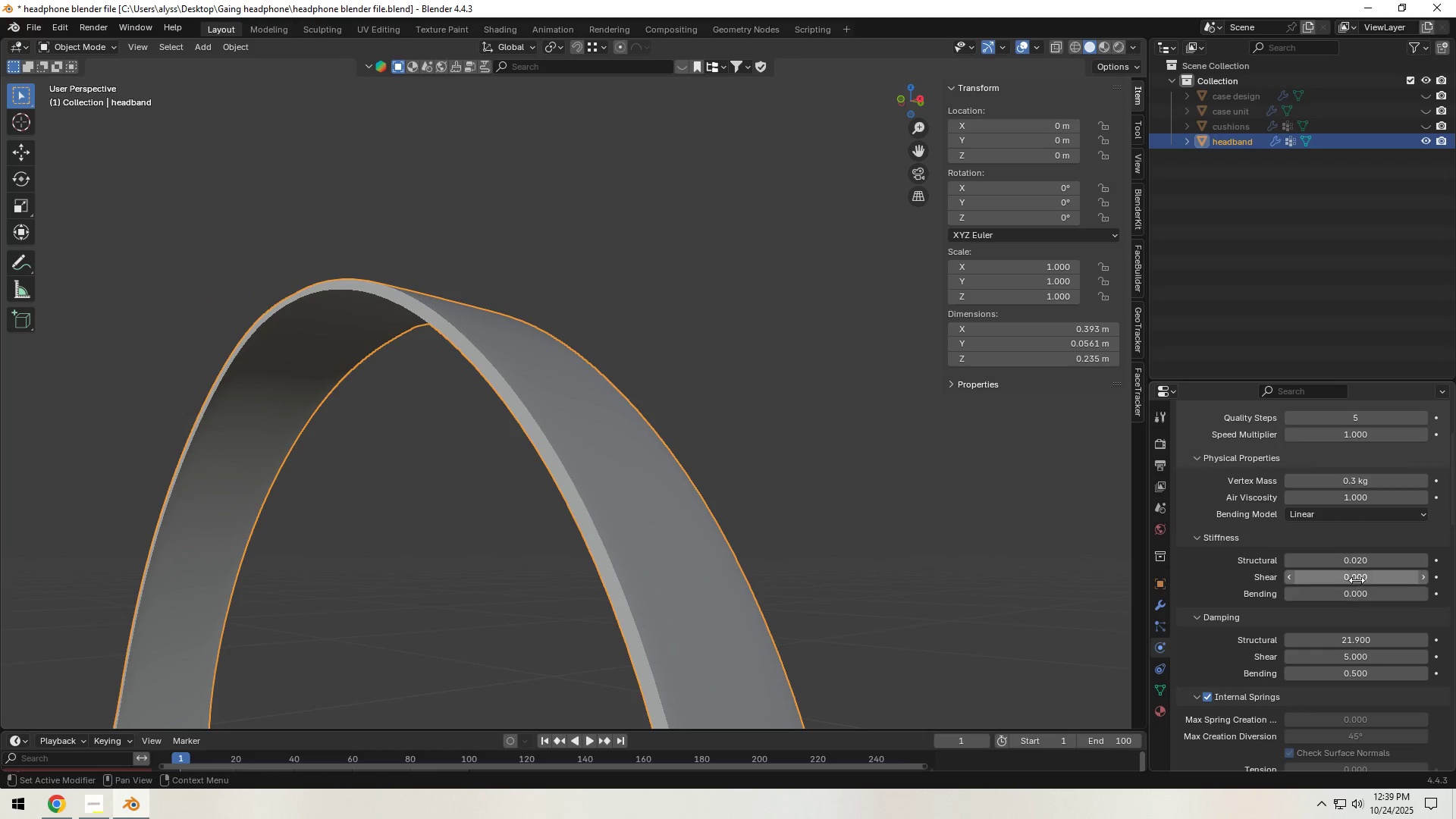 
left_click([1357, 580])
 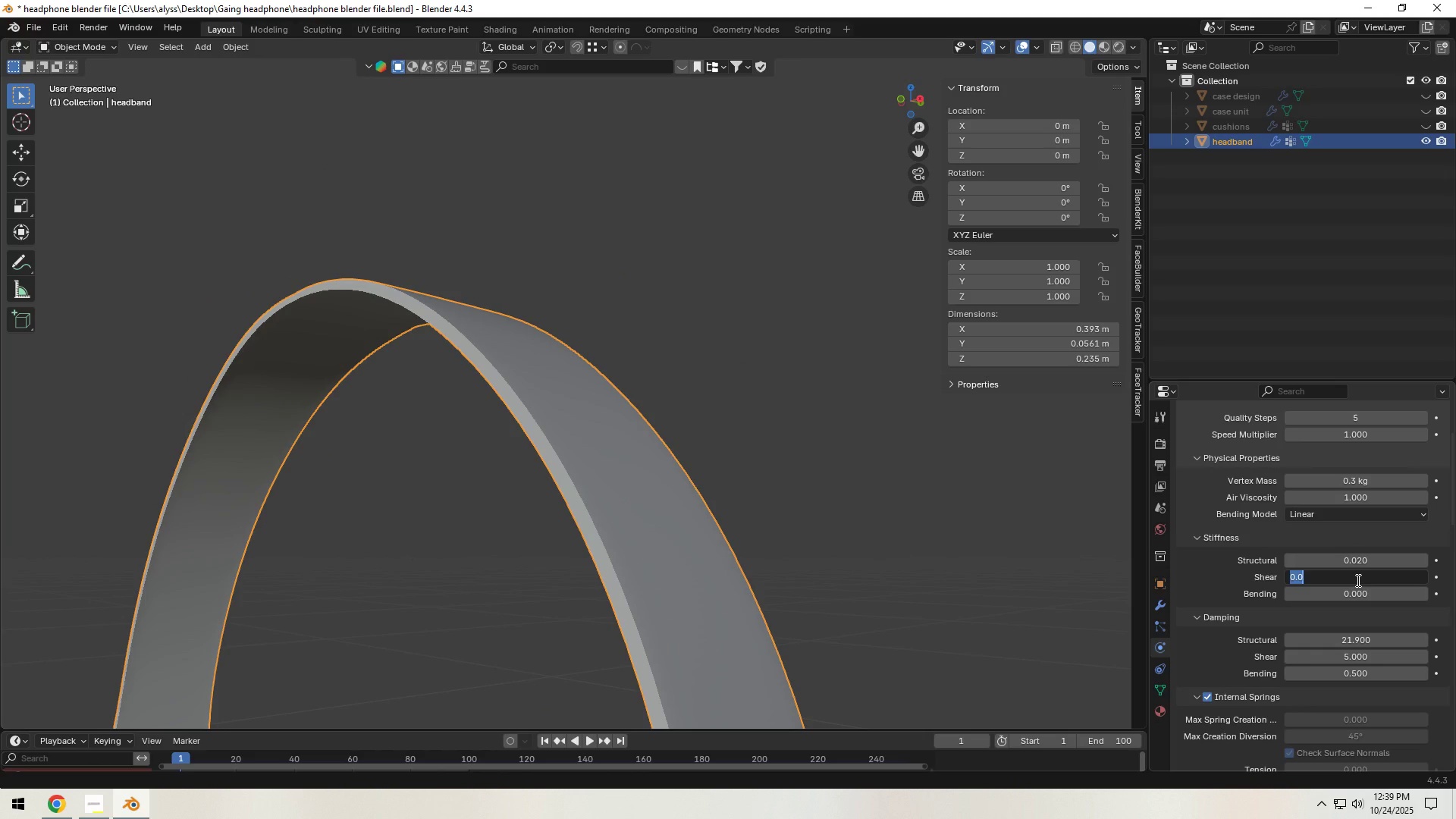 
key(NumpadDecimal)
 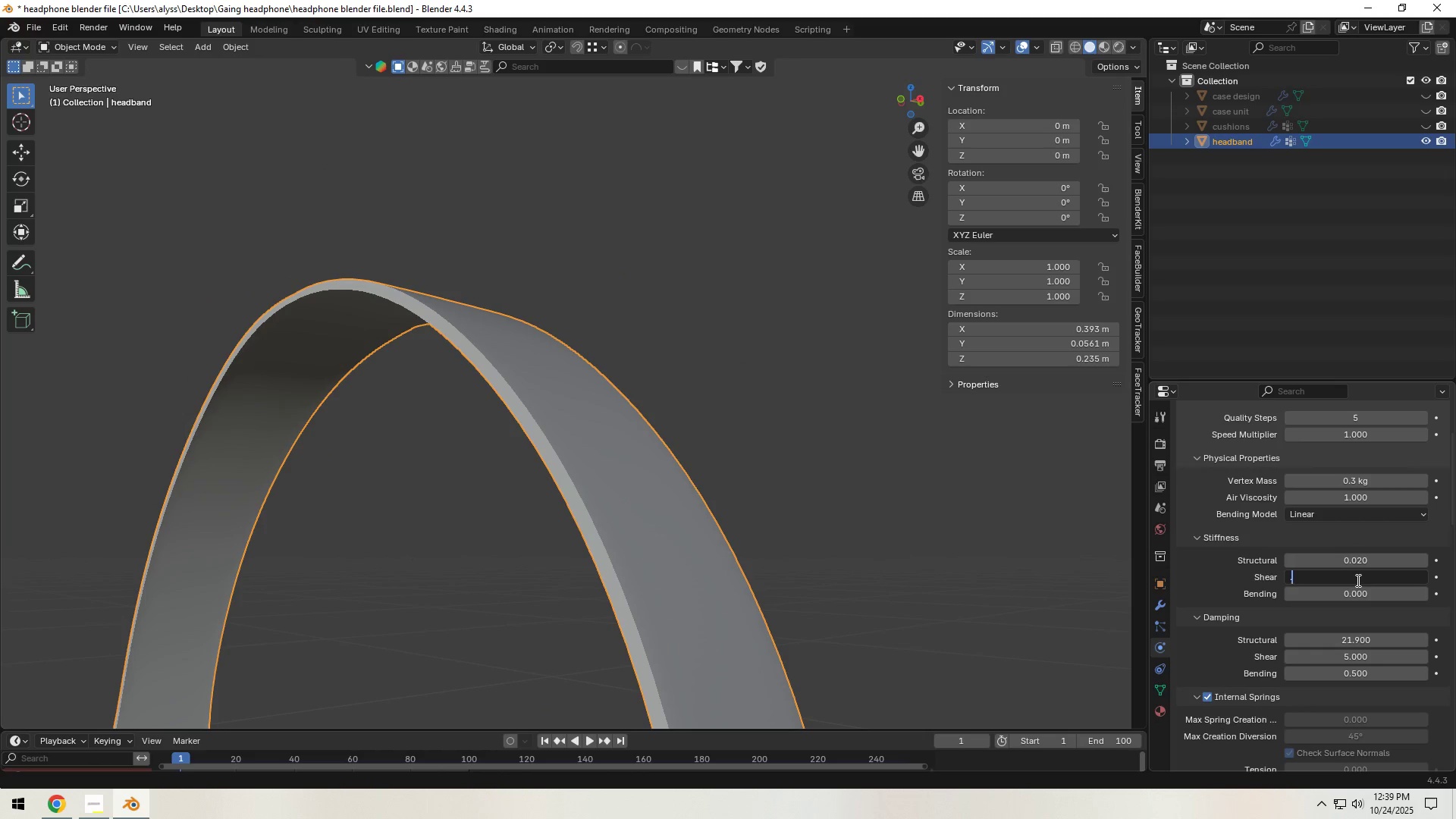 
key(Numpad0)
 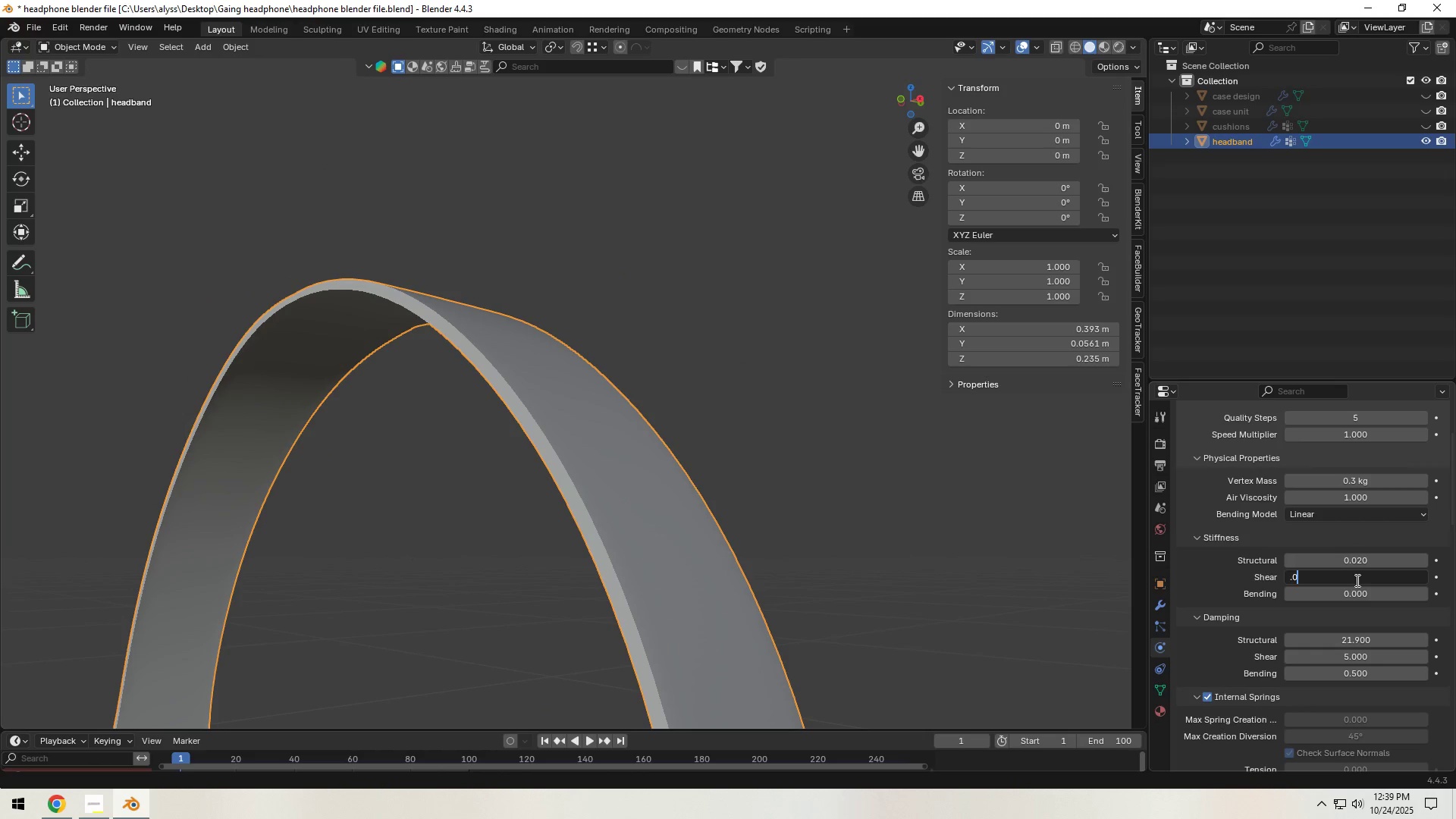 
key(Numpad2)
 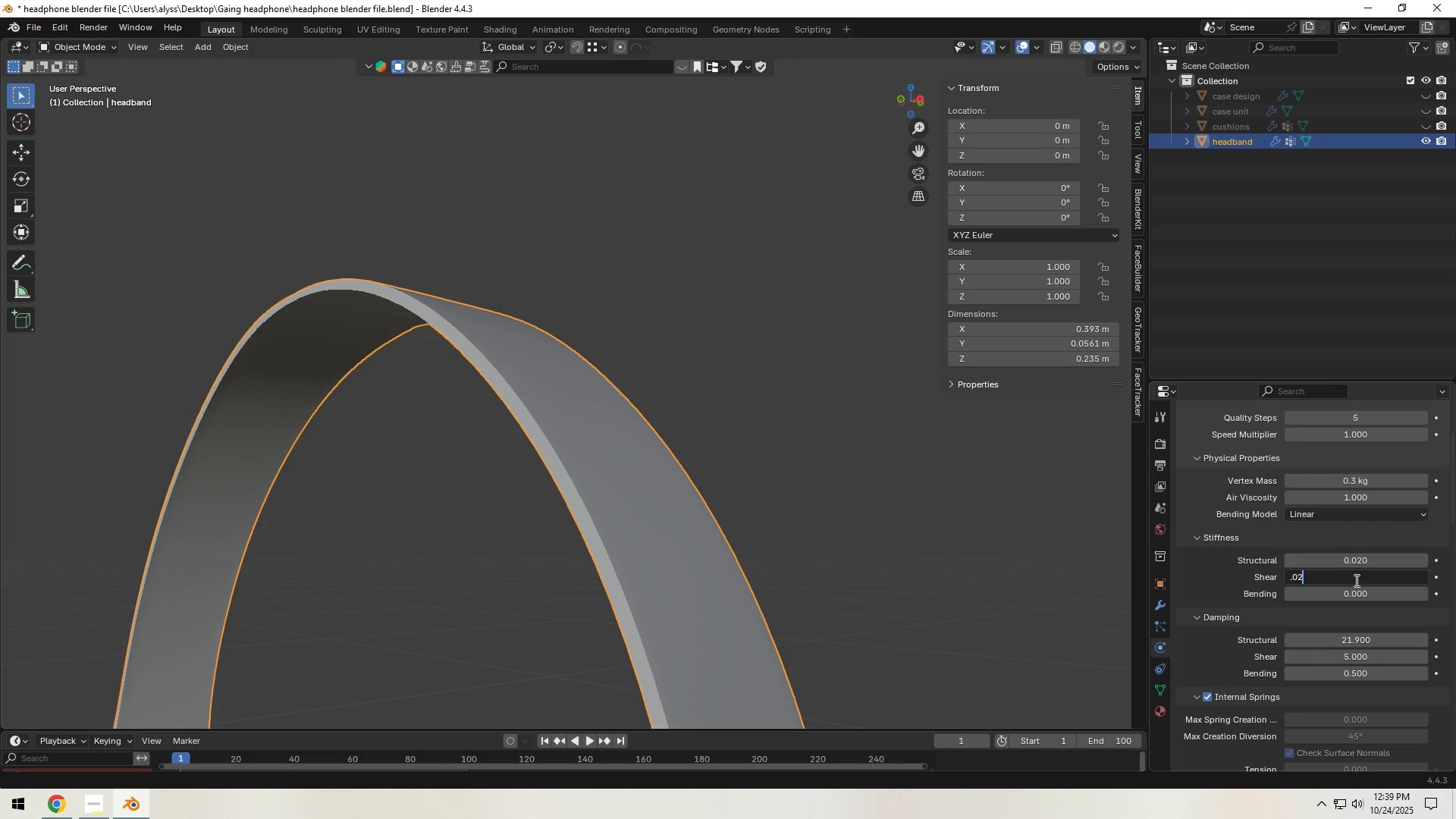 
key(NumpadEnter)
 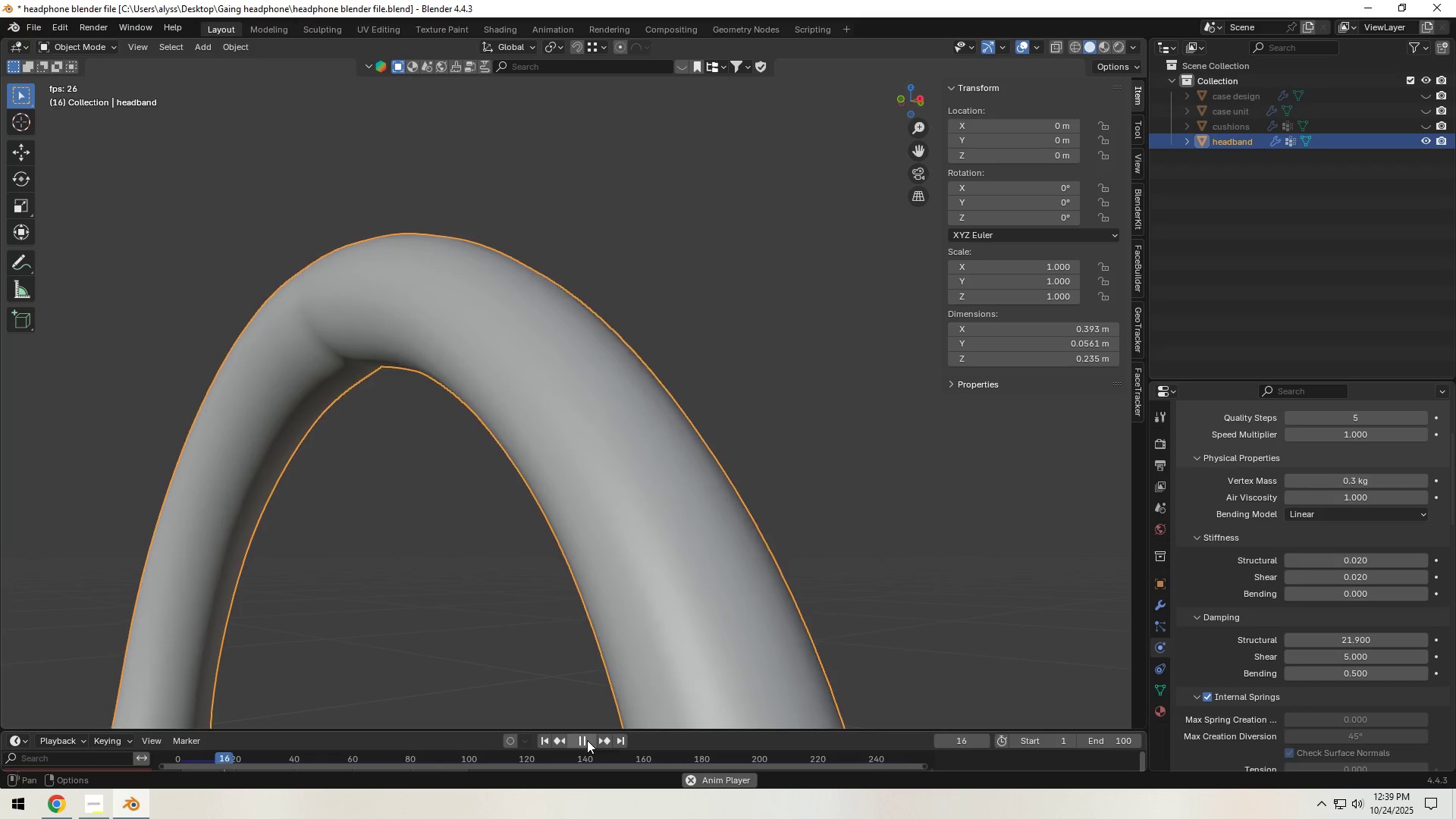 
left_click([587, 740])
 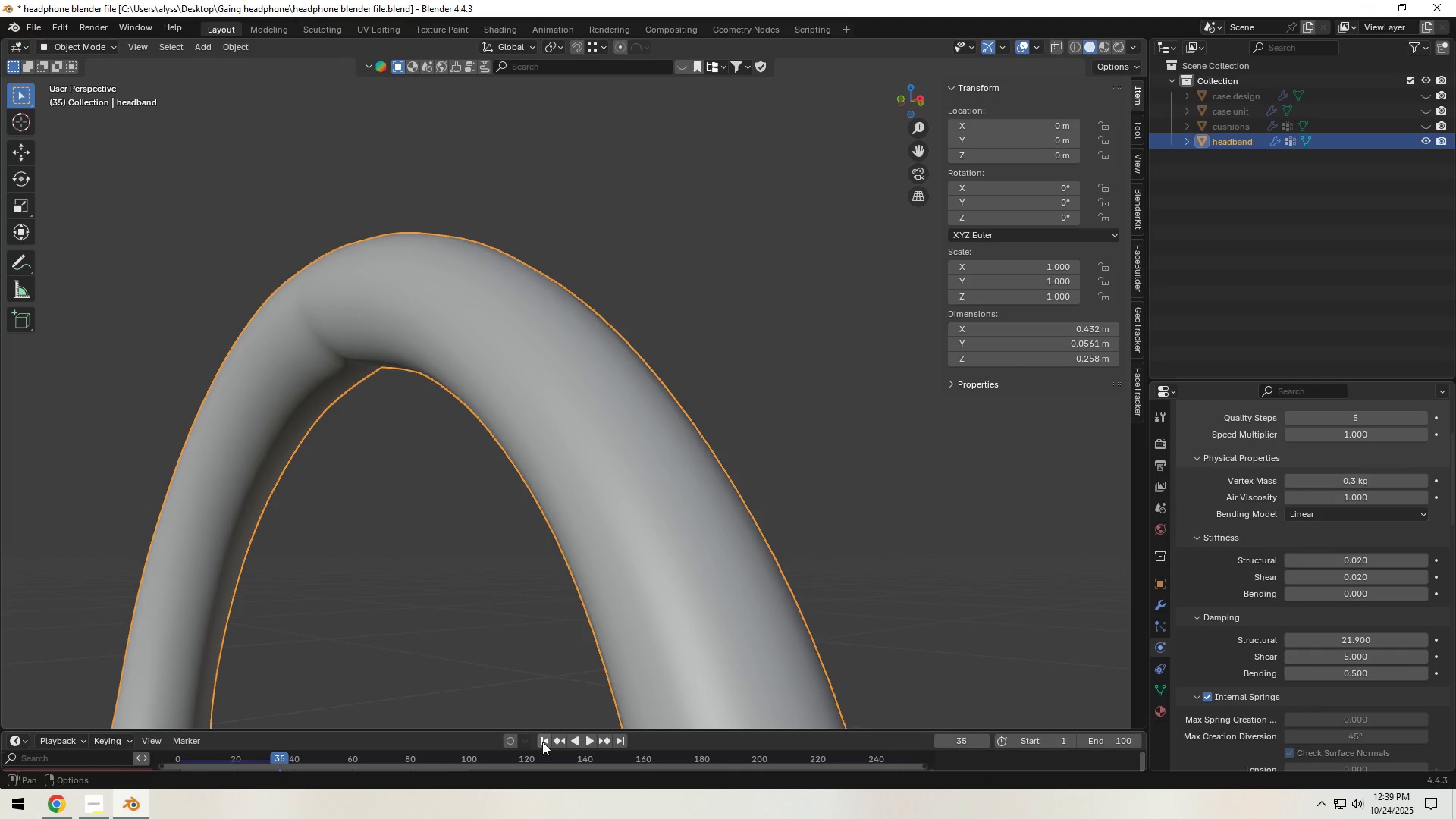 
left_click([542, 742])
 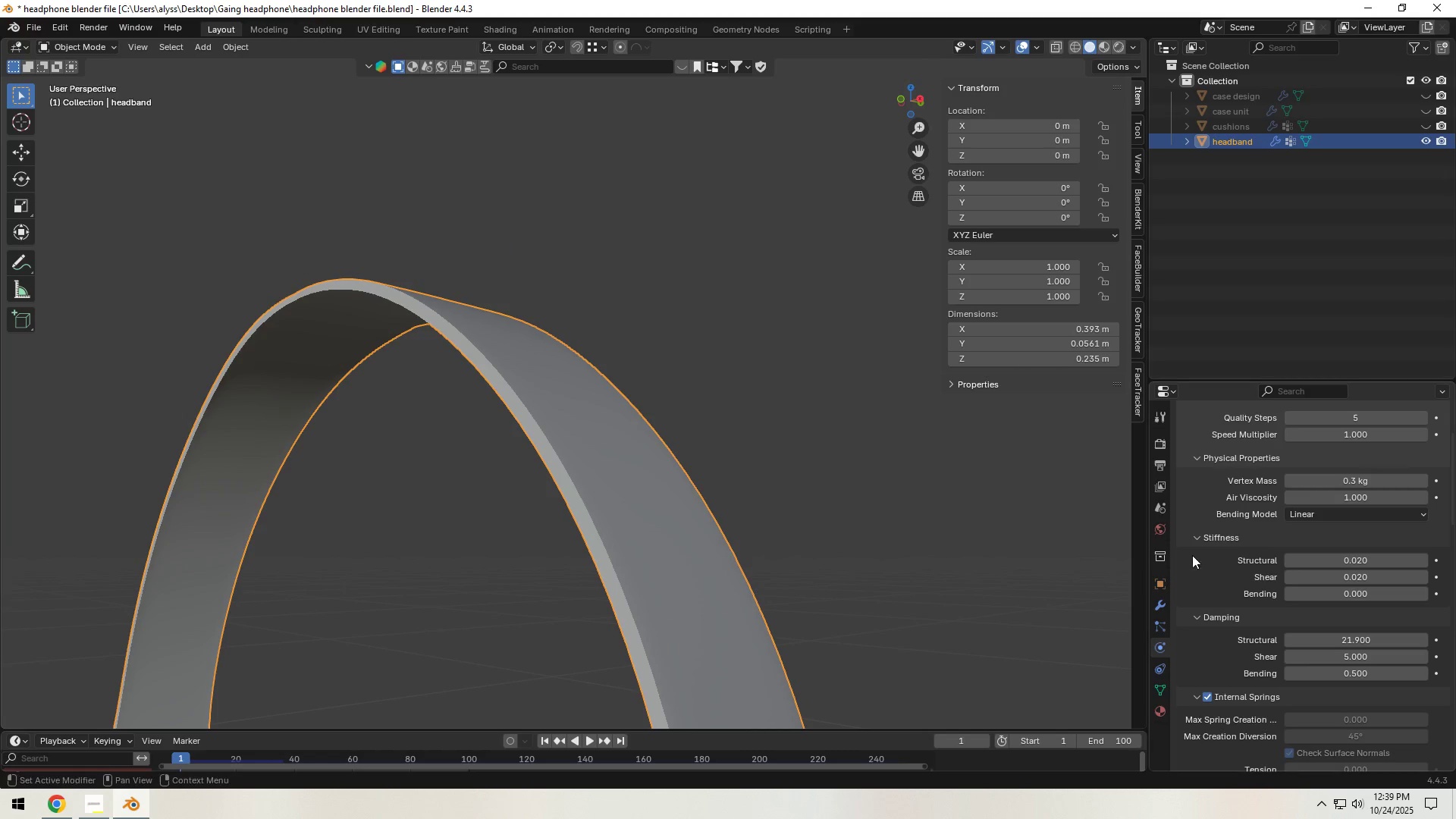 
scroll: coordinate [1310, 551], scroll_direction: down, amount: 11.0
 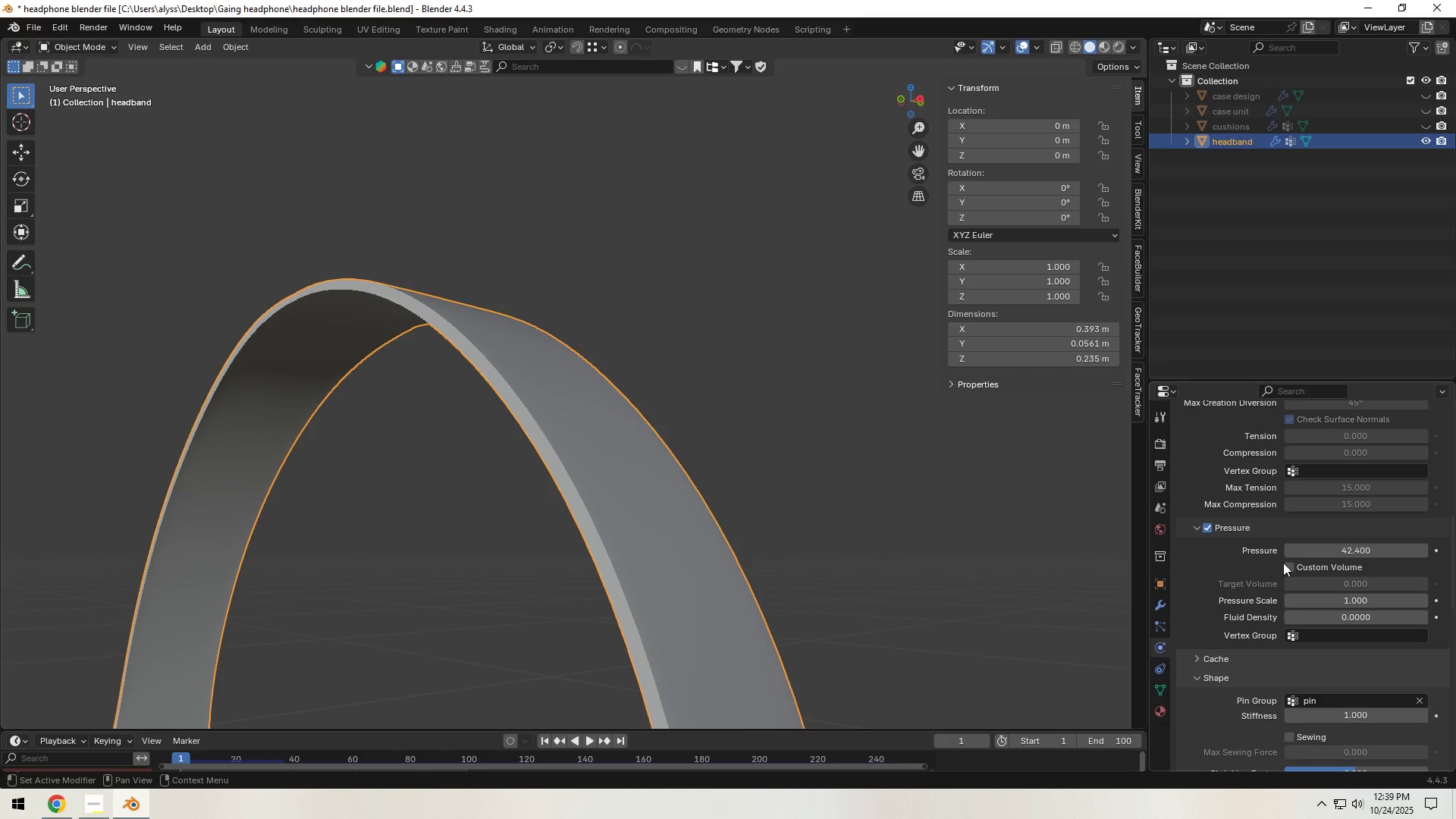 
left_click([1359, 554])
 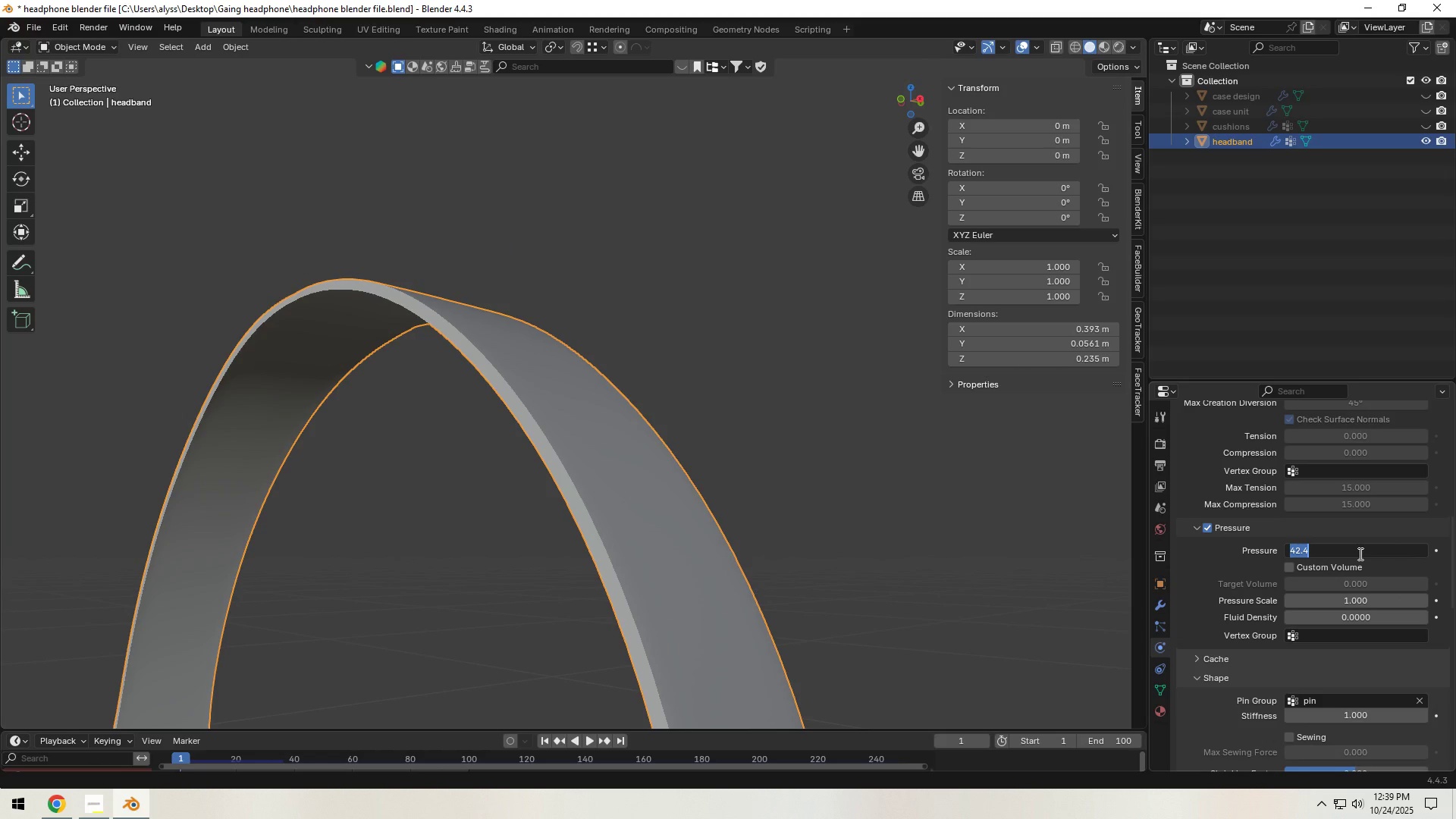 
key(Numpad5)
 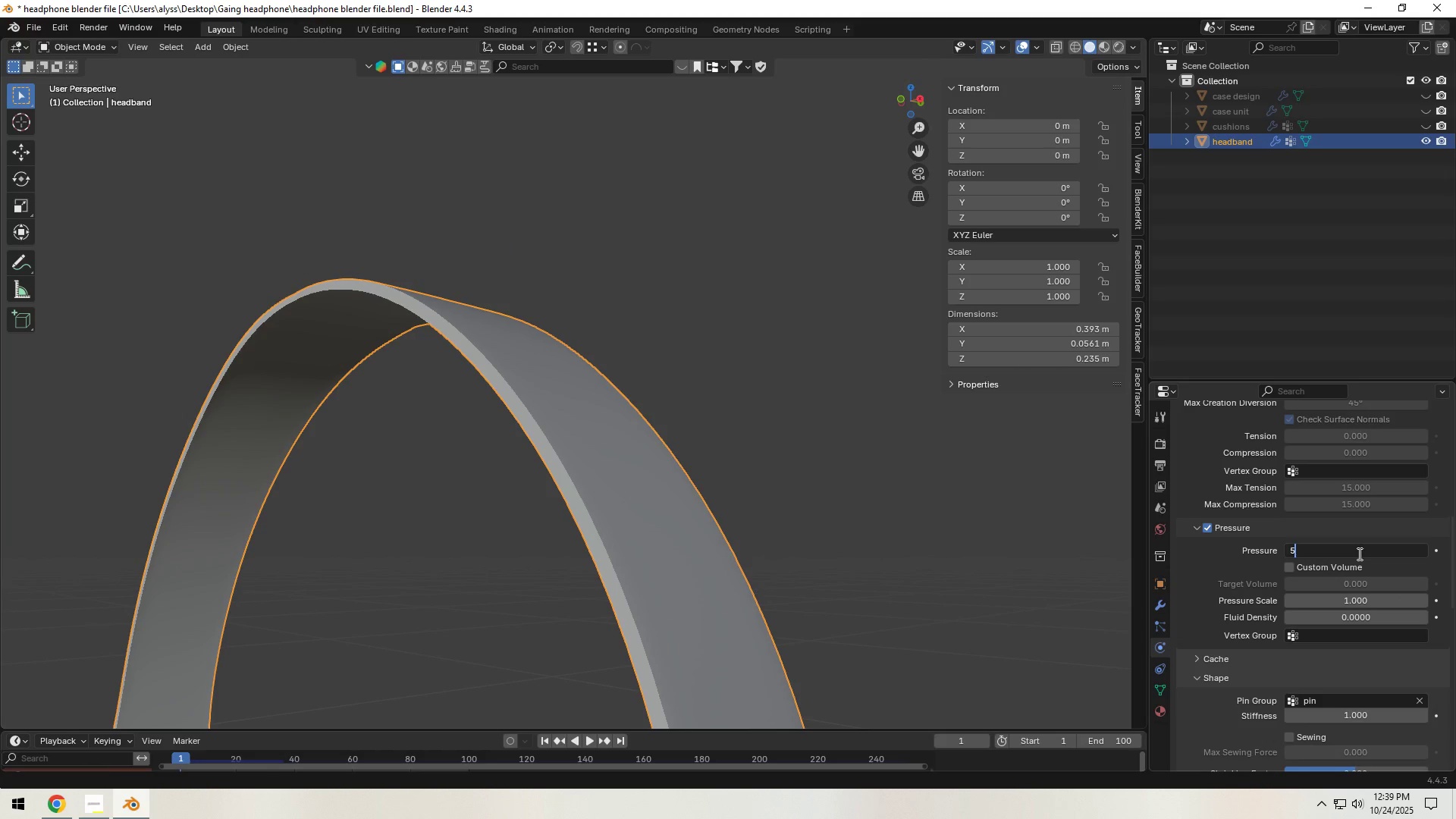 
key(NumpadEnter)
 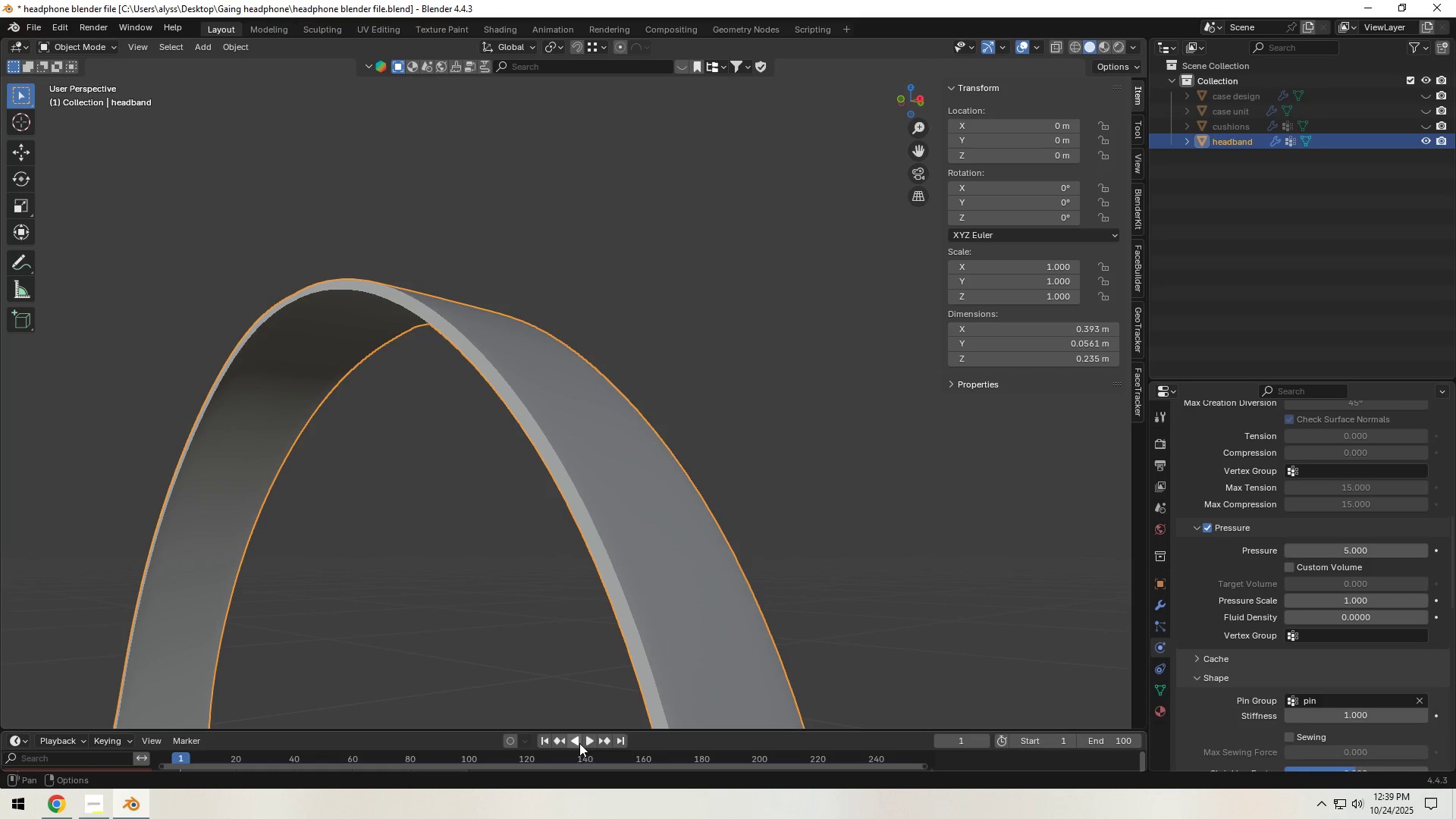 
left_click([585, 742])
 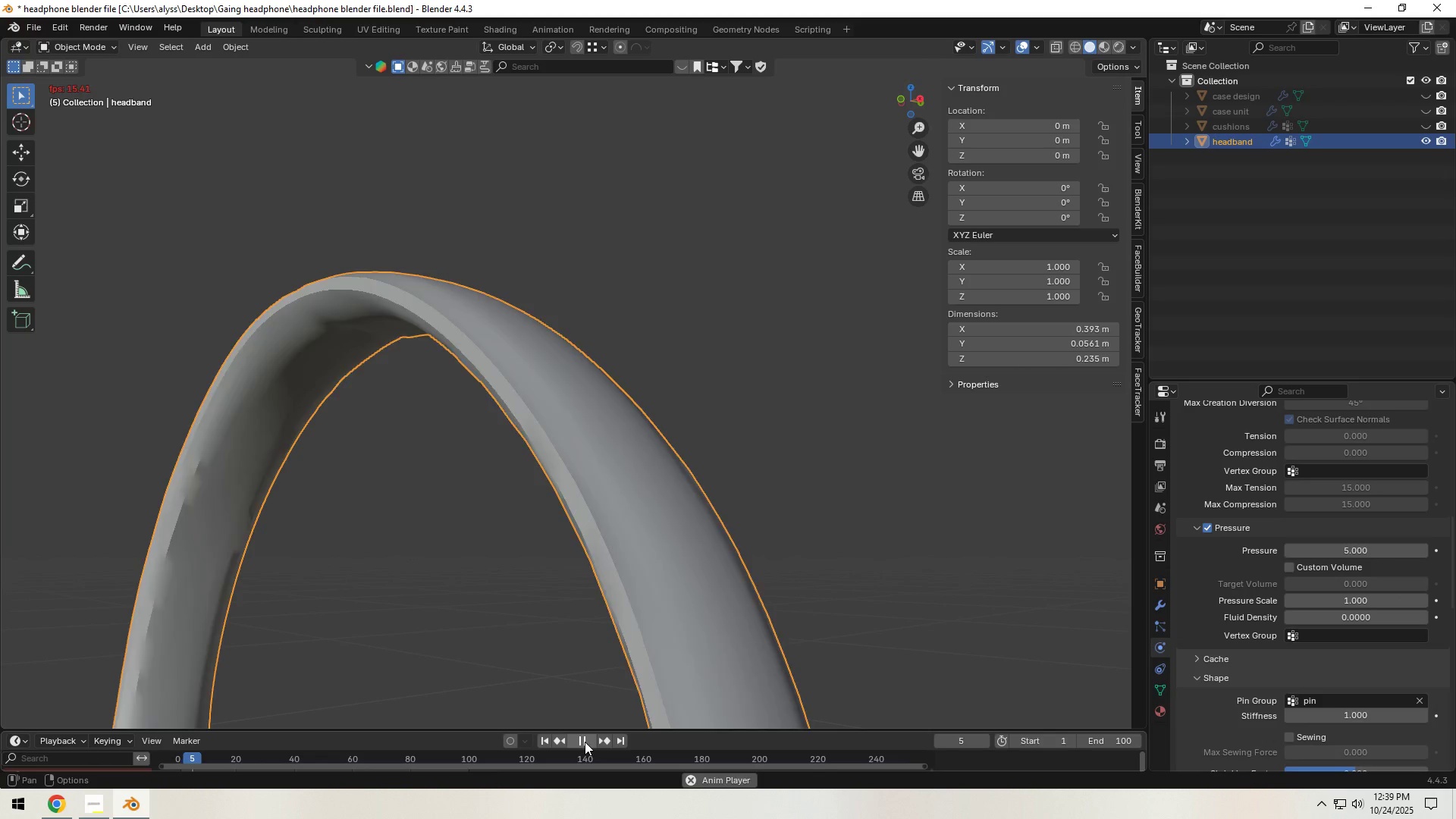 
left_click([585, 742])
 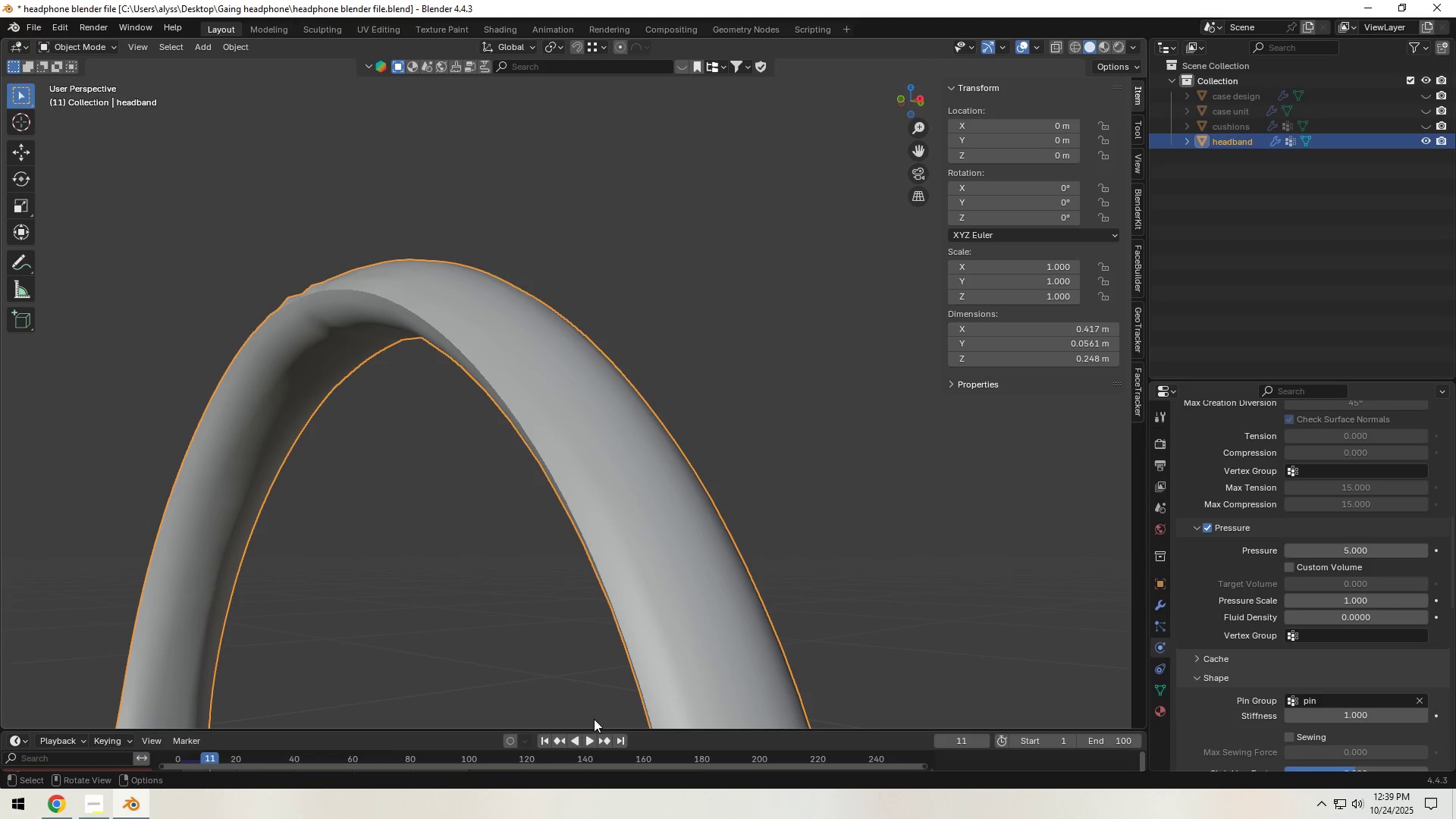 
scroll: coordinate [604, 648], scroll_direction: down, amount: 4.0
 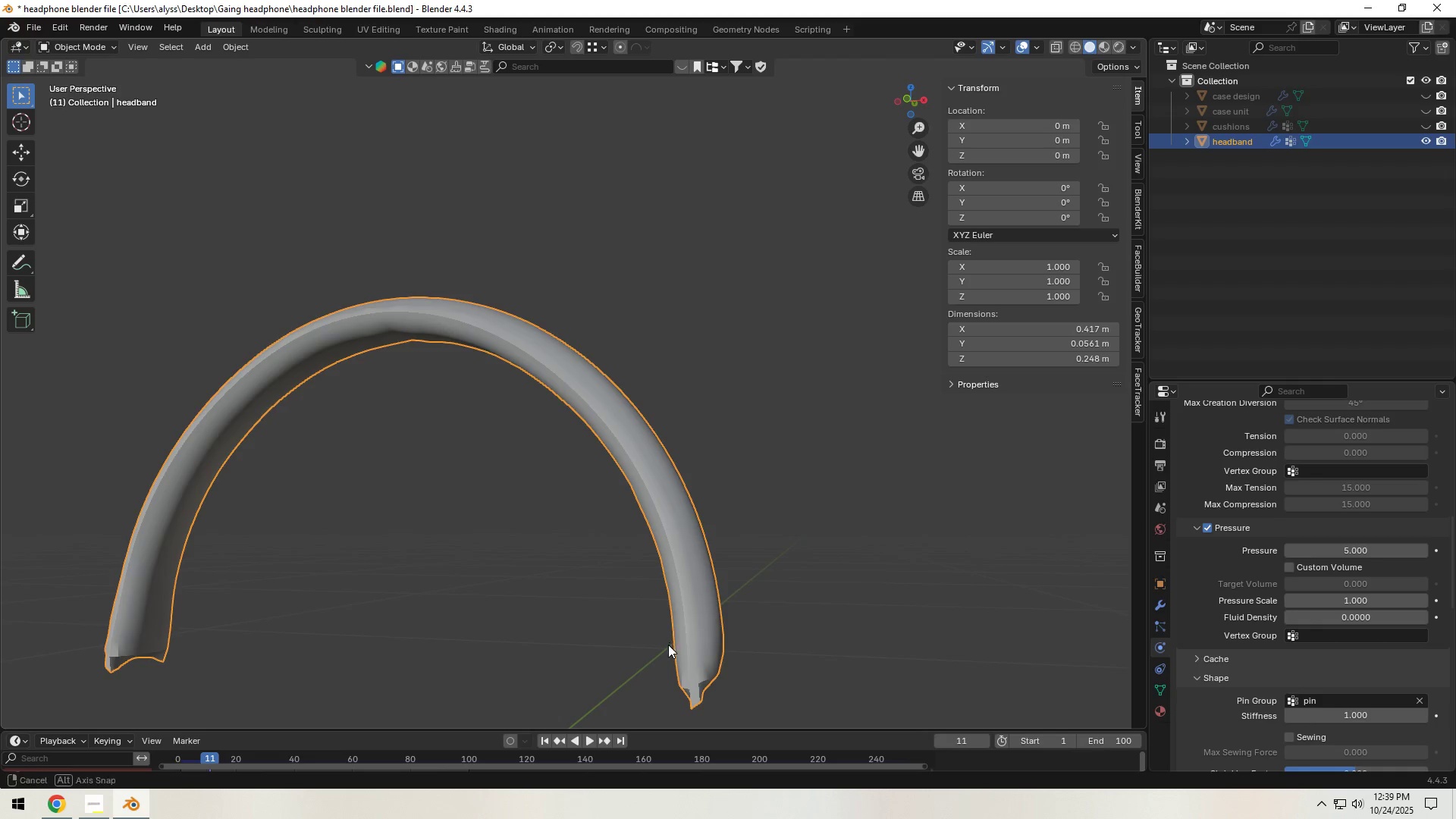 
scroll: coordinate [645, 664], scroll_direction: up, amount: 1.0
 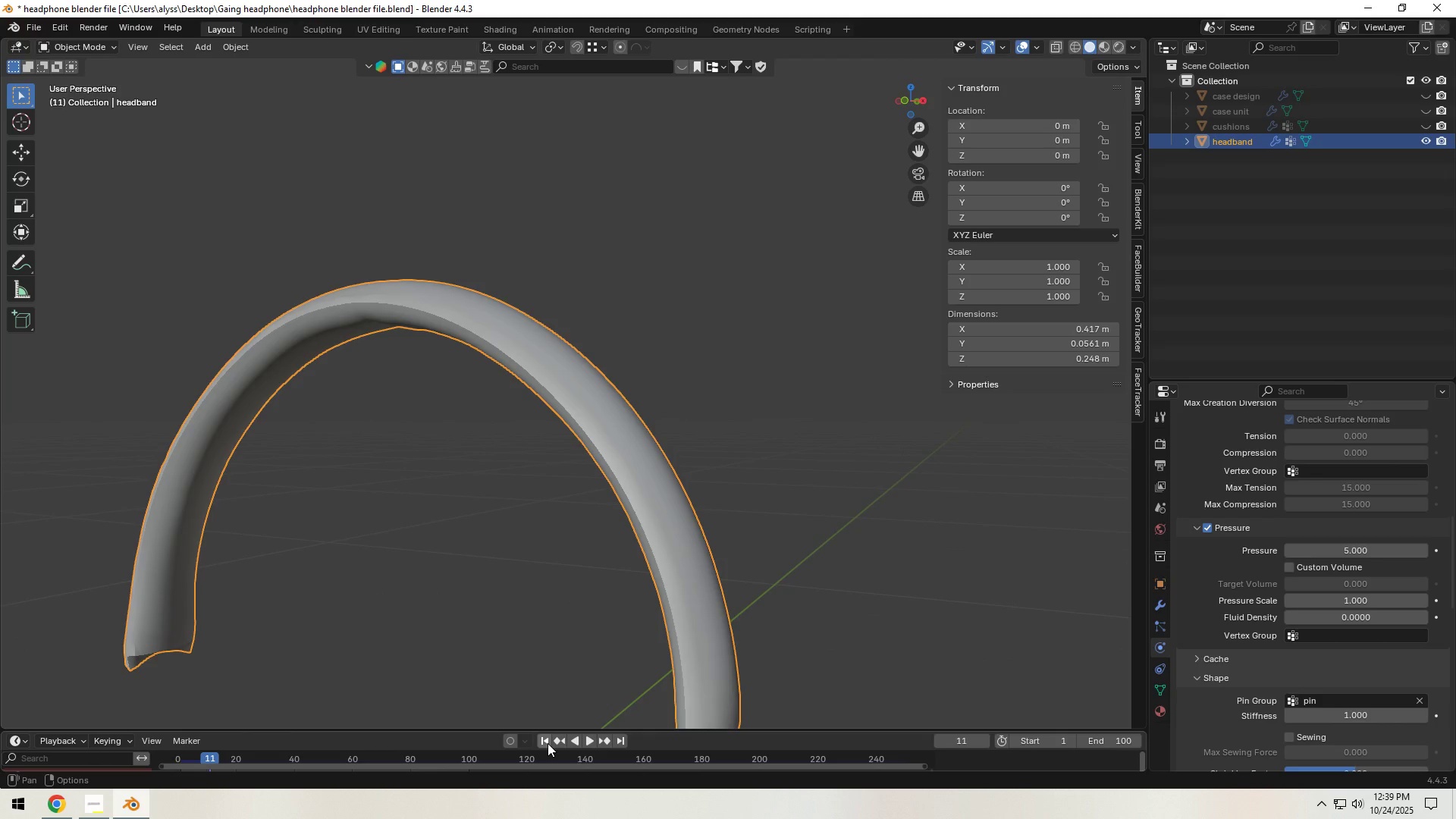 
left_click([547, 743])
 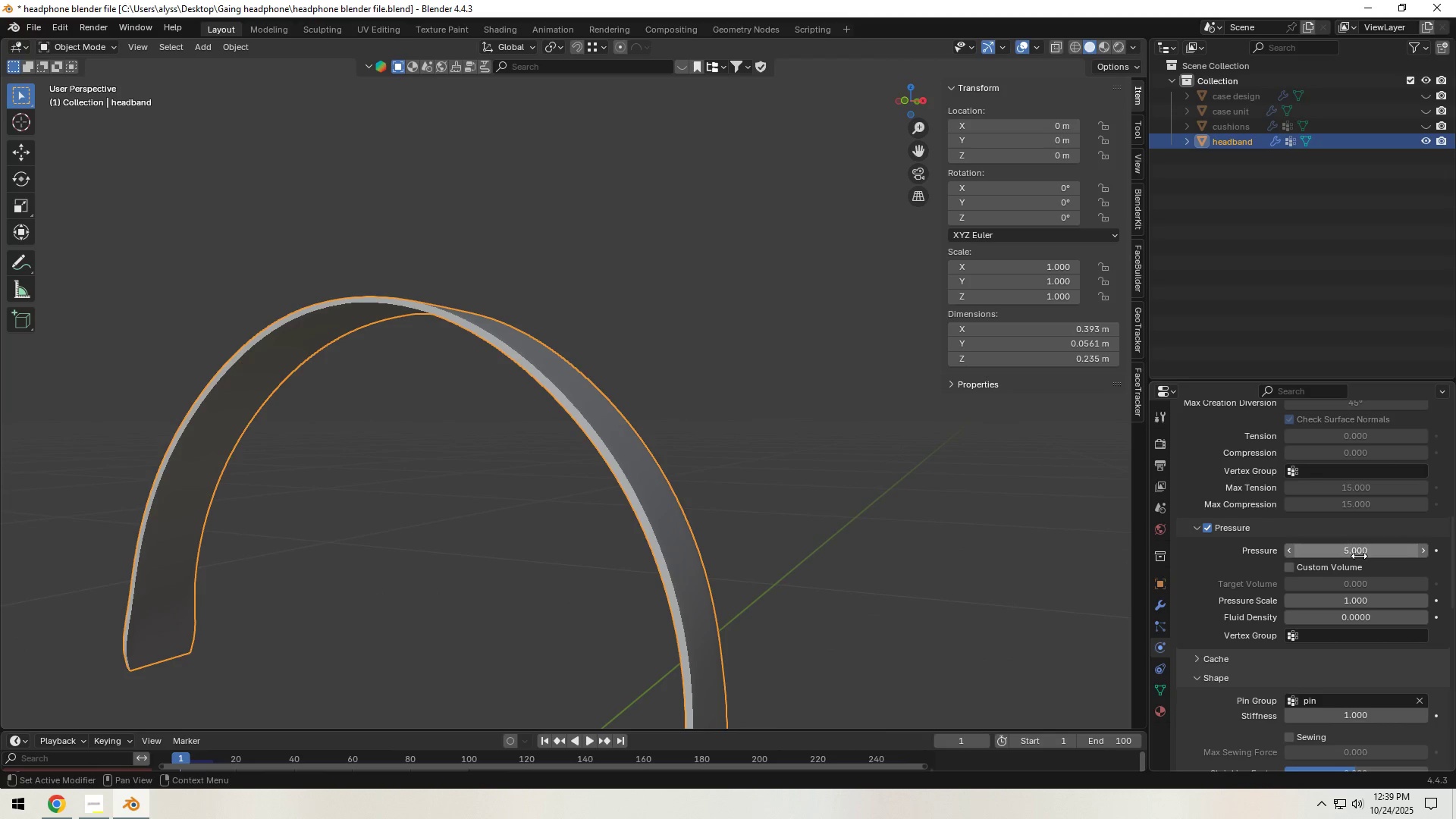 
scroll: coordinate [1347, 532], scroll_direction: up, amount: 15.0
 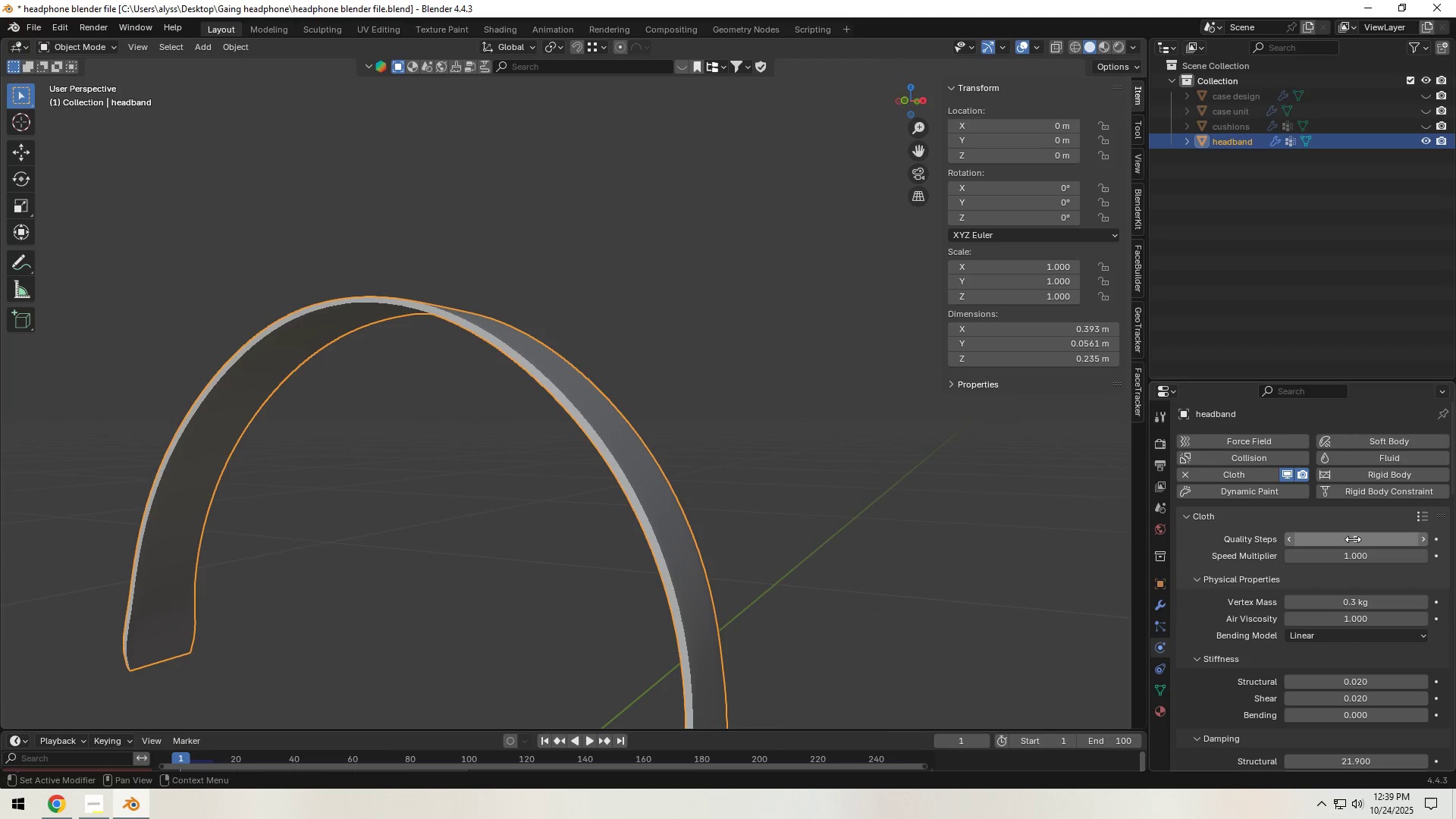 
scroll: coordinate [1352, 560], scroll_direction: down, amount: 4.0
 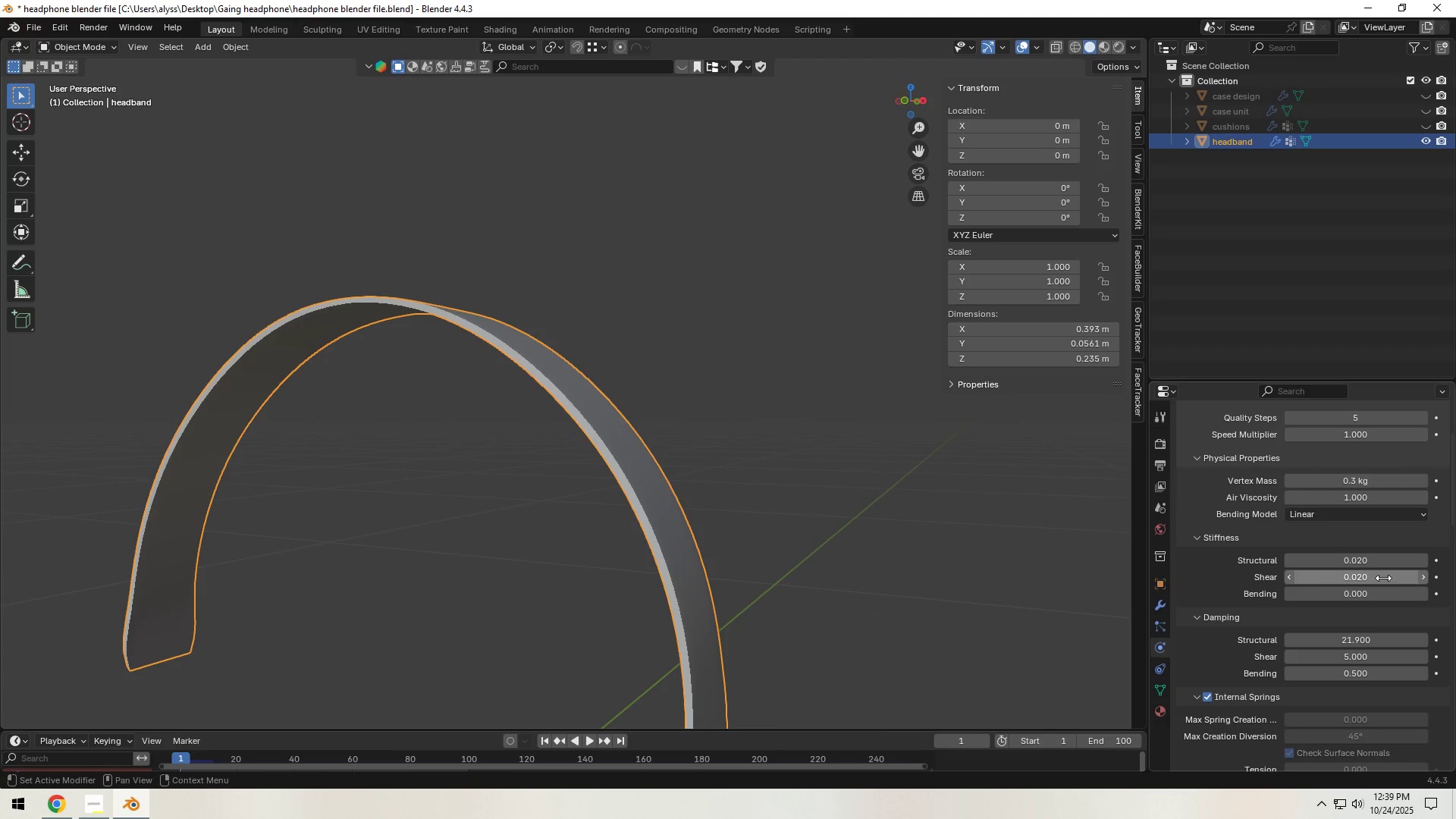 
left_click([1376, 563])
 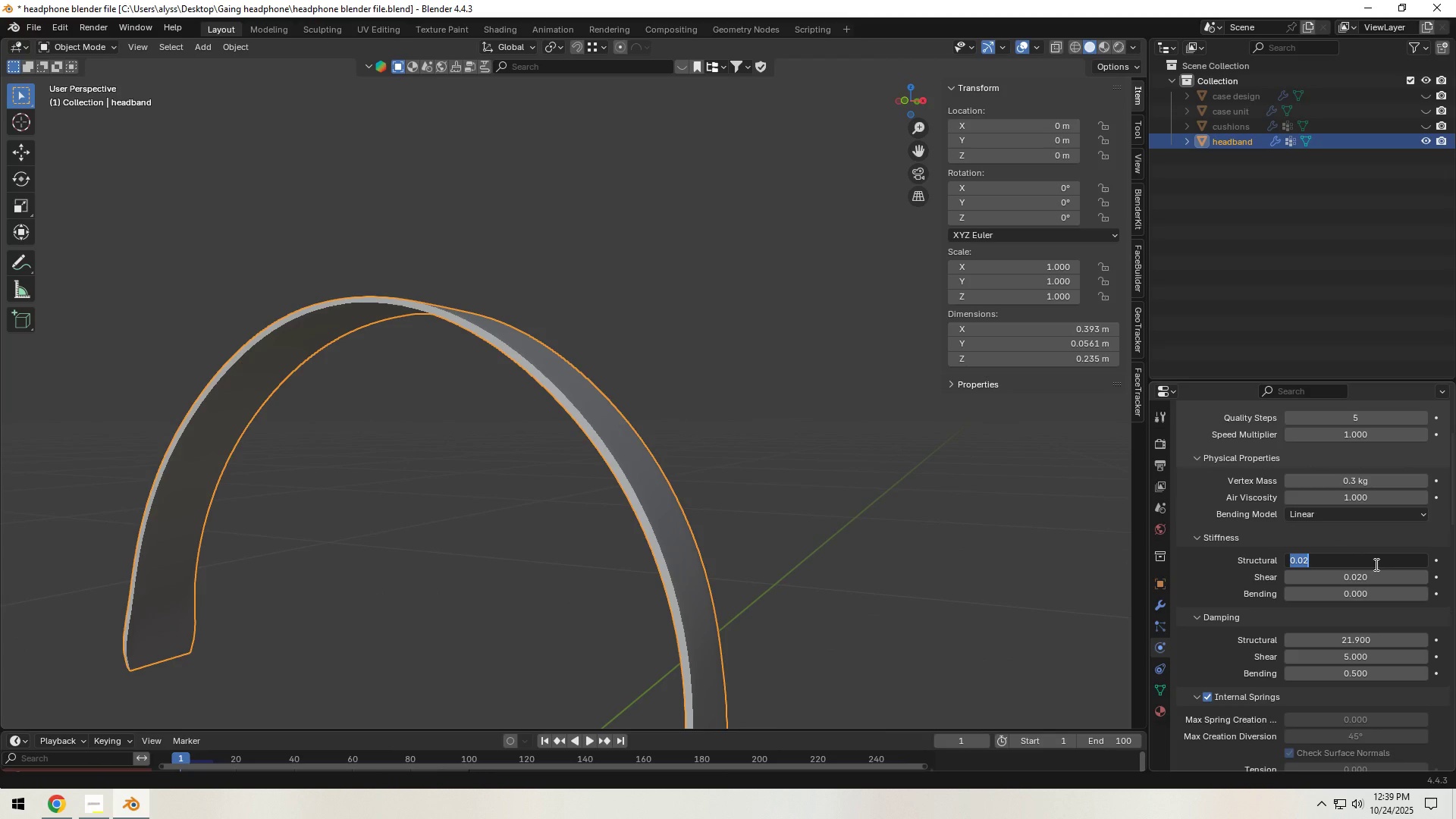 
key(NumpadDecimal)
 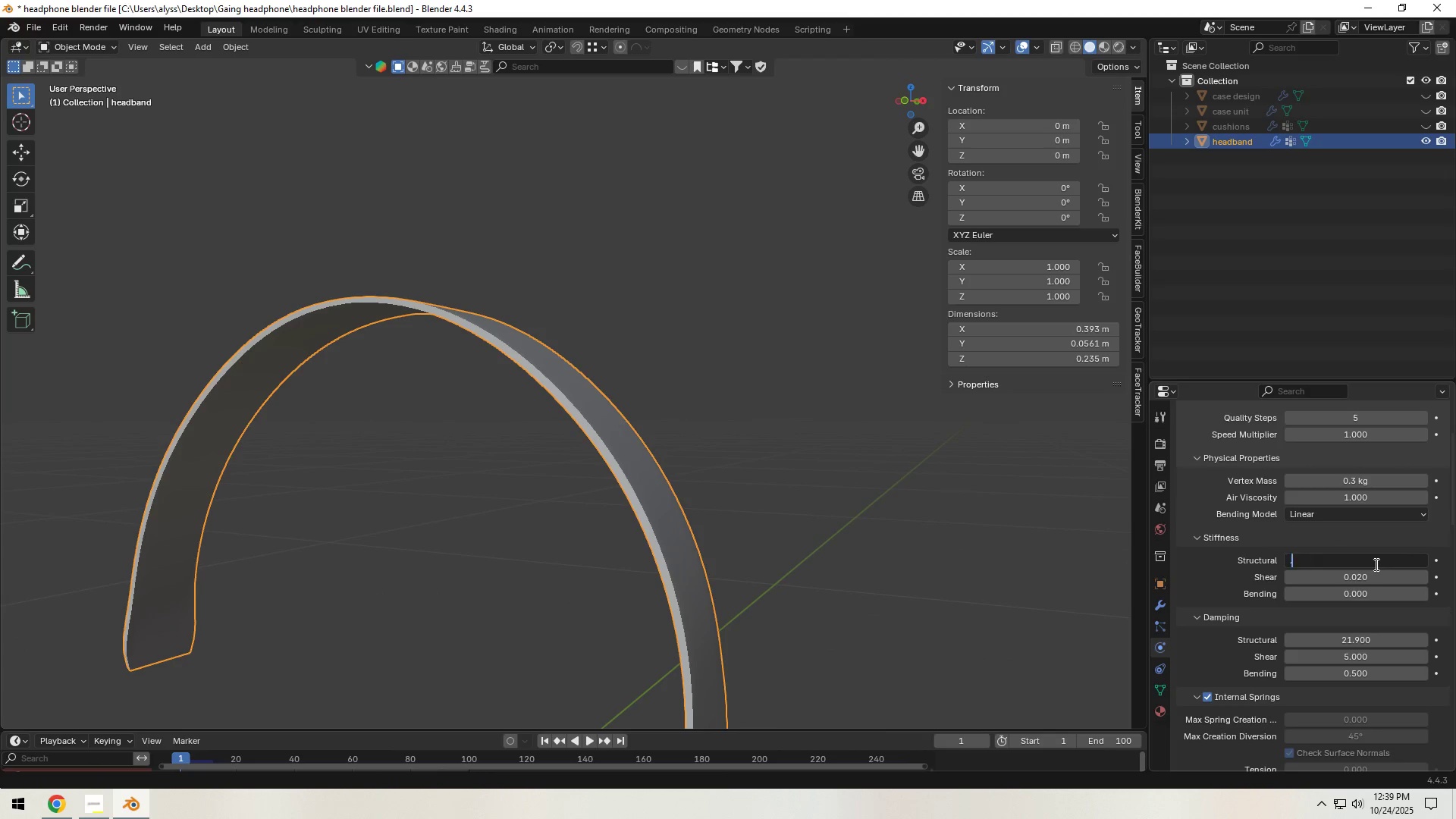 
key(Numpad1)
 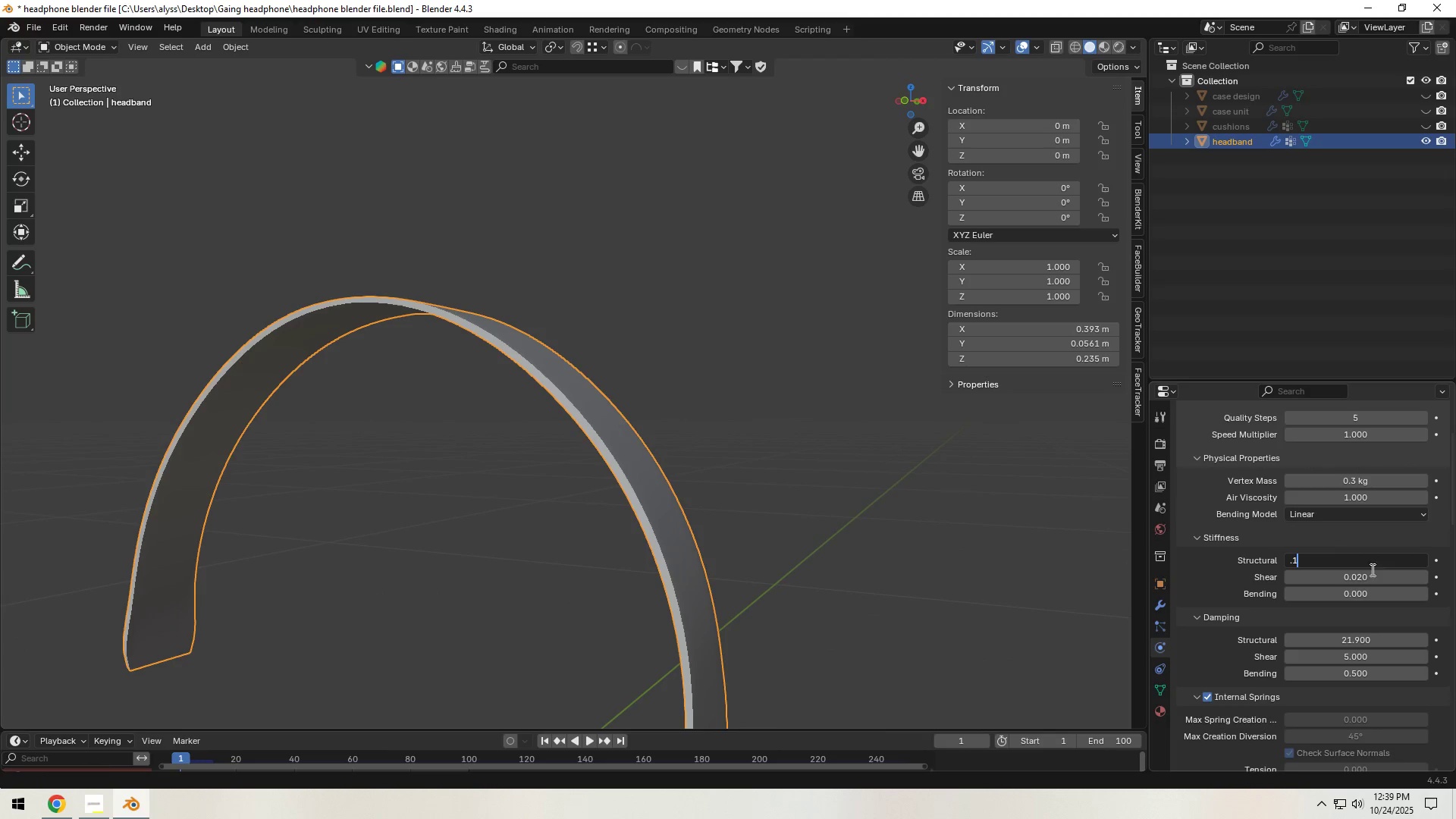 
key(NumpadEnter)
 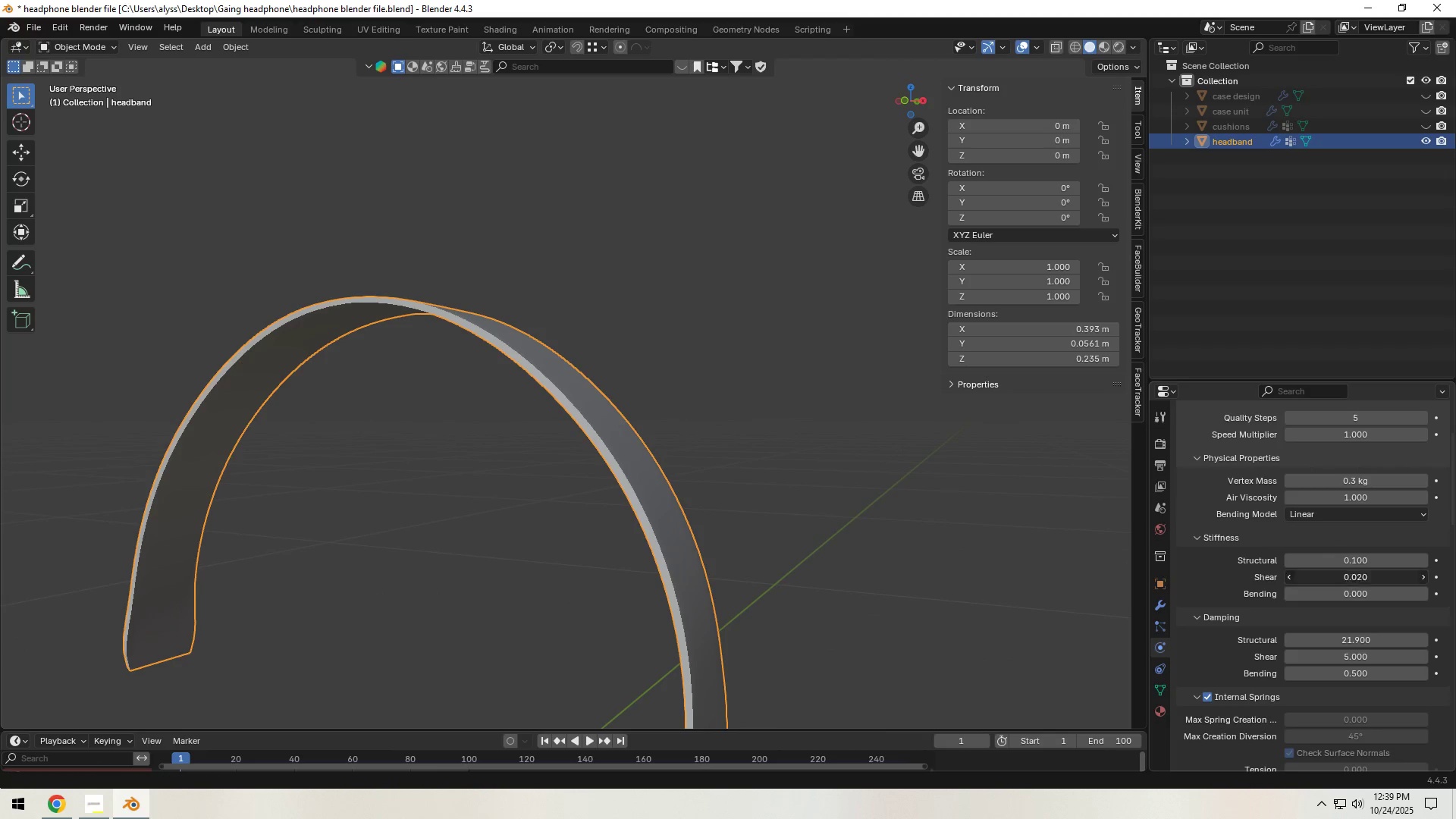 
left_click([1367, 578])
 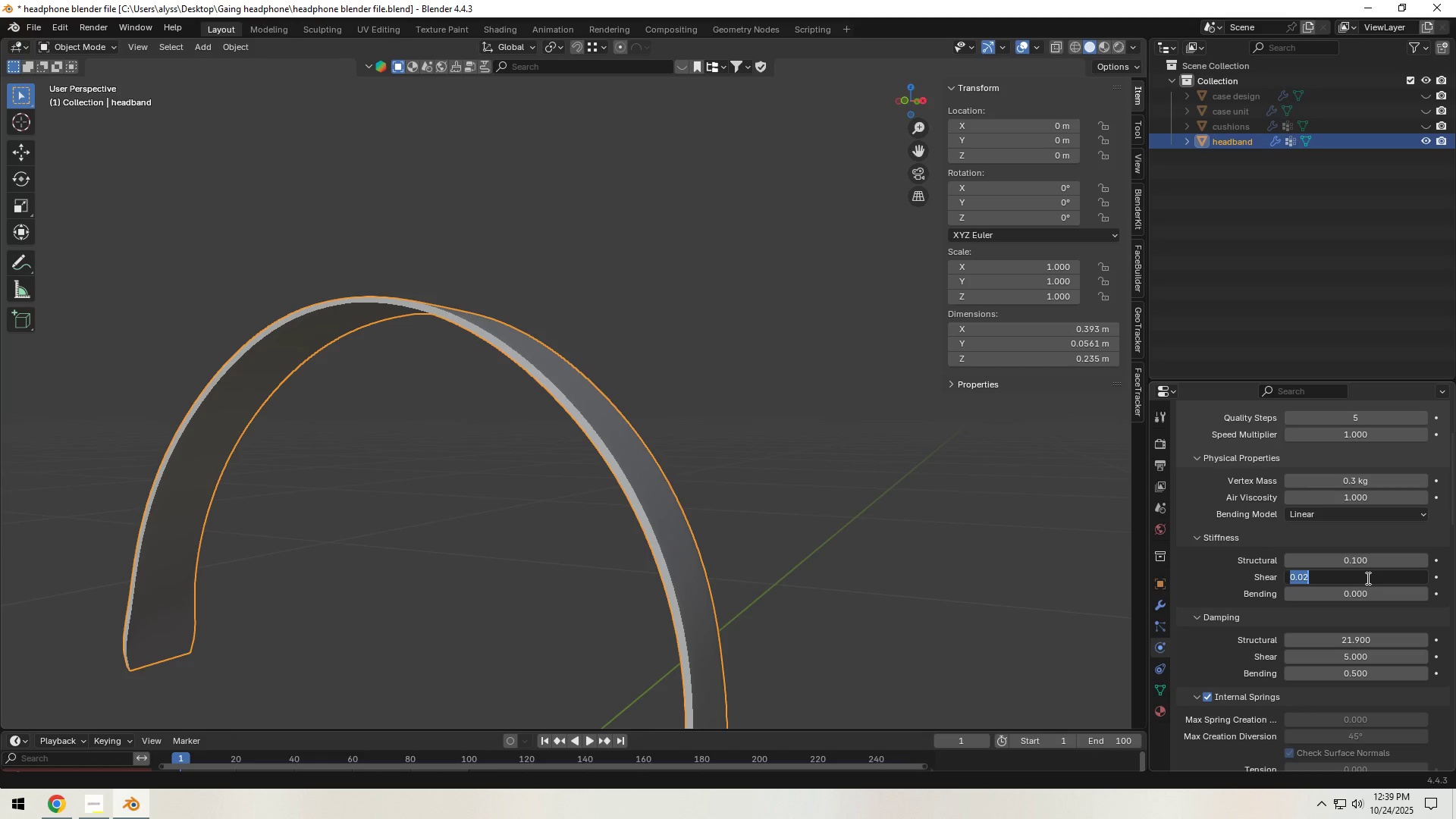 
key(NumpadDecimal)
 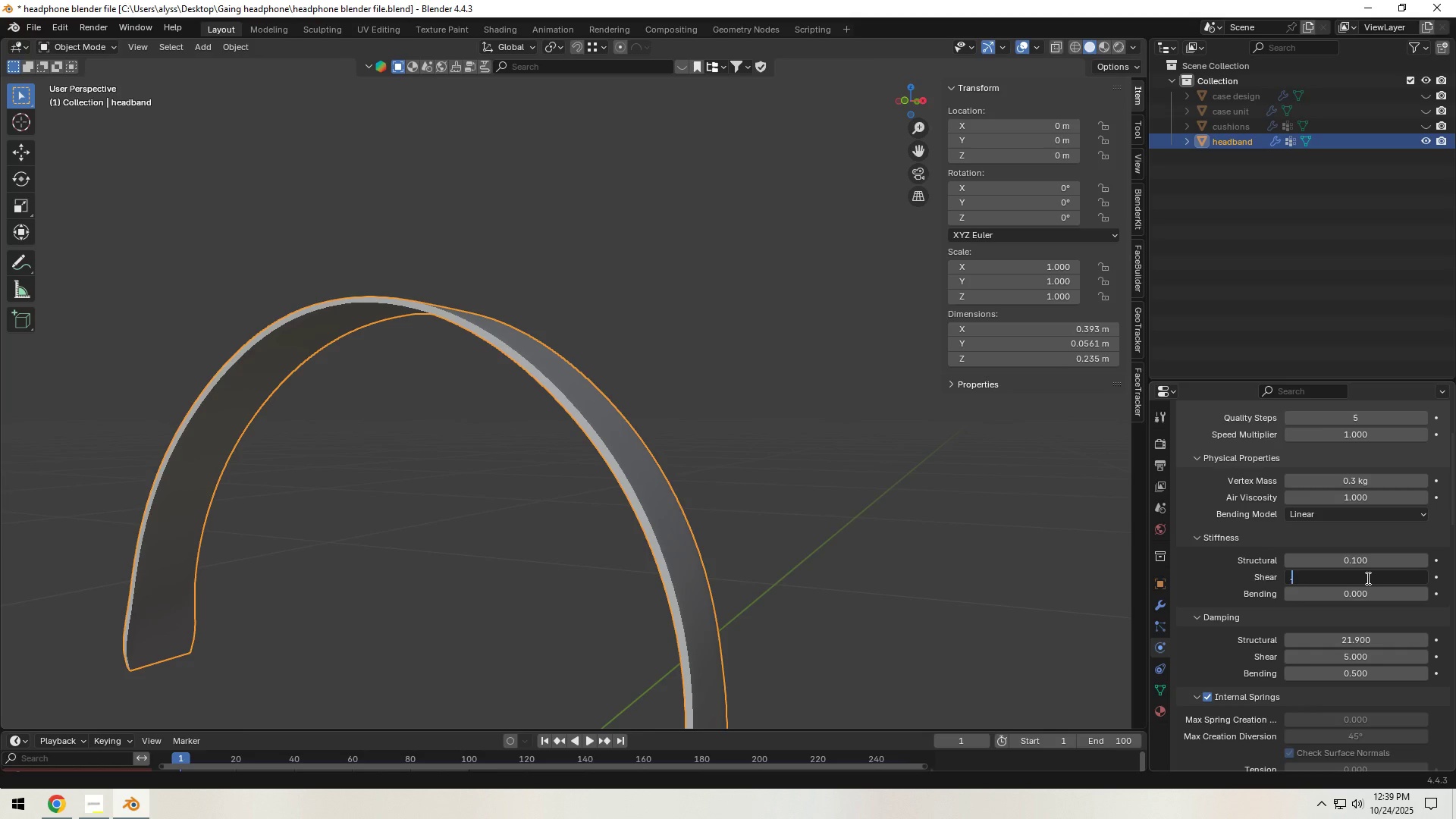 
key(Numpad1)
 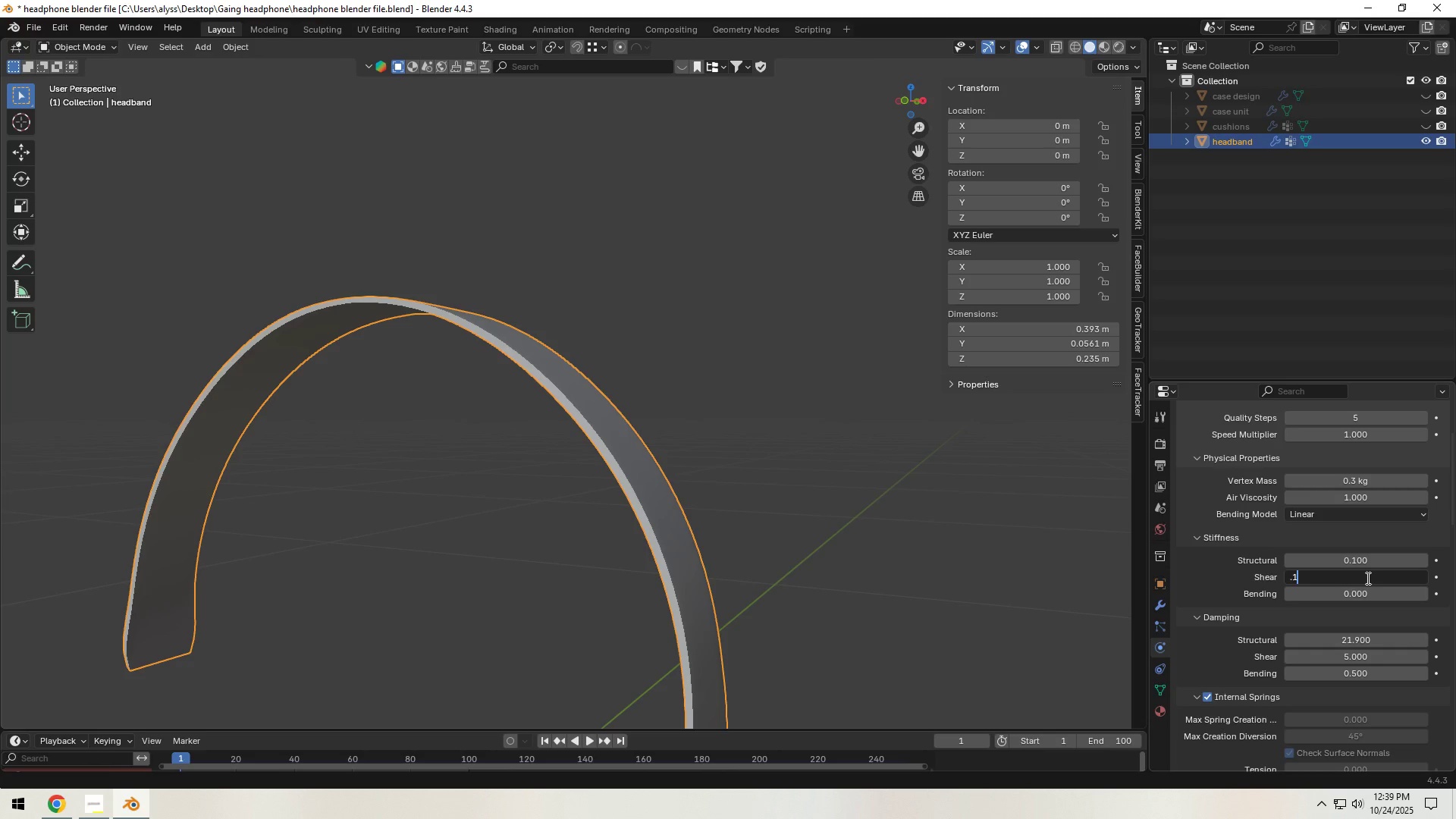 
key(NumpadEnter)
 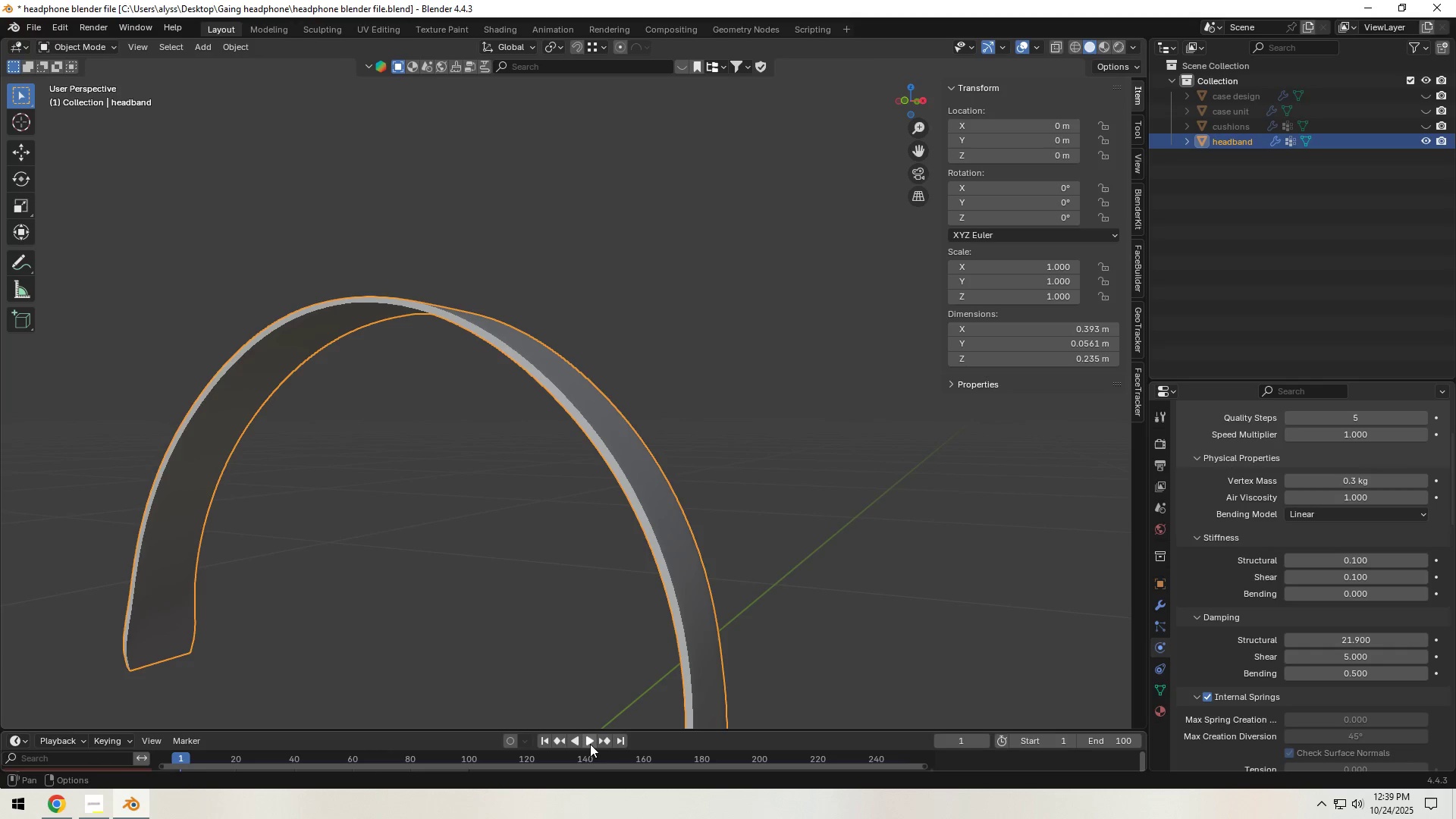 
left_click([590, 742])
 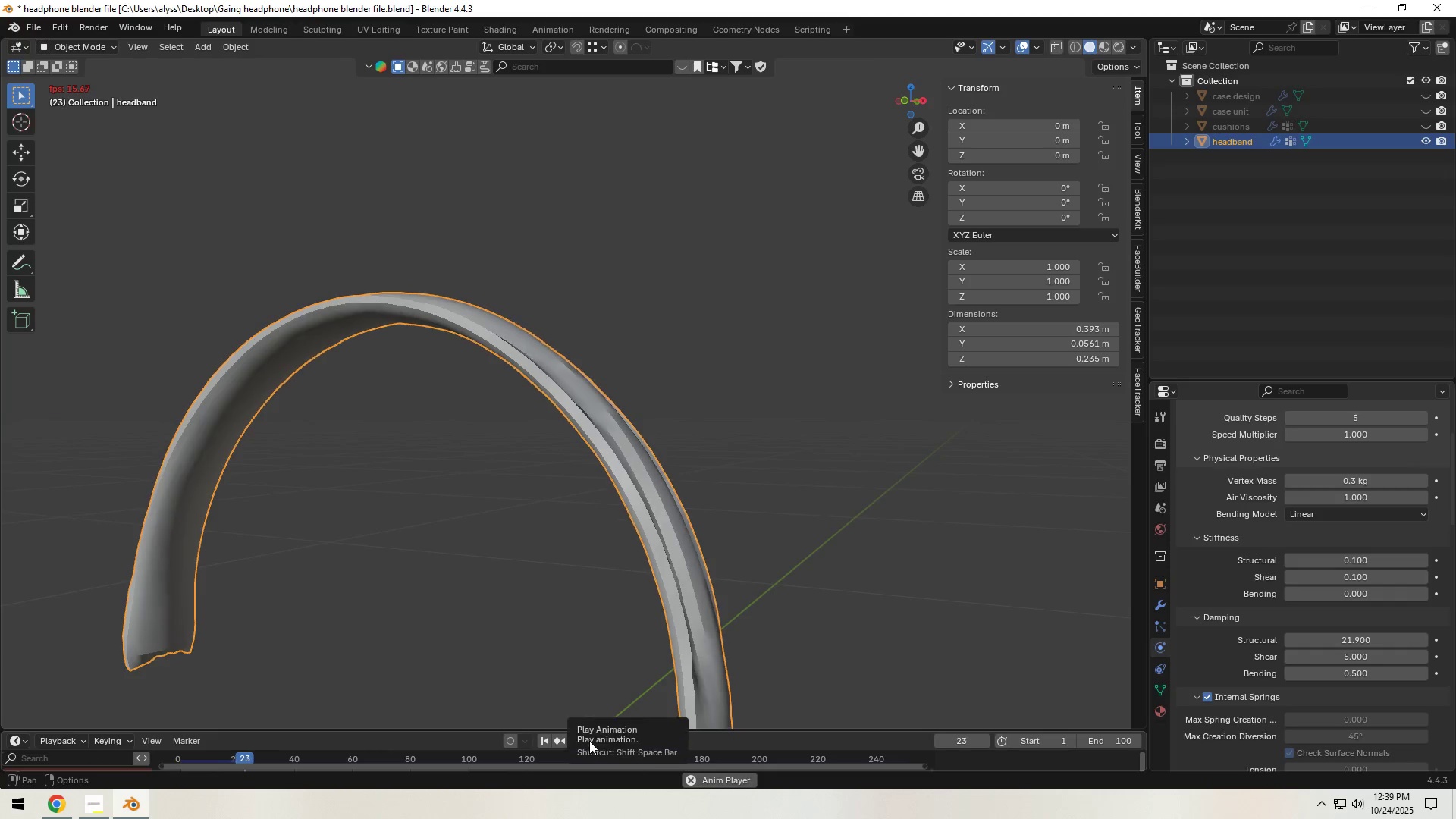 
left_click([588, 739])
 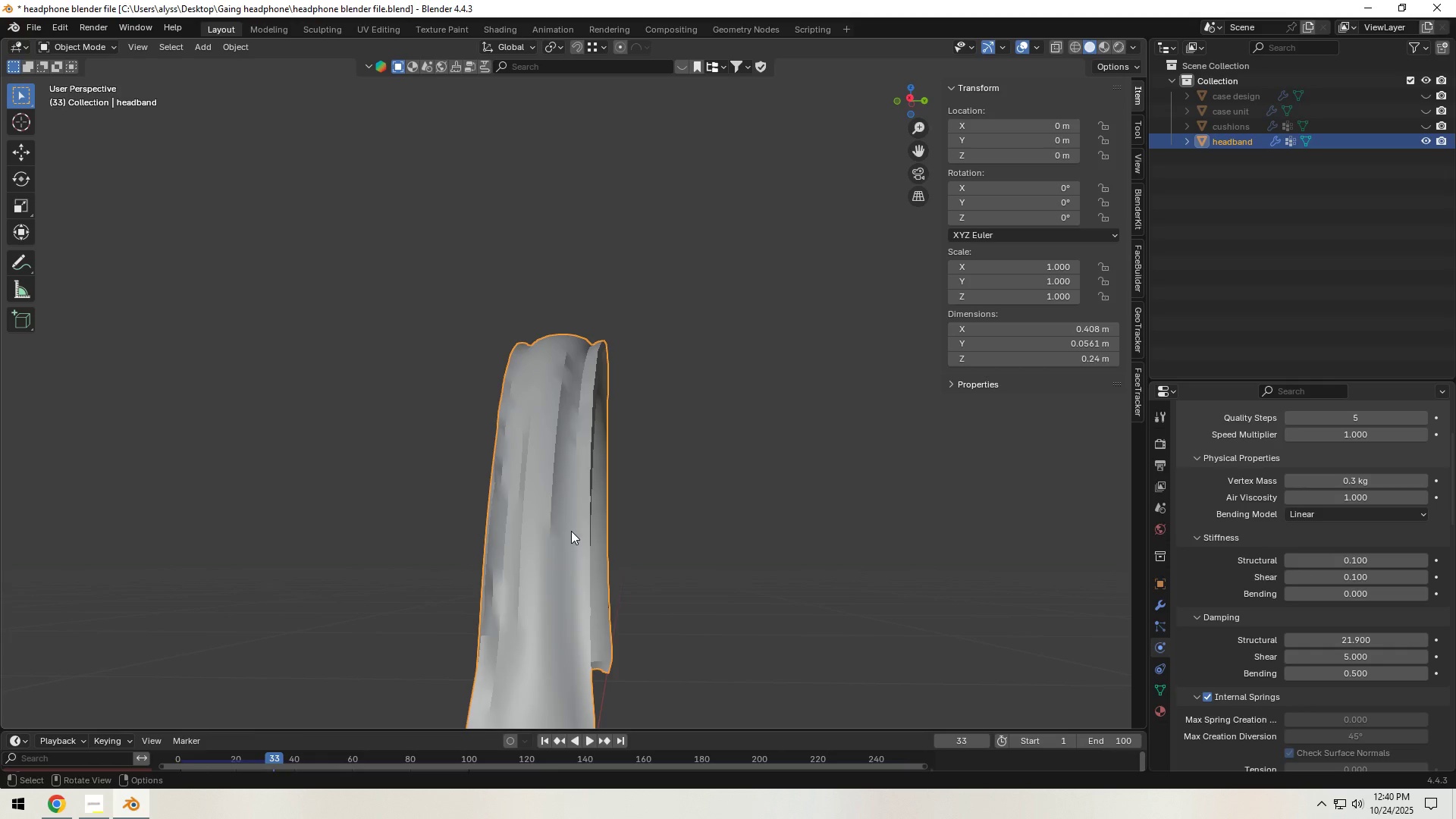 
wait(12.08)
 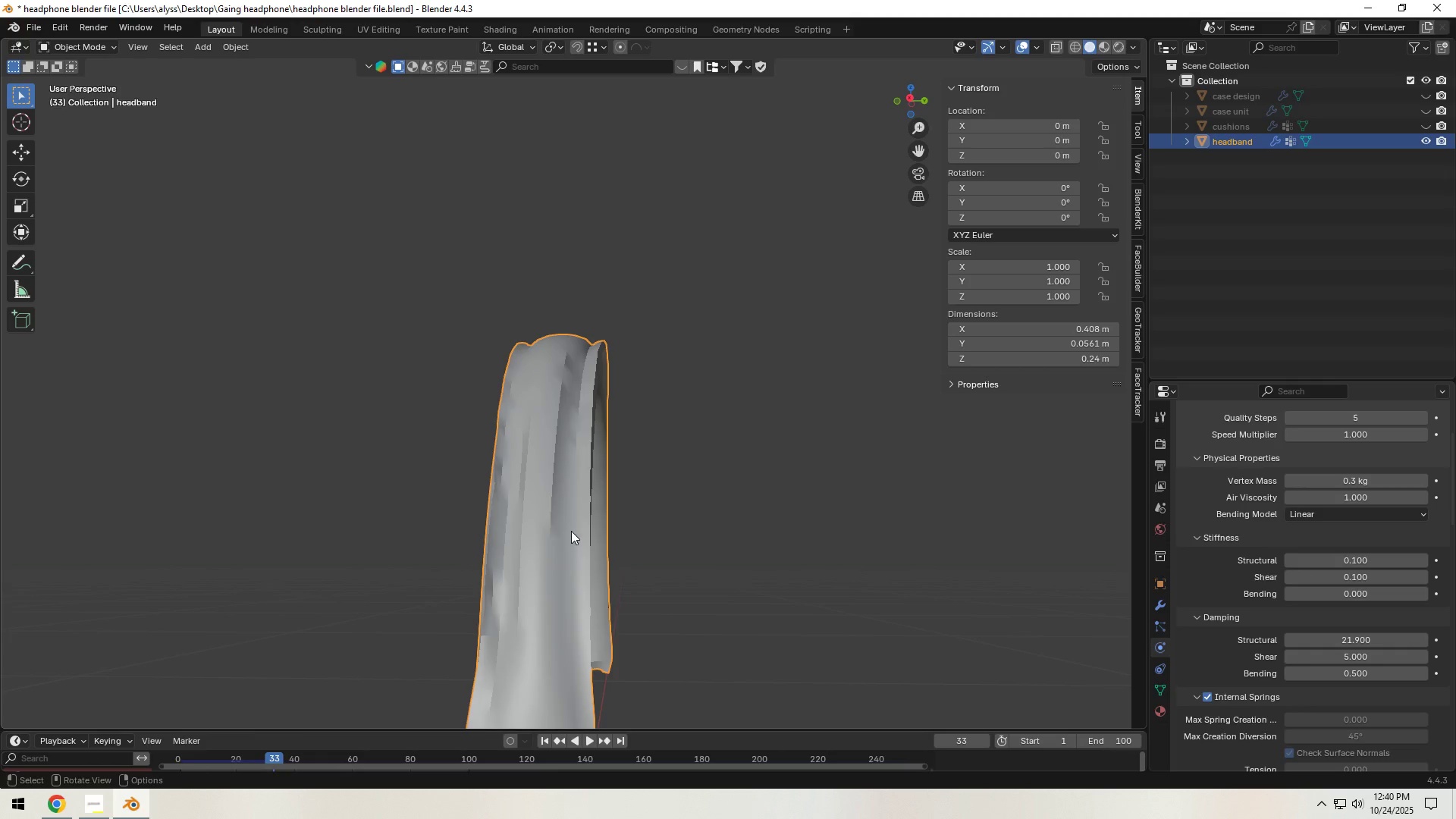 
left_click([546, 742])
 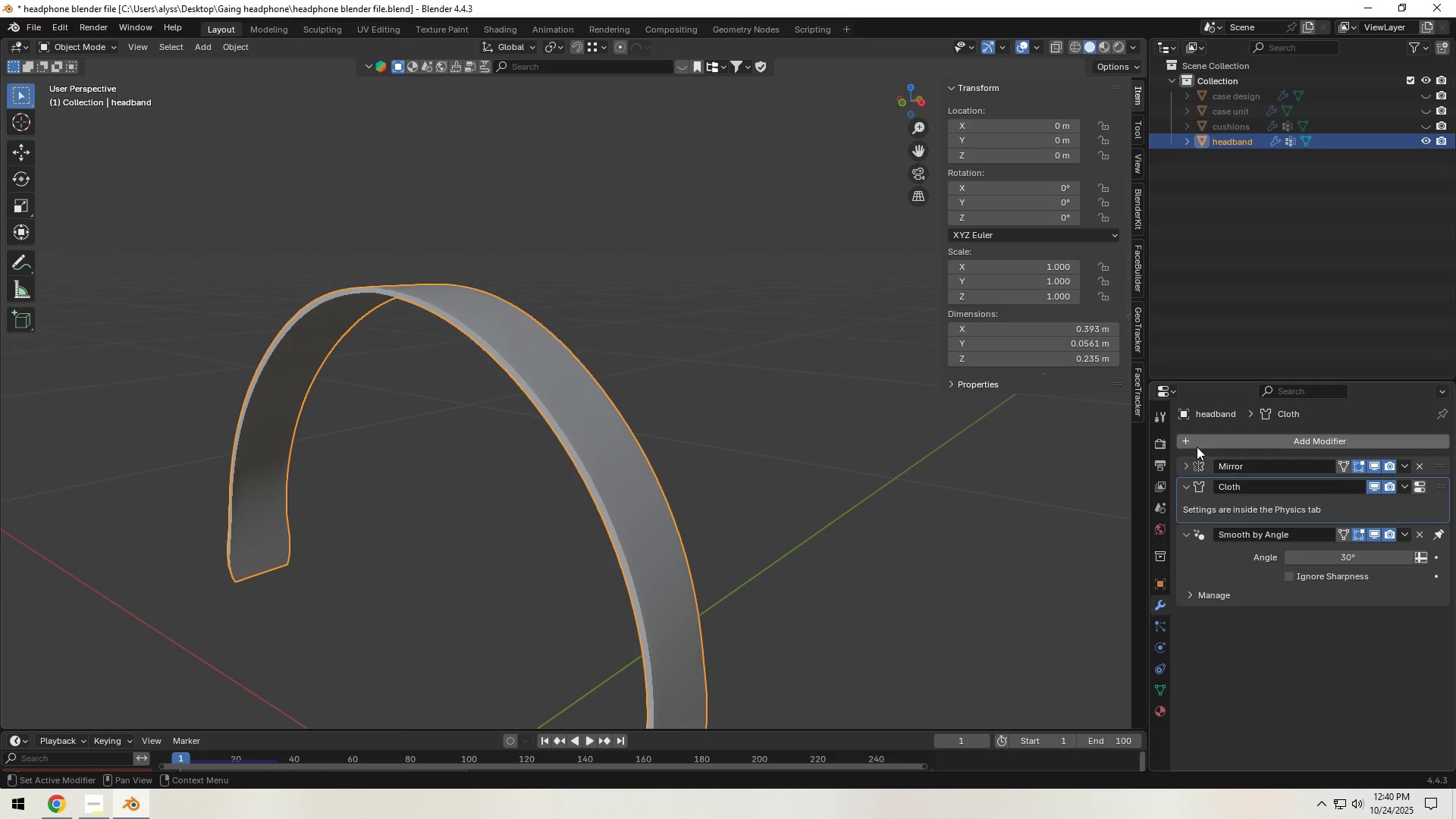 
left_click([1186, 441])
 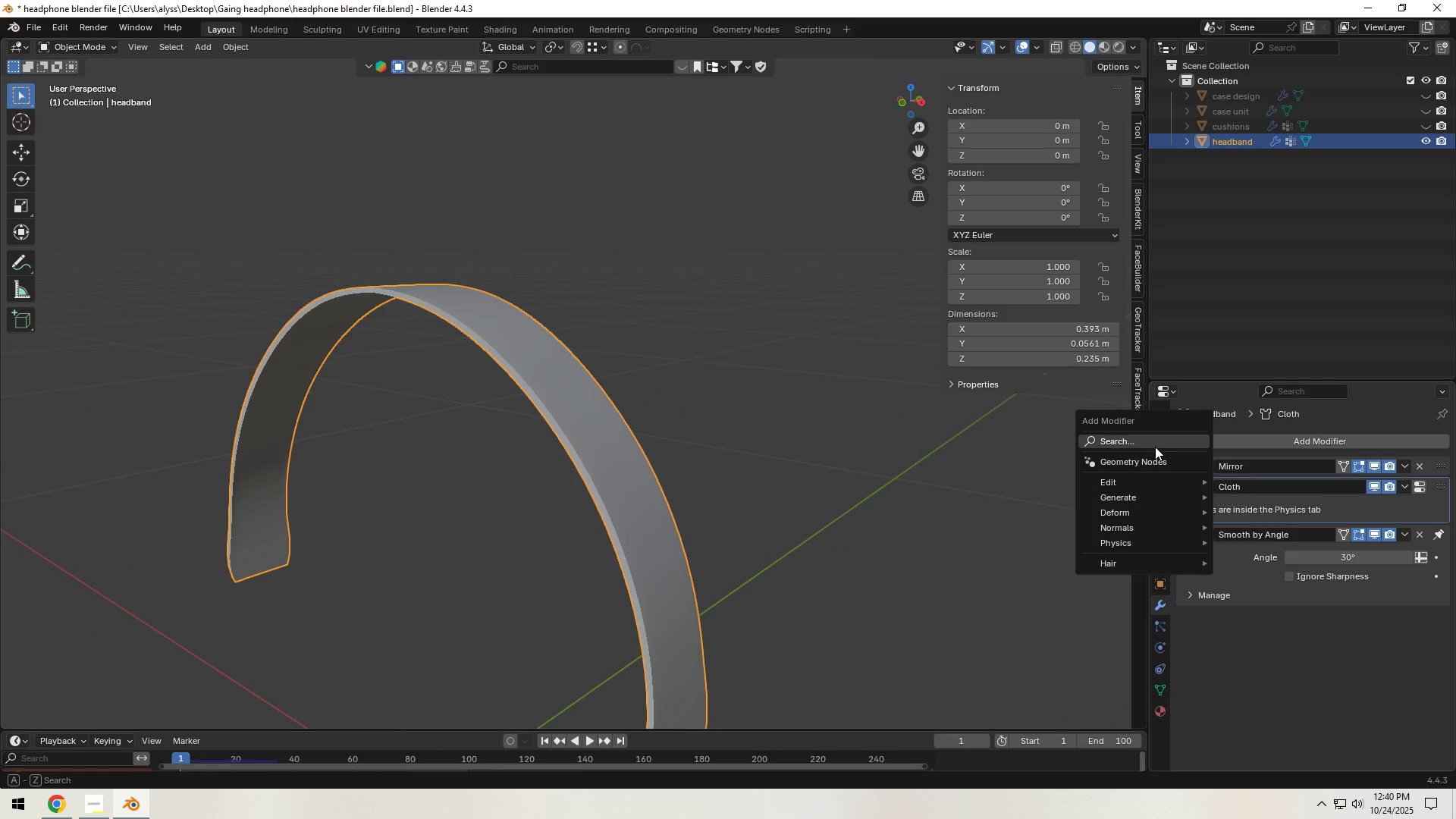 
left_click([1155, 447])
 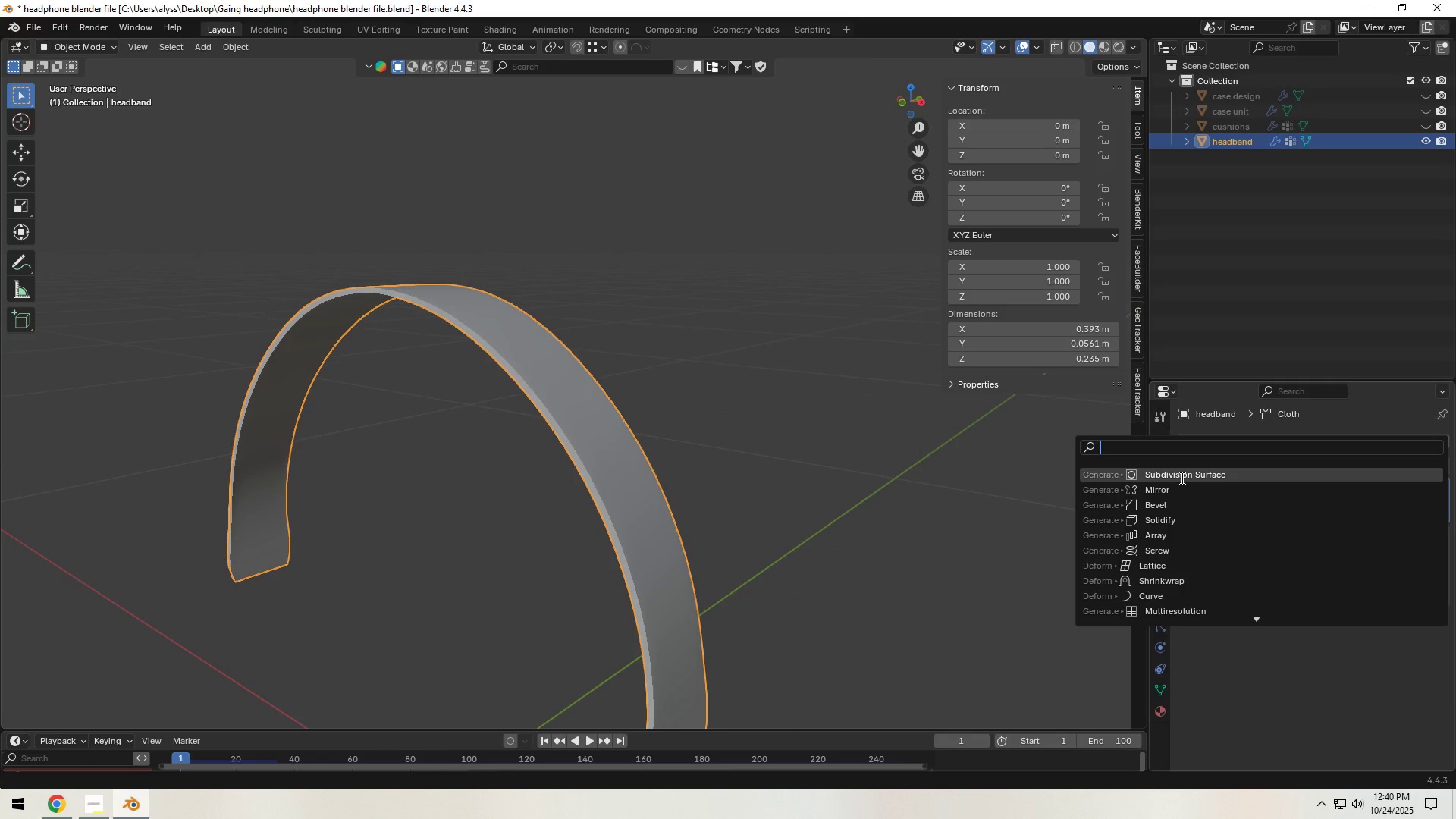 
left_click([1181, 477])
 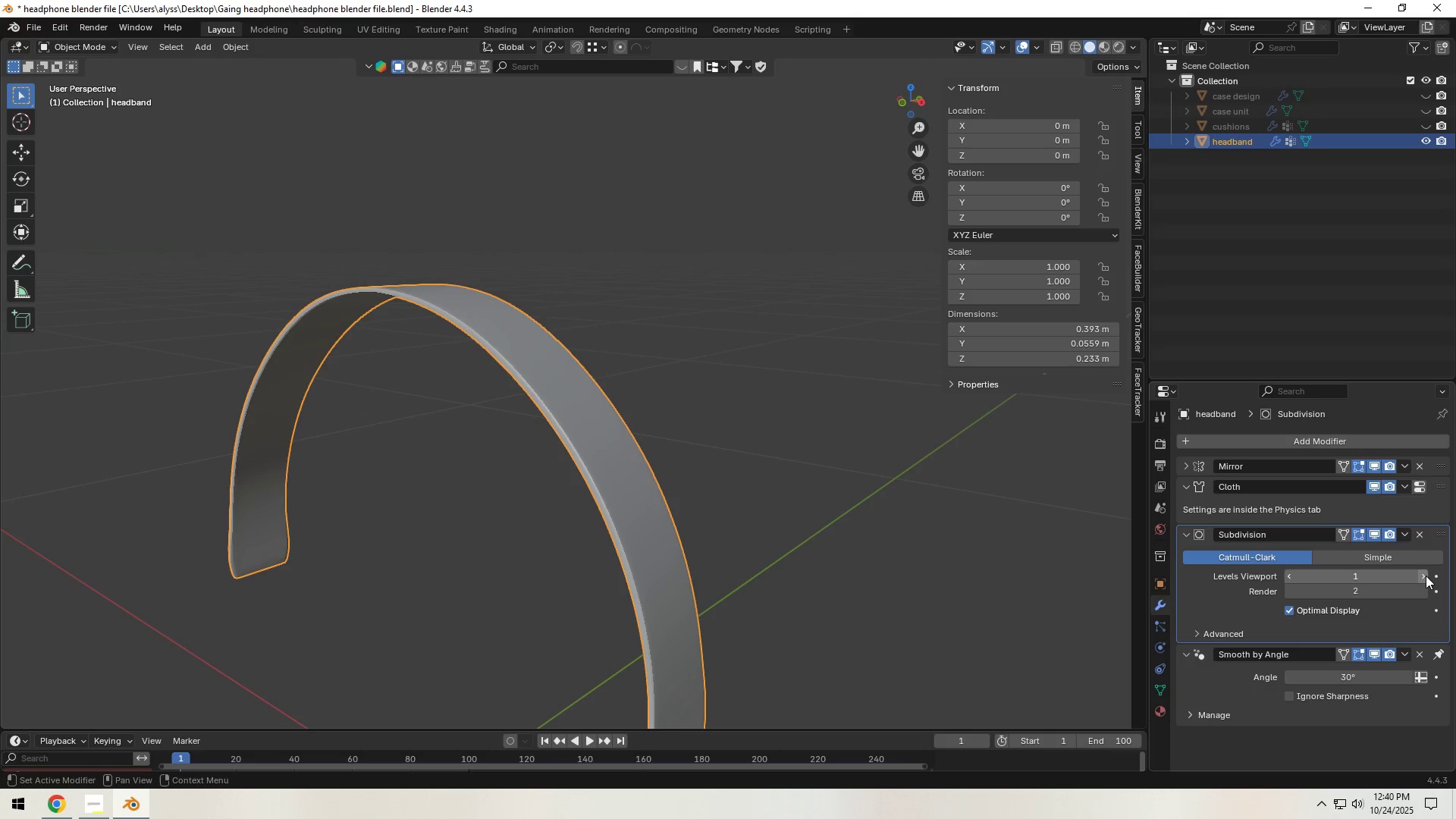 
double_click([1421, 558])
 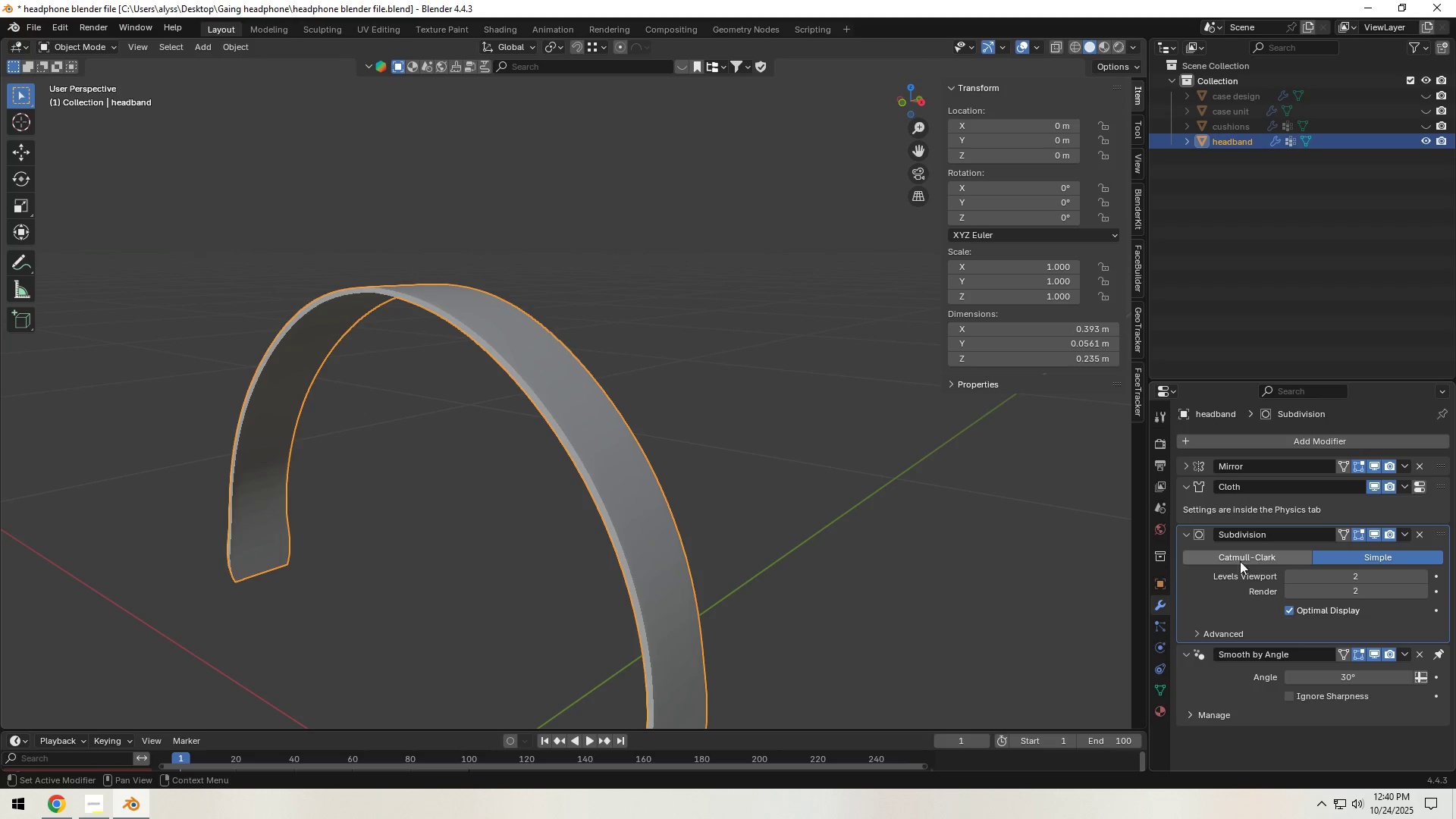 
left_click([1181, 537])
 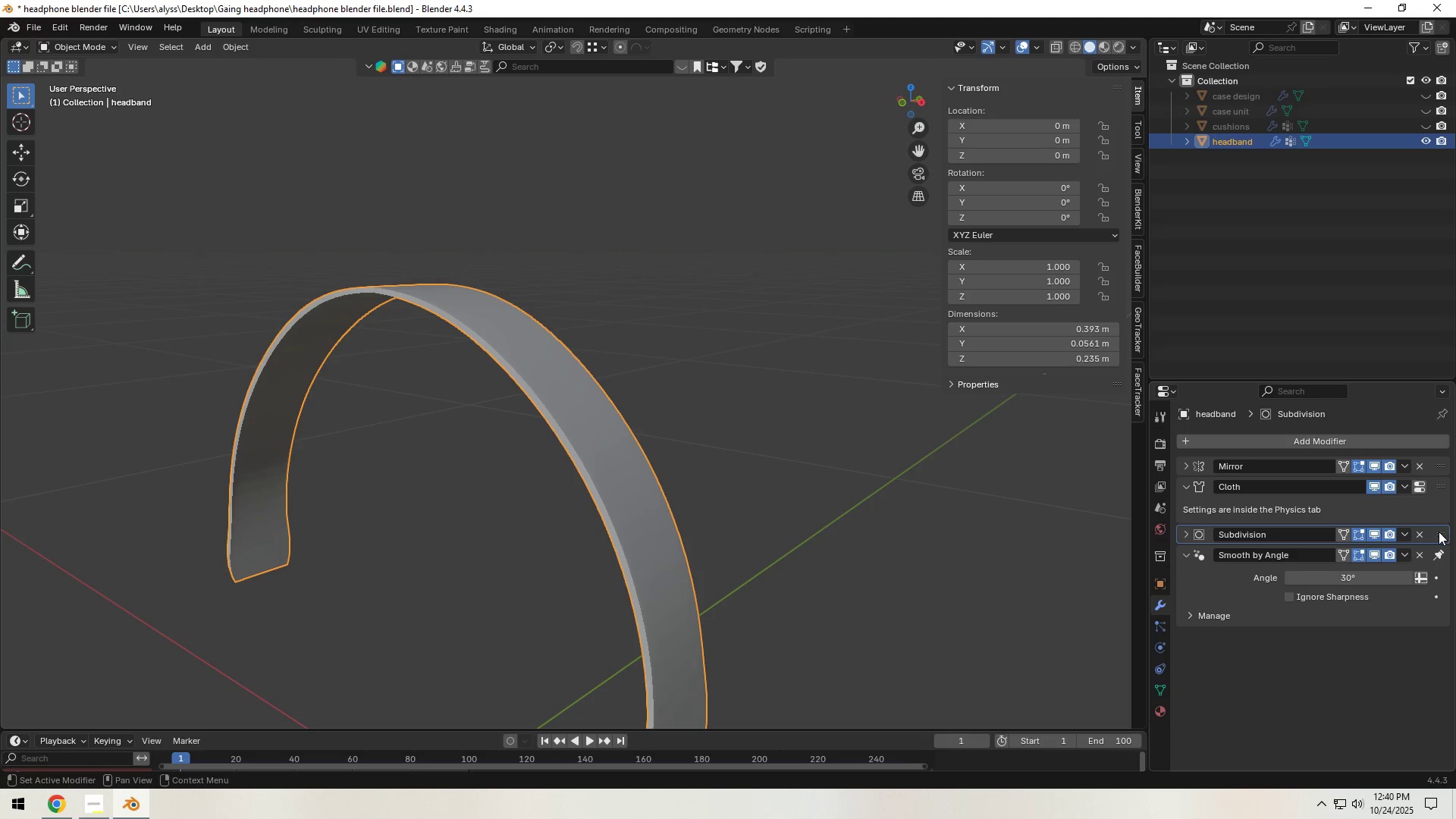 
left_click_drag(start_coordinate=[1439, 532], to_coordinate=[1426, 482])
 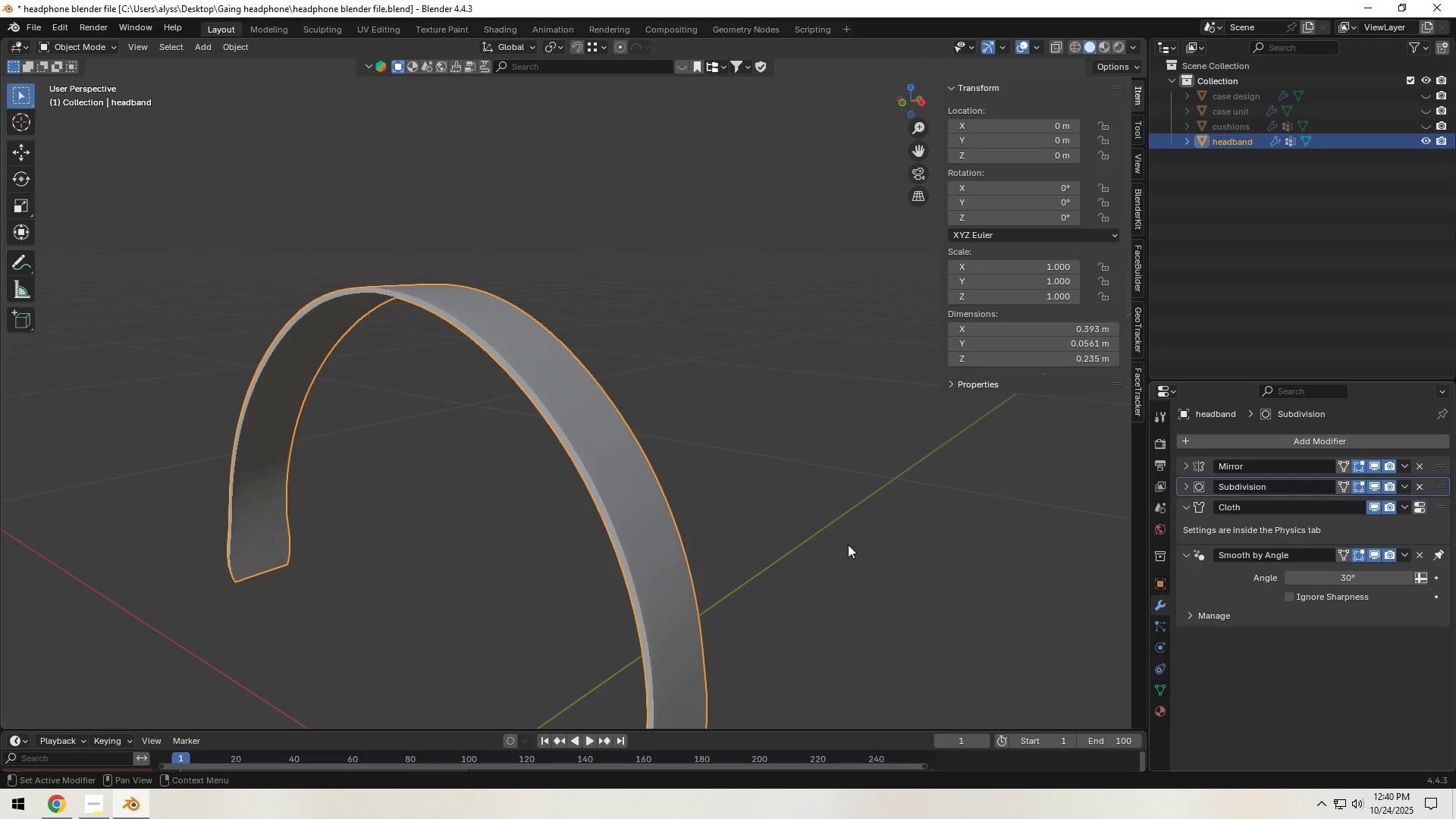 
left_click([825, 539])
 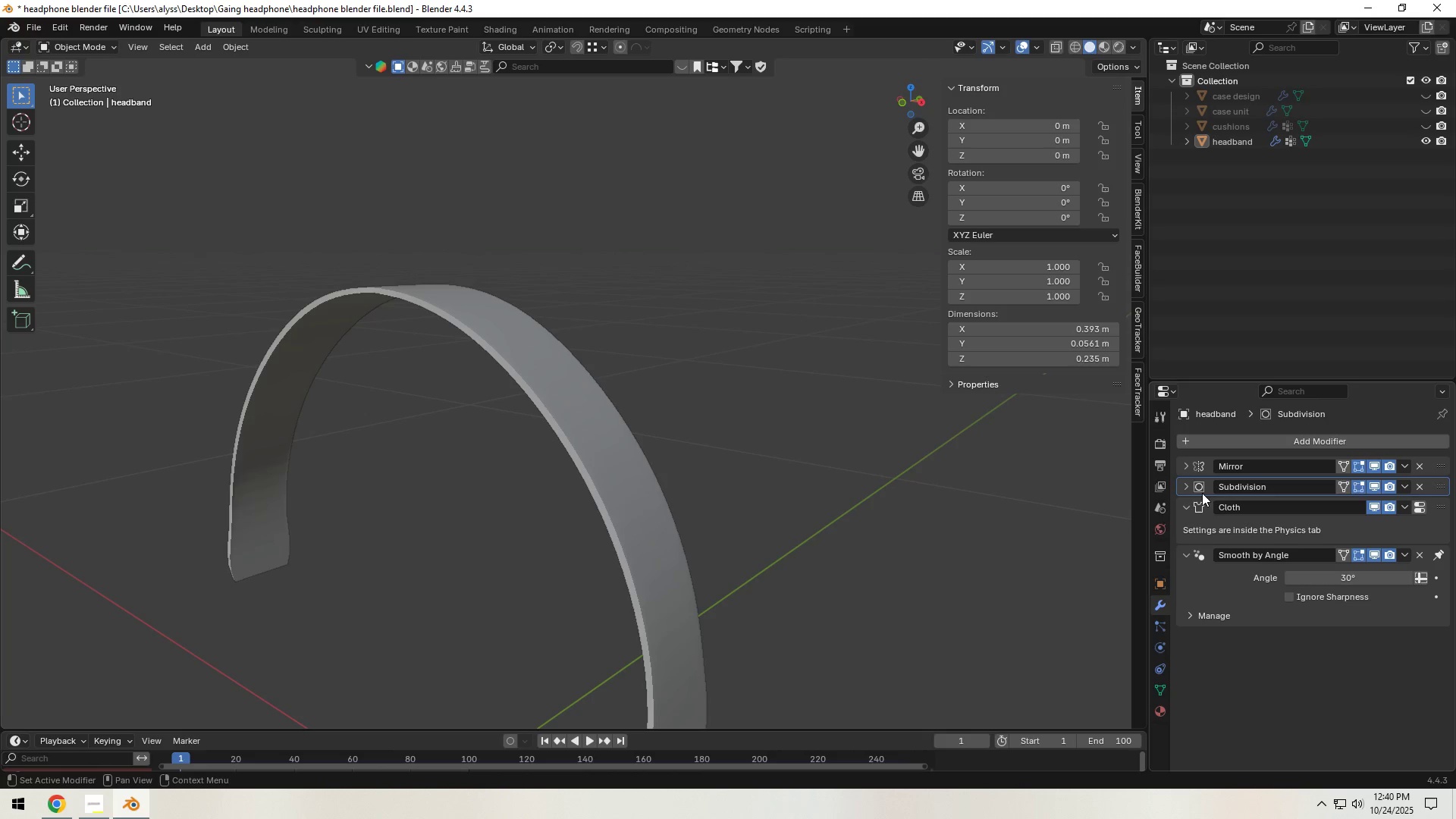 
double_click([1185, 489])
 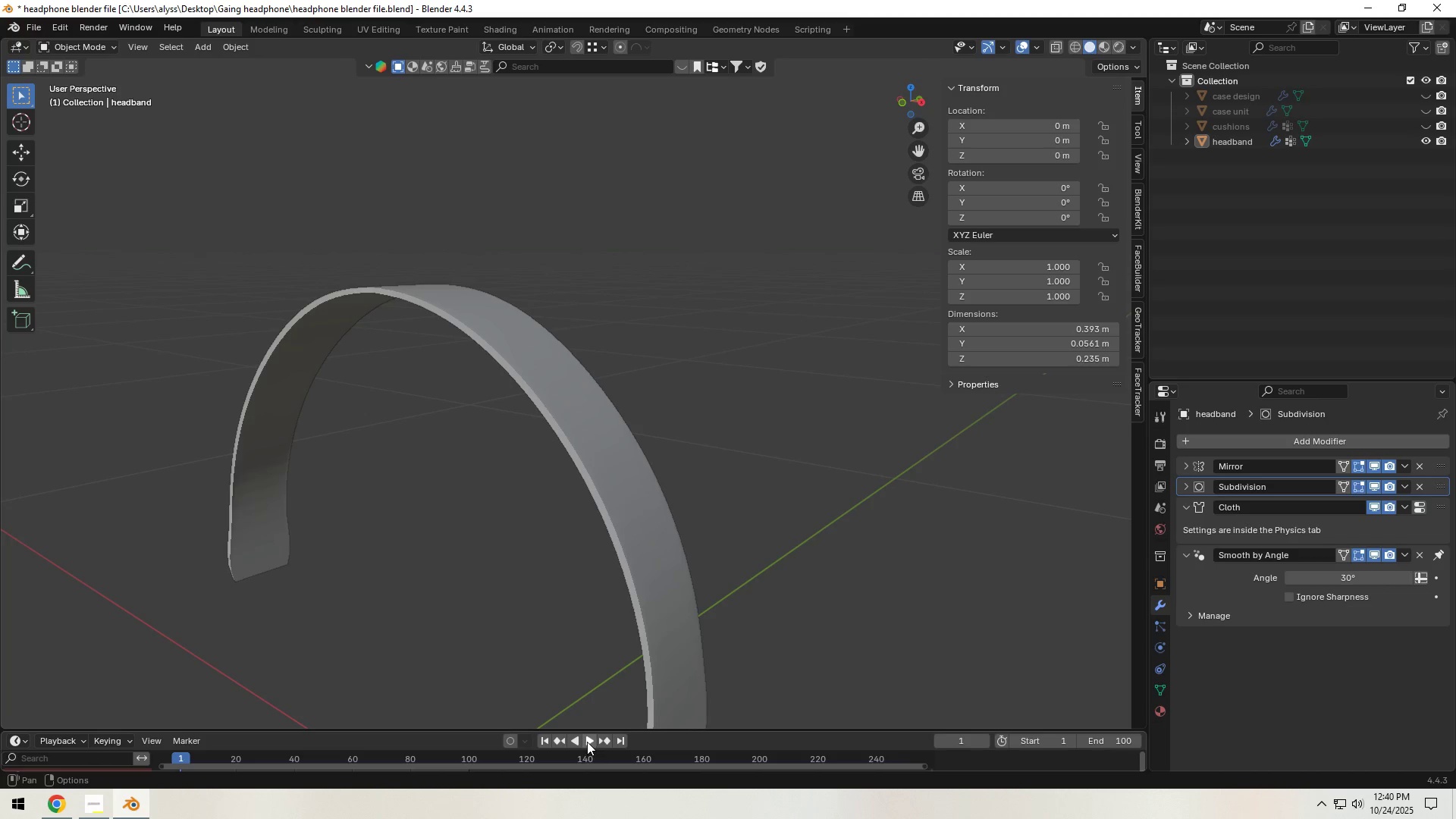 
left_click([587, 741])
 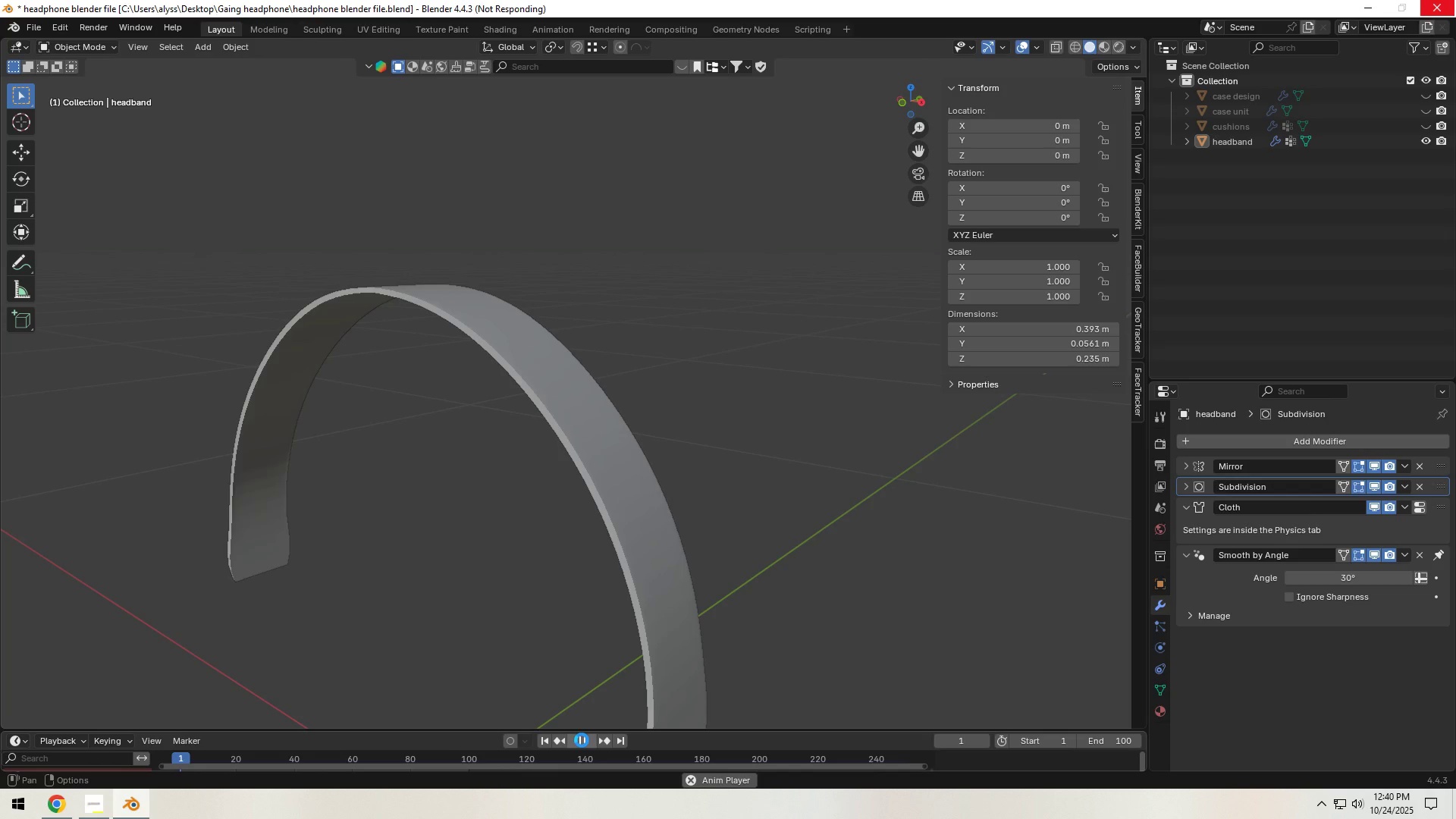 
wait(12.22)
 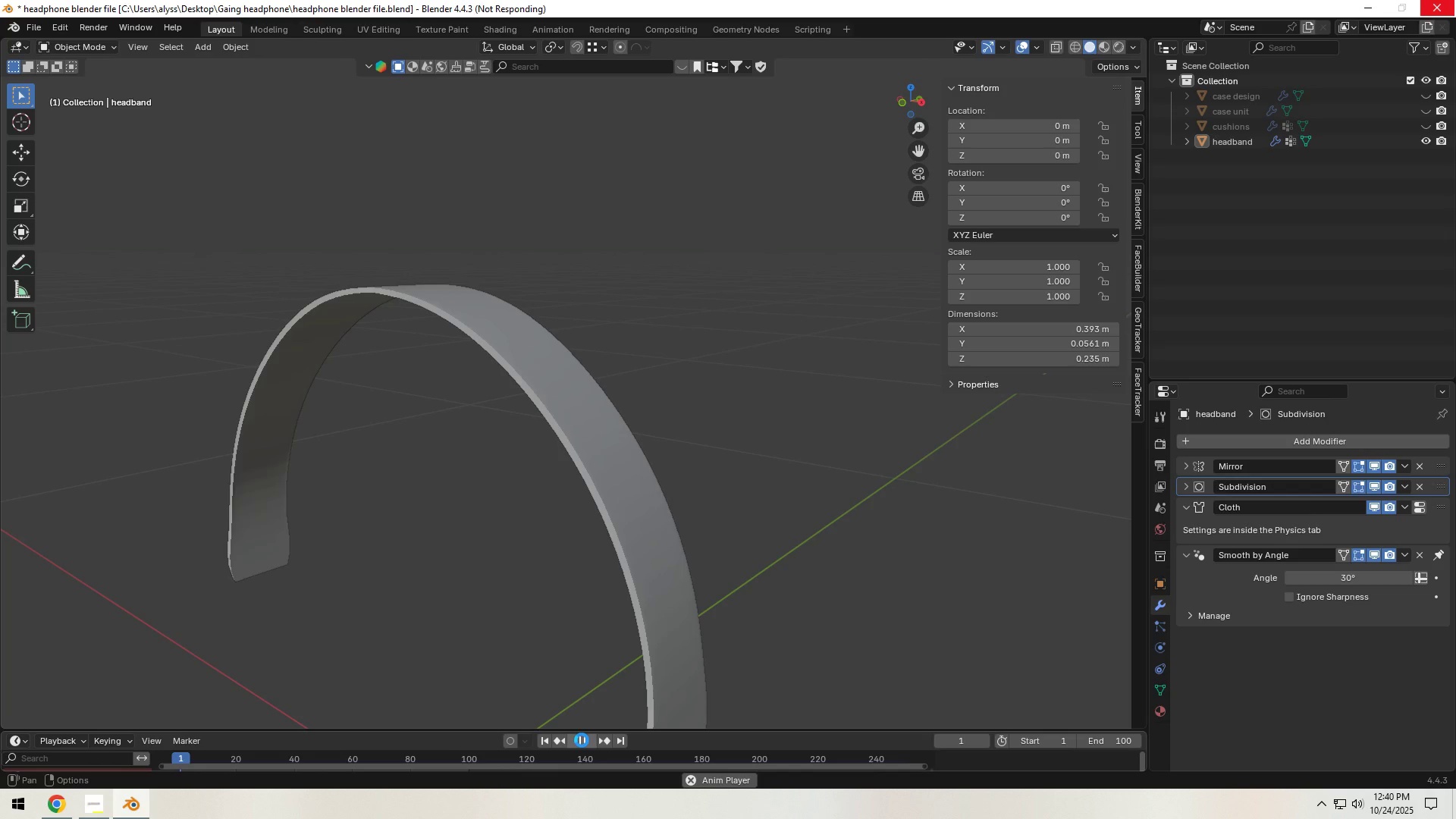 
left_click([579, 742])
 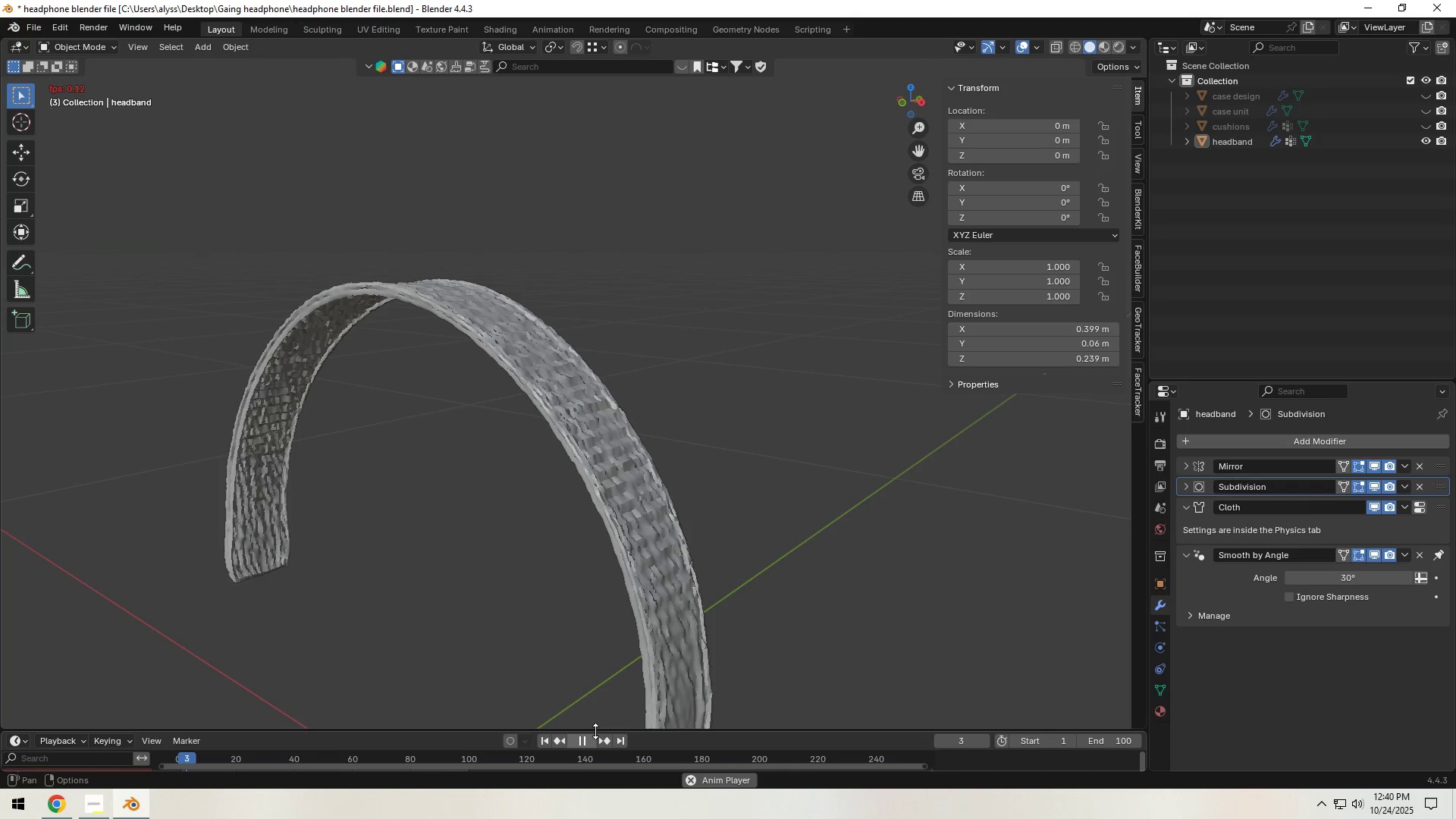 
wait(13.37)
 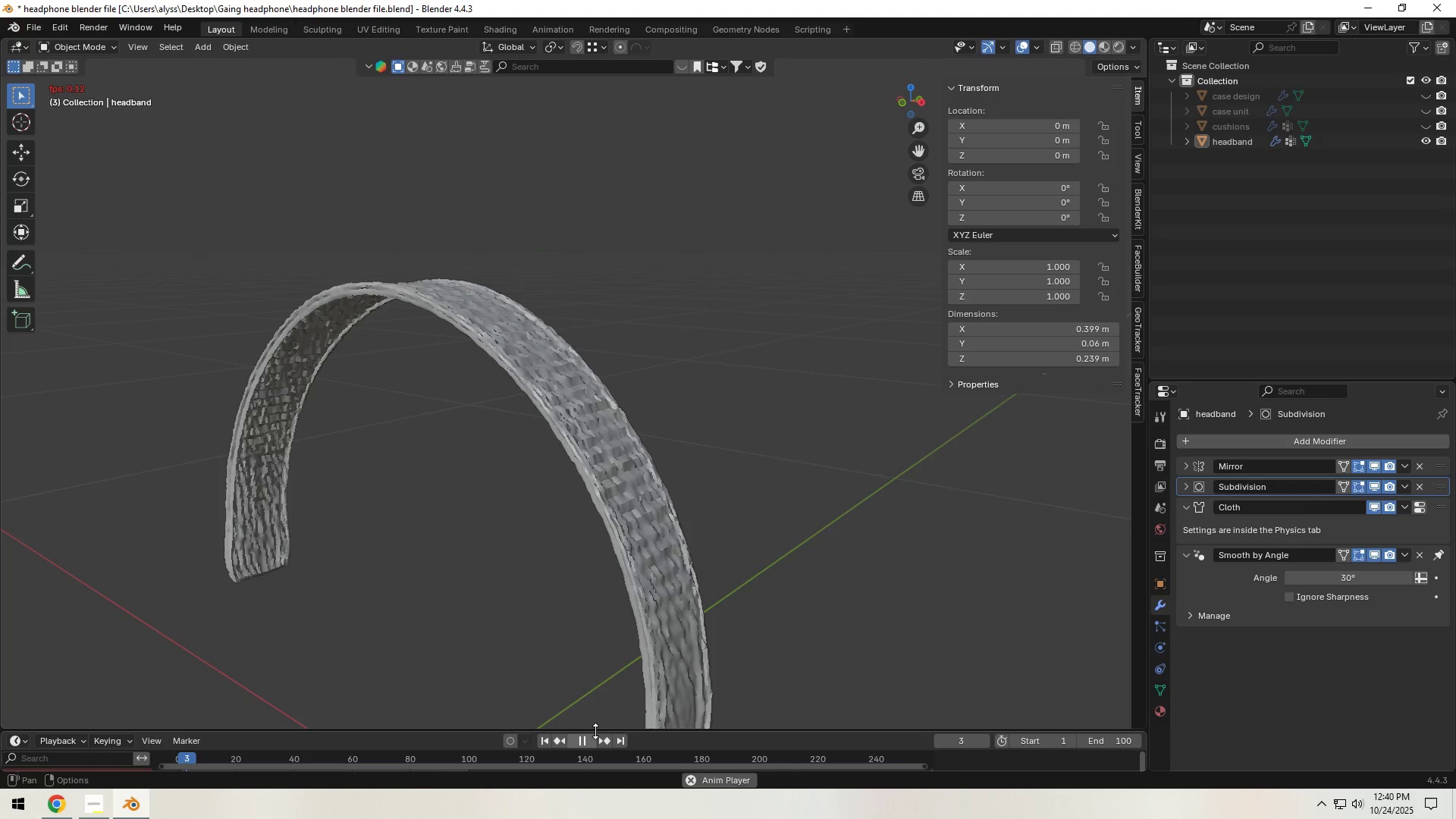 
left_click([585, 739])
 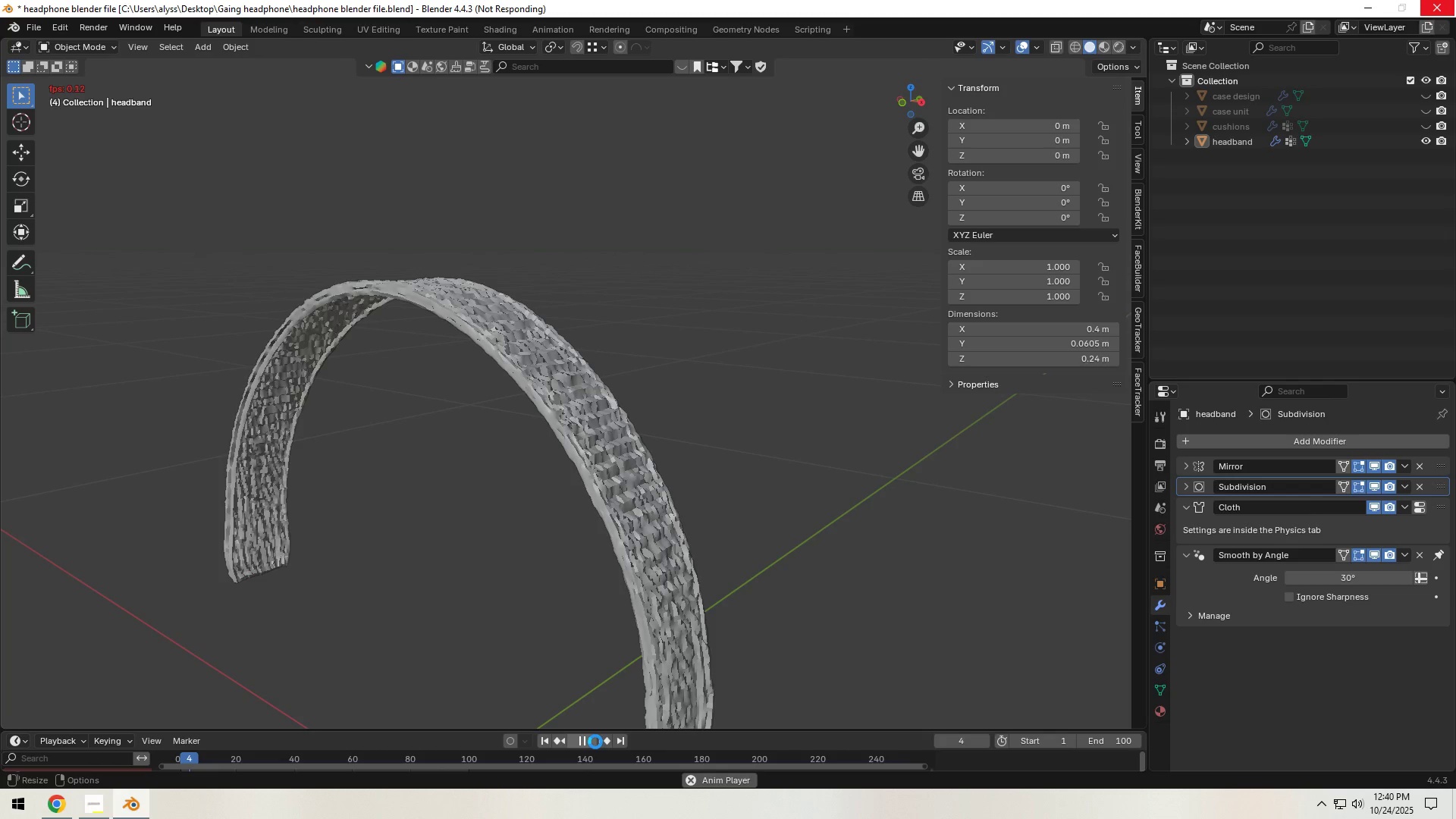 
wait(7.37)
 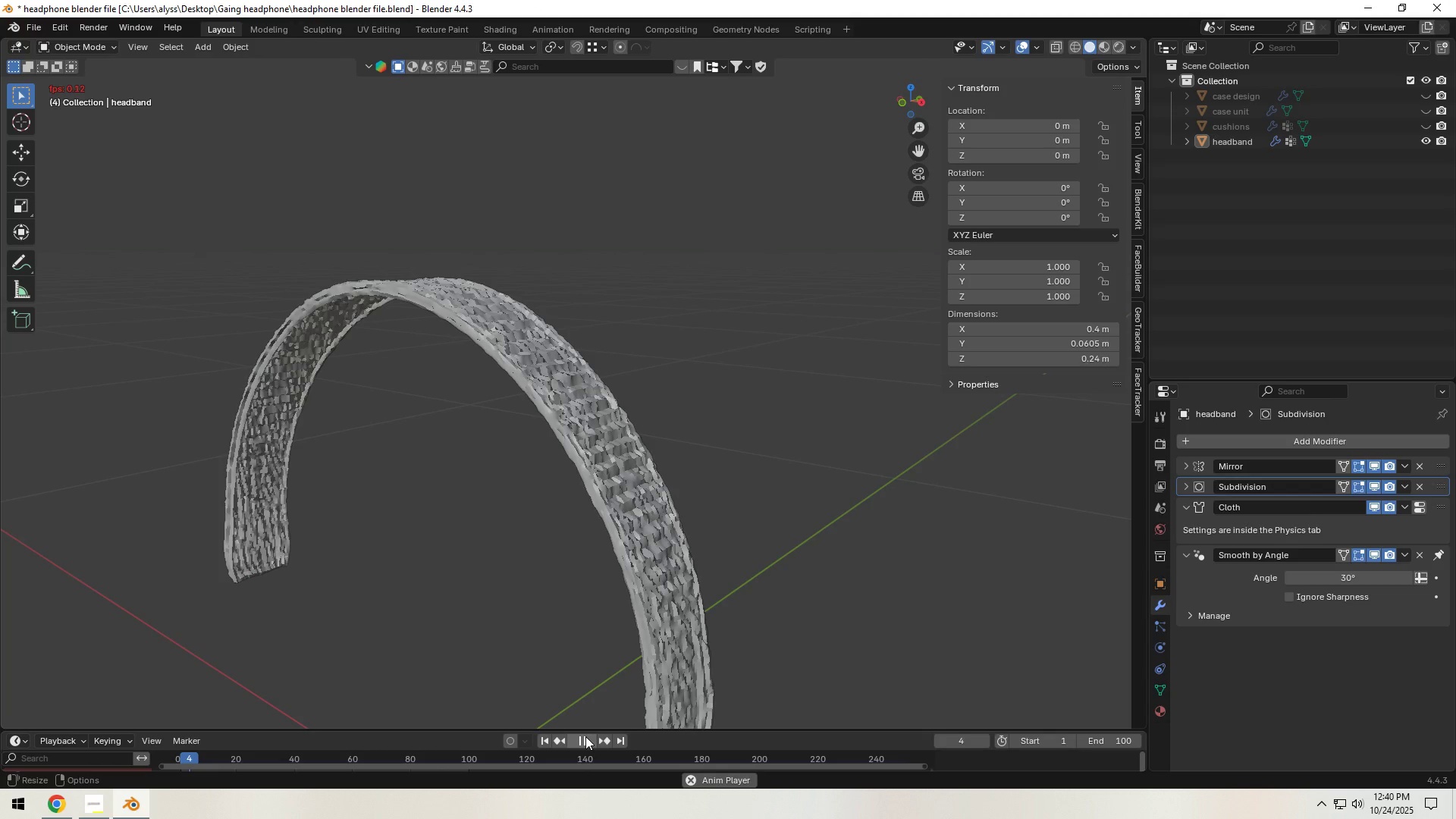 
left_click([587, 744])
 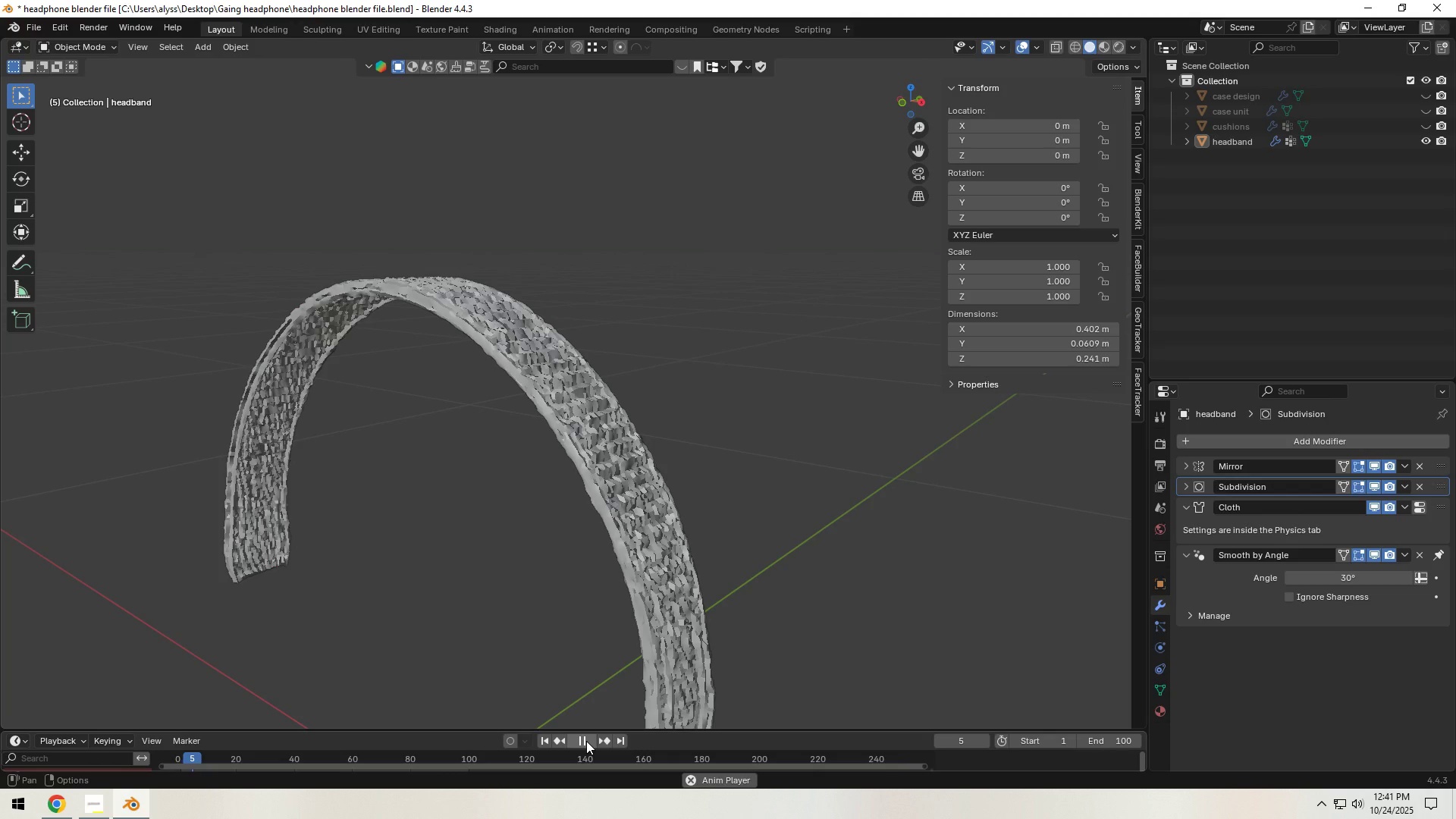 
wait(8.32)
 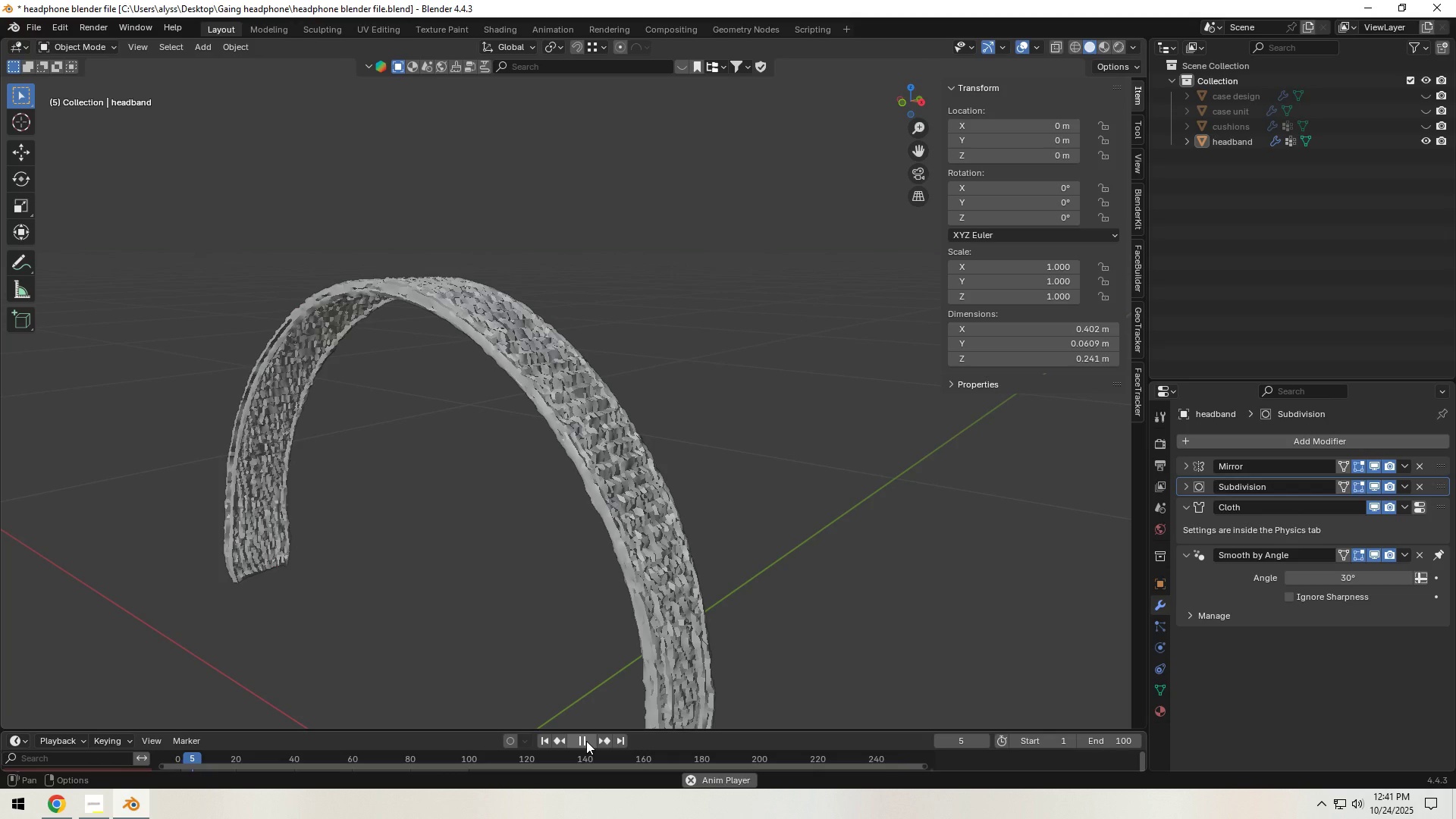 
left_click([586, 740])
 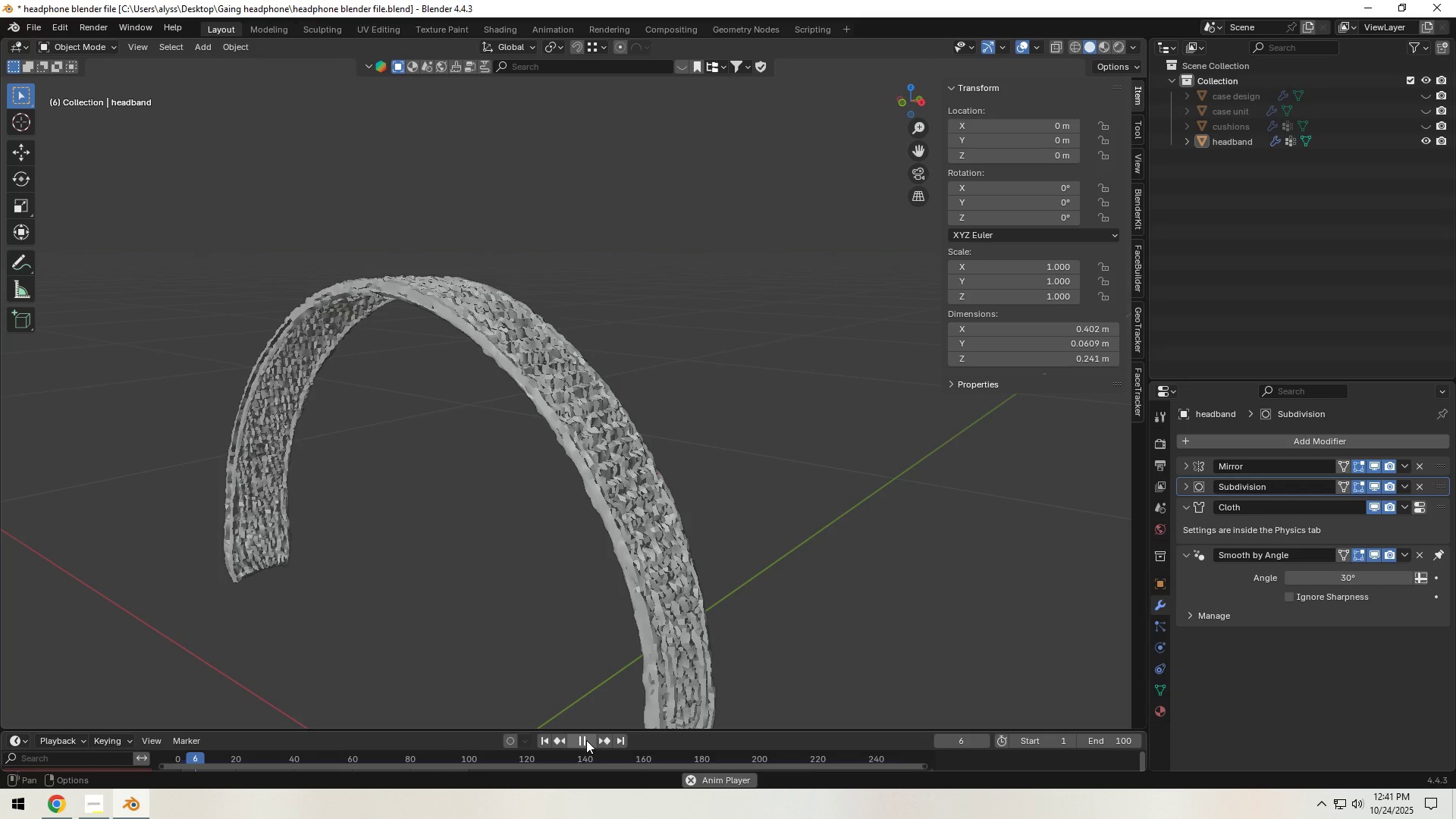 
mouse_move([570, 738])
 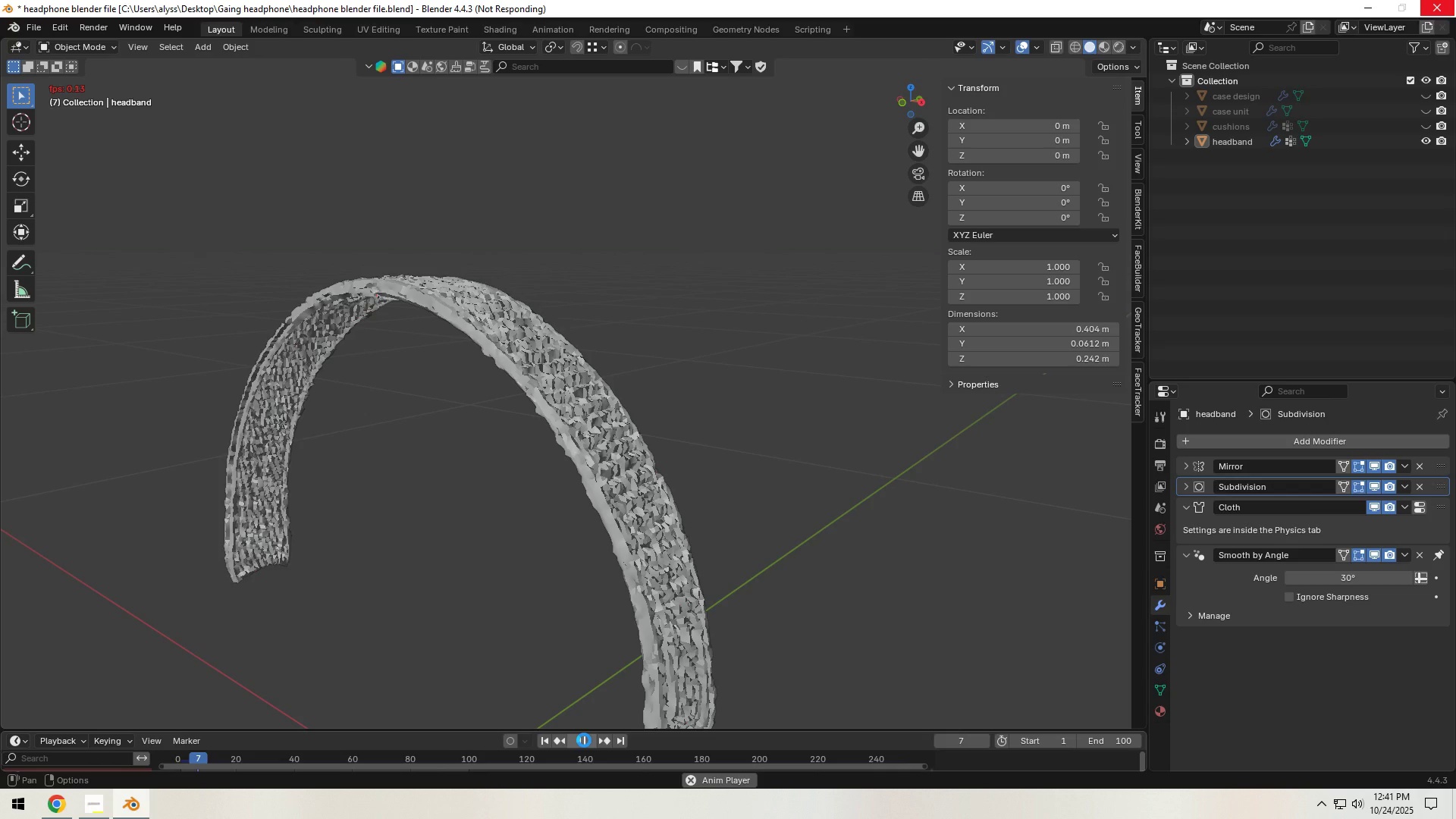 
wait(7.26)
 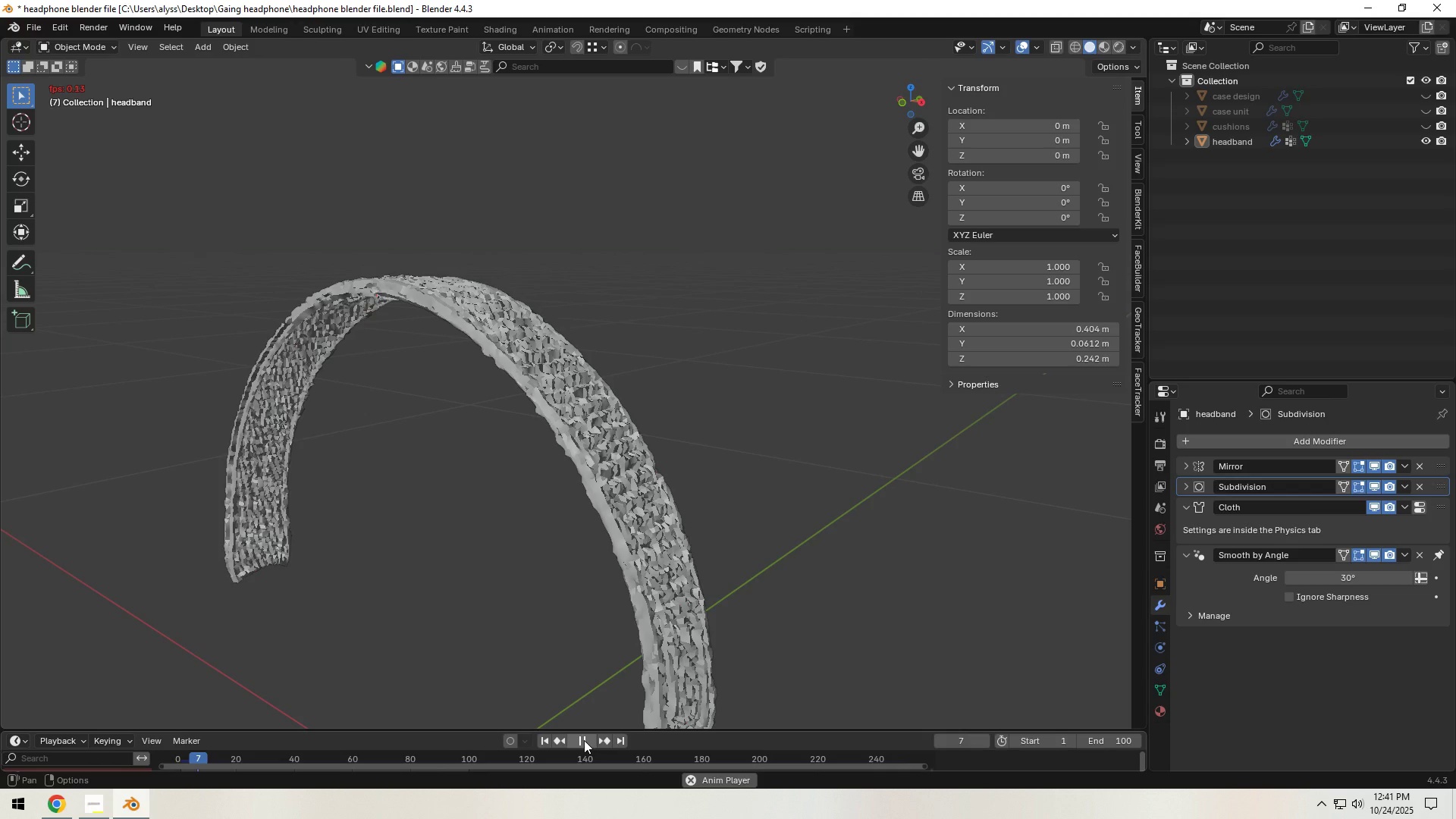 
left_click([584, 740])
 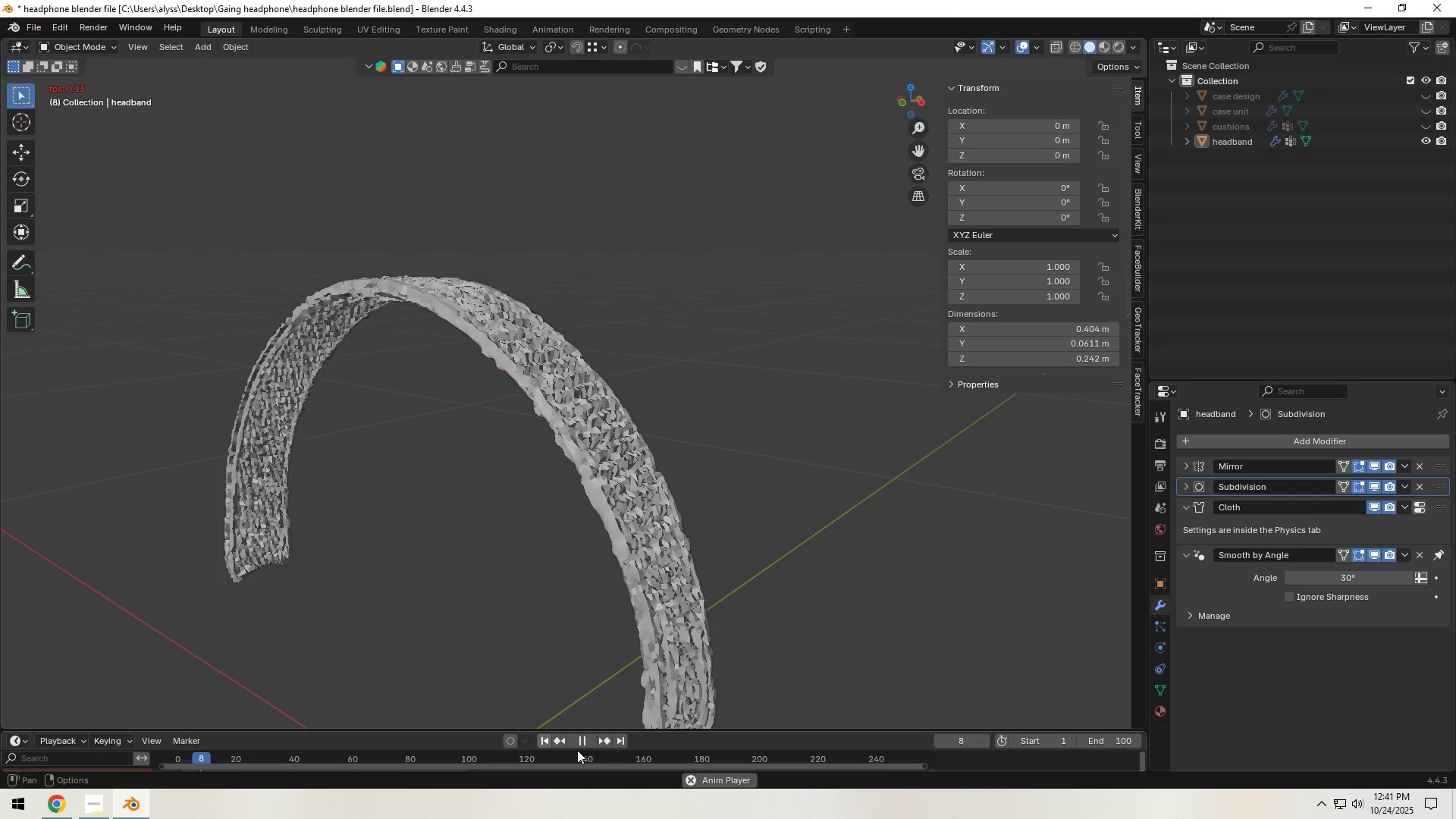 
wait(9.49)
 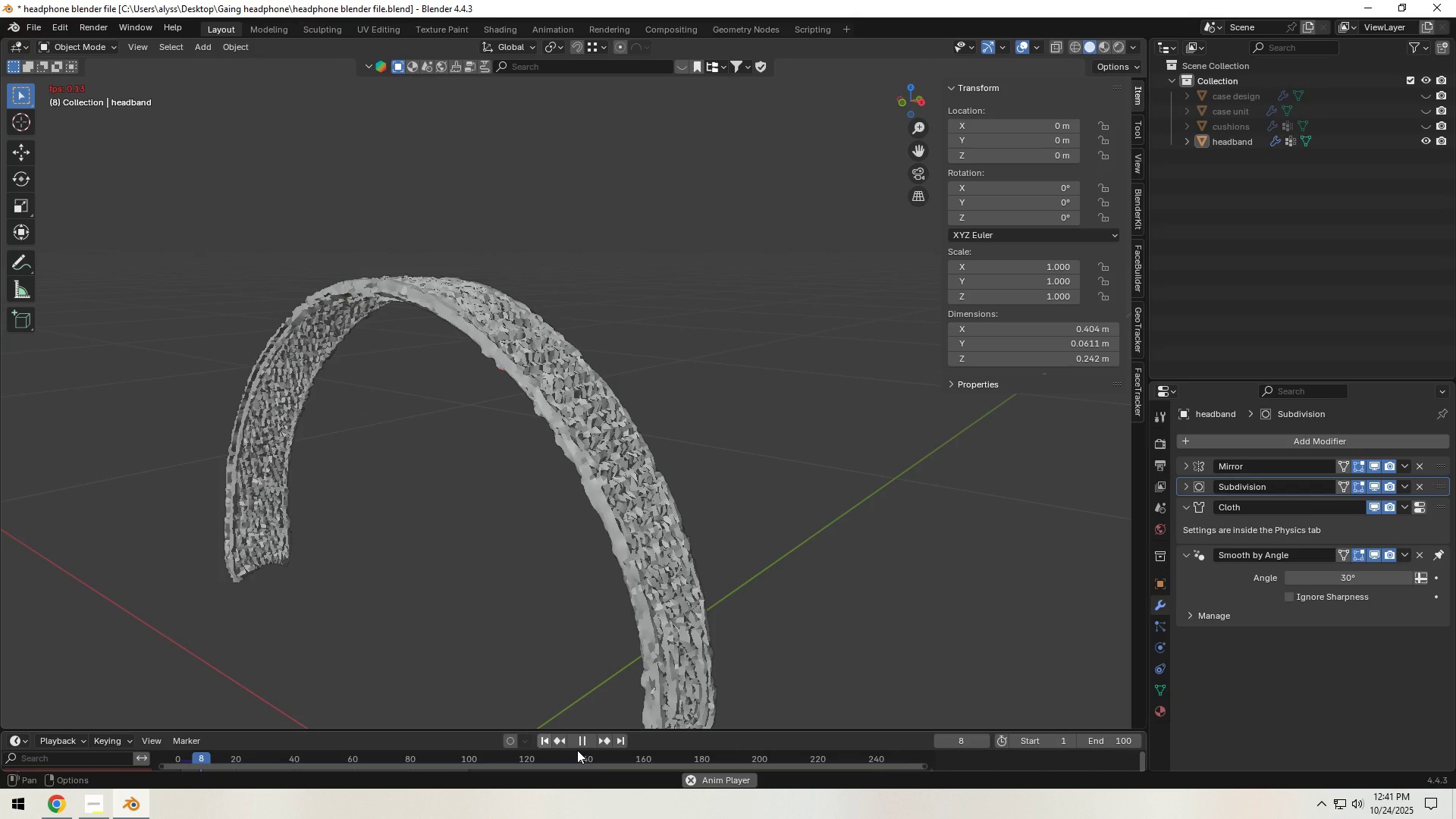 
left_click([585, 740])
 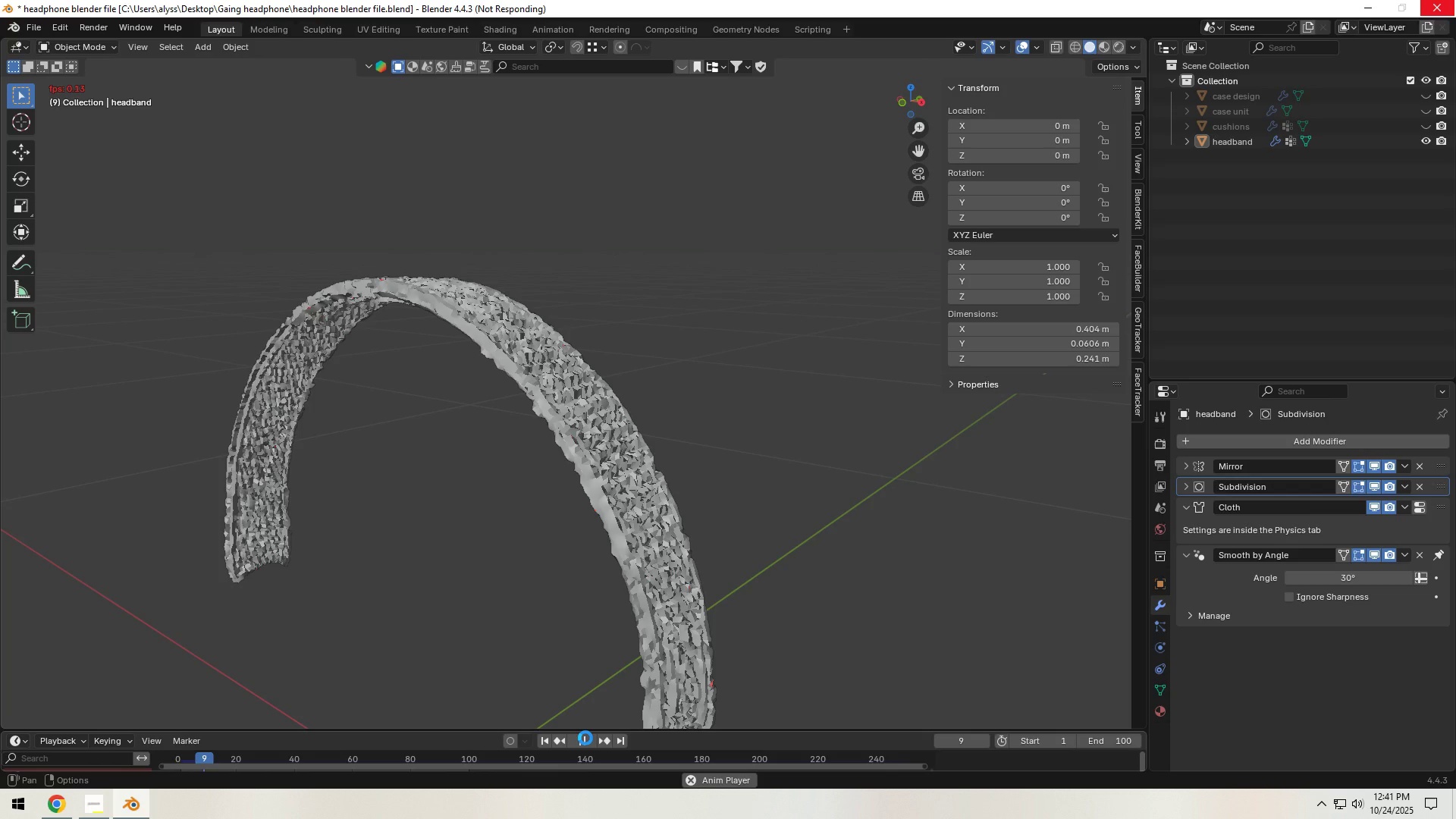 
wait(9.03)
 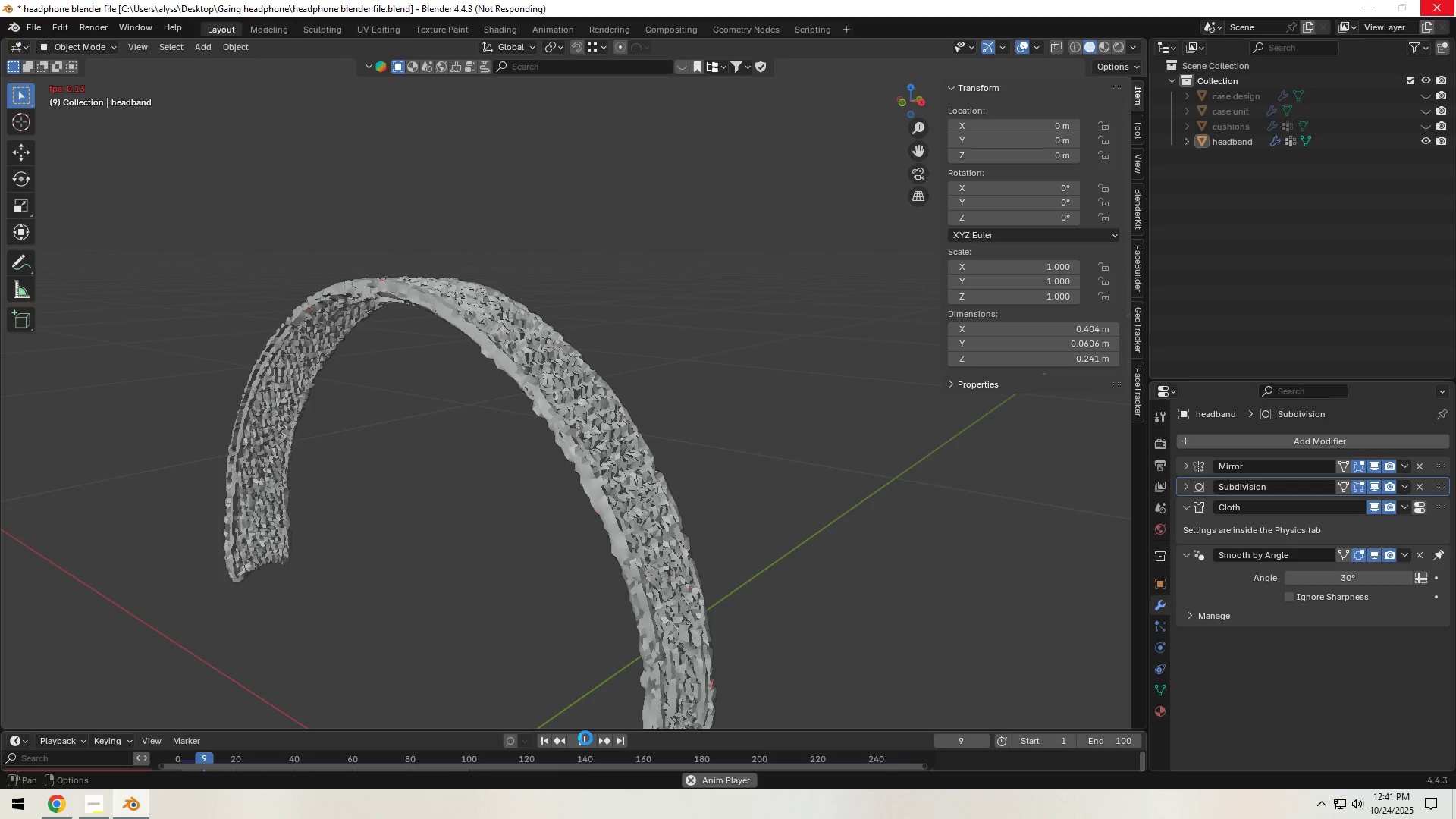 
left_click([1183, 485])
 